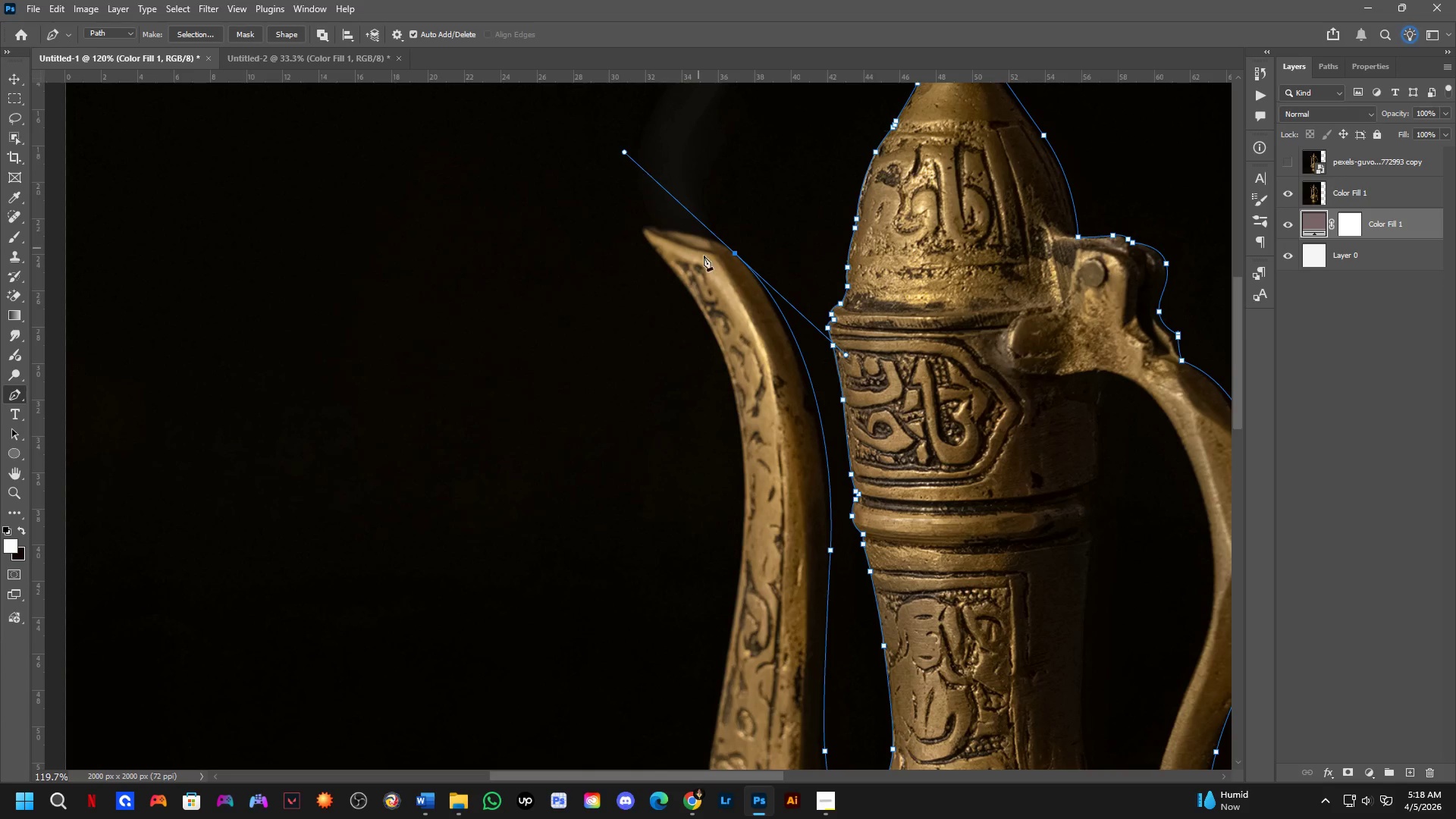 
hold_key(key=Space, duration=0.69)
 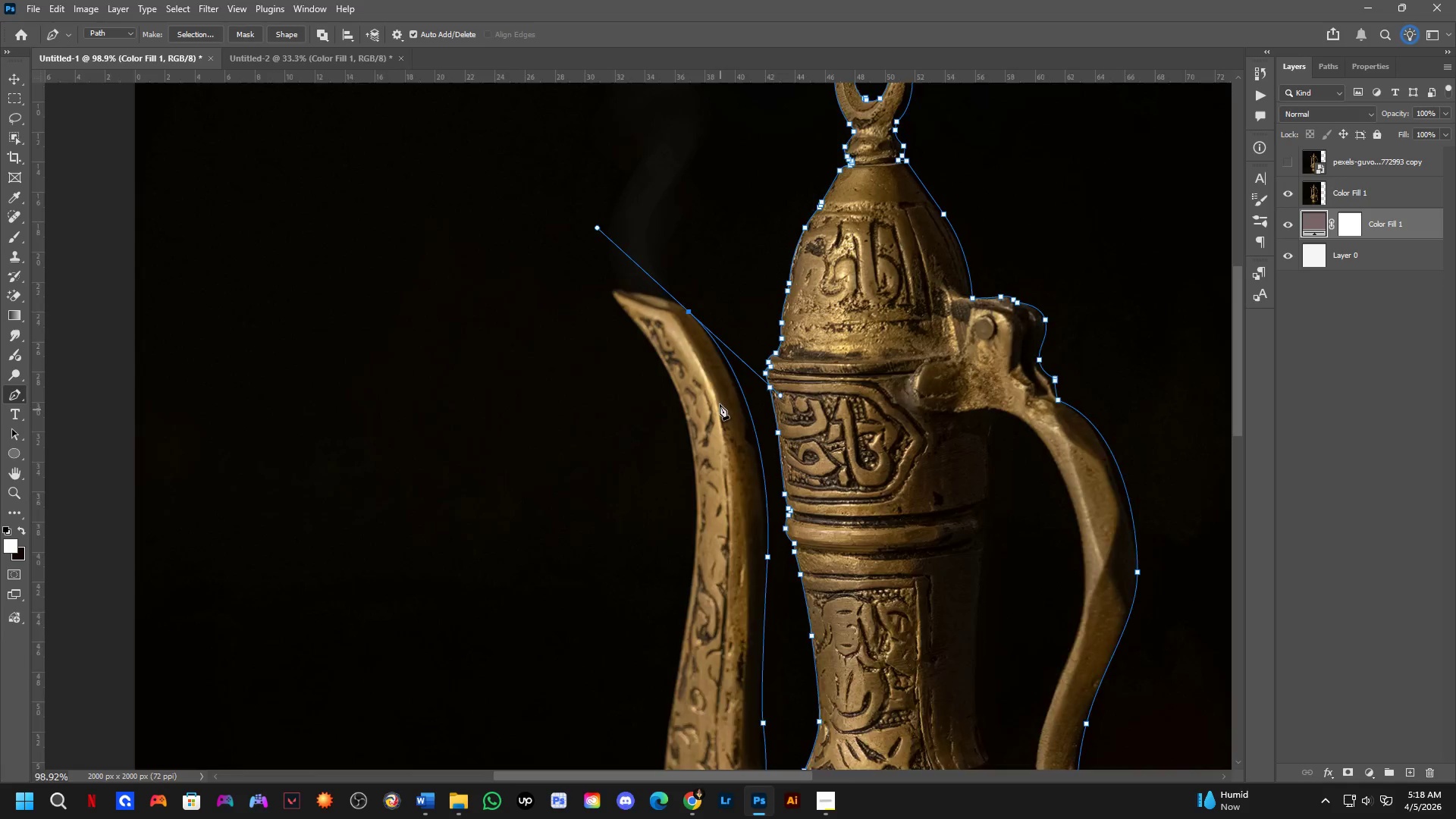 
left_click_drag(start_coordinate=[755, 378], to_coordinate=[710, 426])
 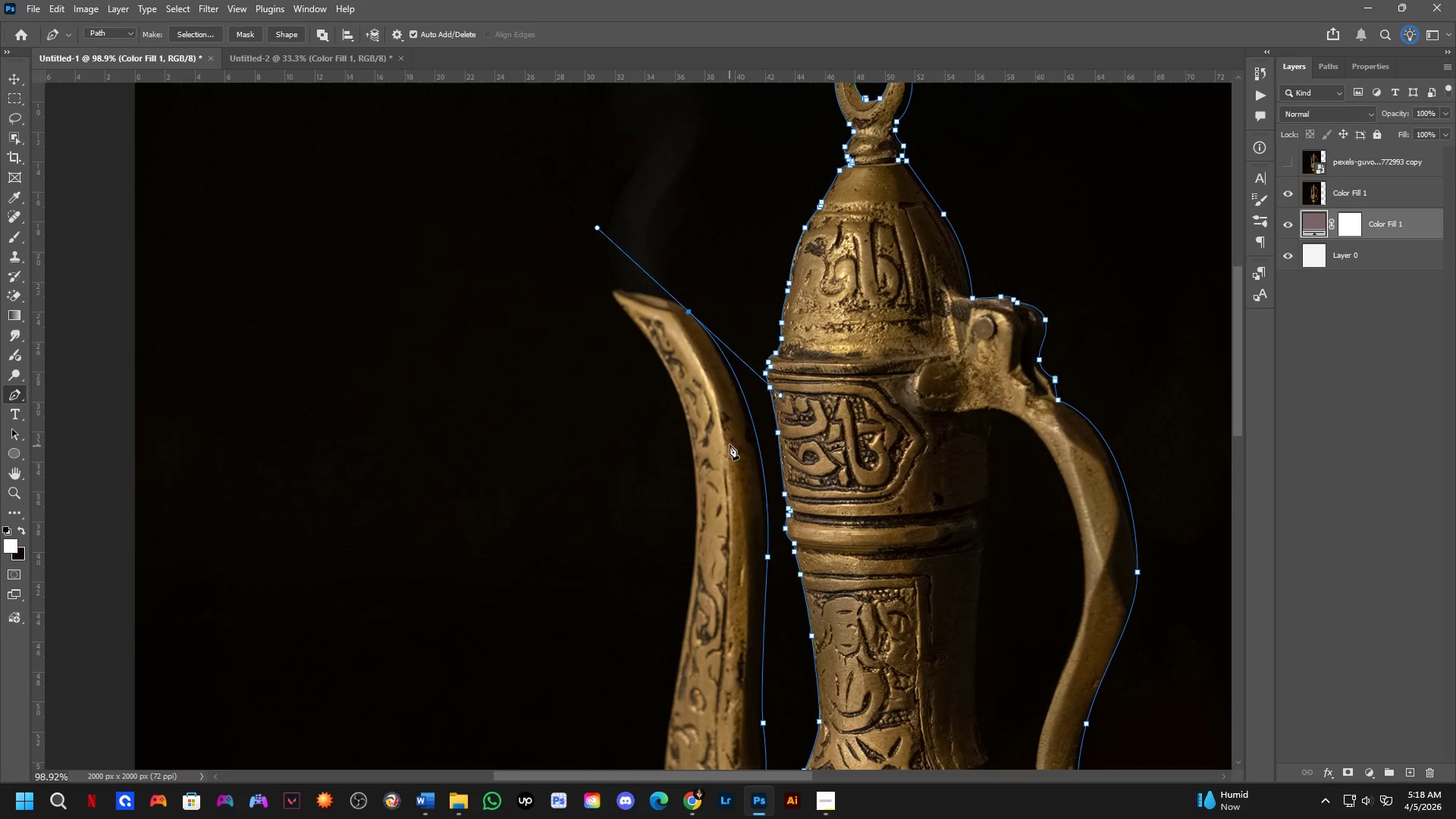 
scroll: coordinate [733, 315], scroll_direction: down, amount: 2.0
 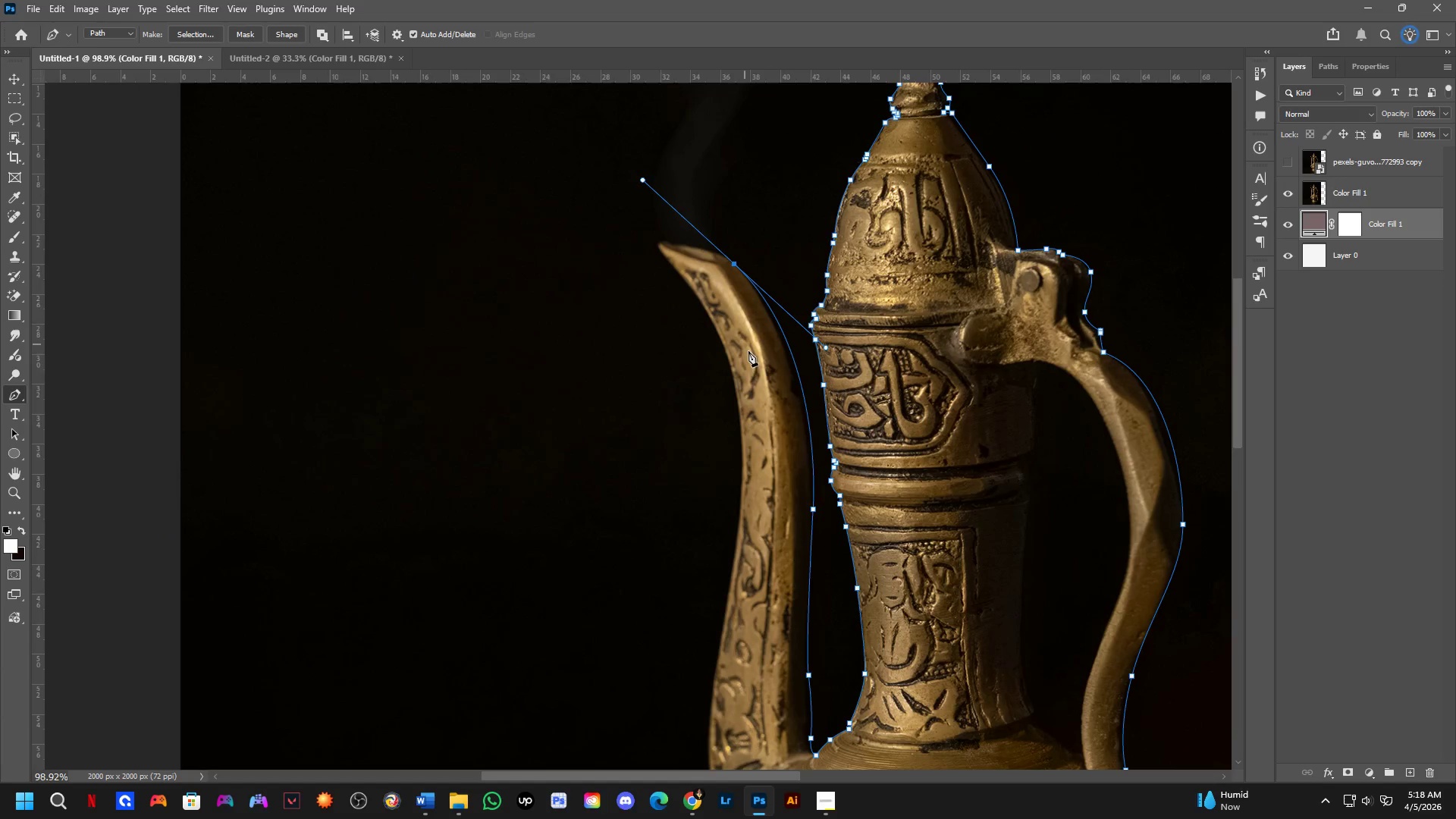 
hold_key(key=AltLeft, duration=1.49)
 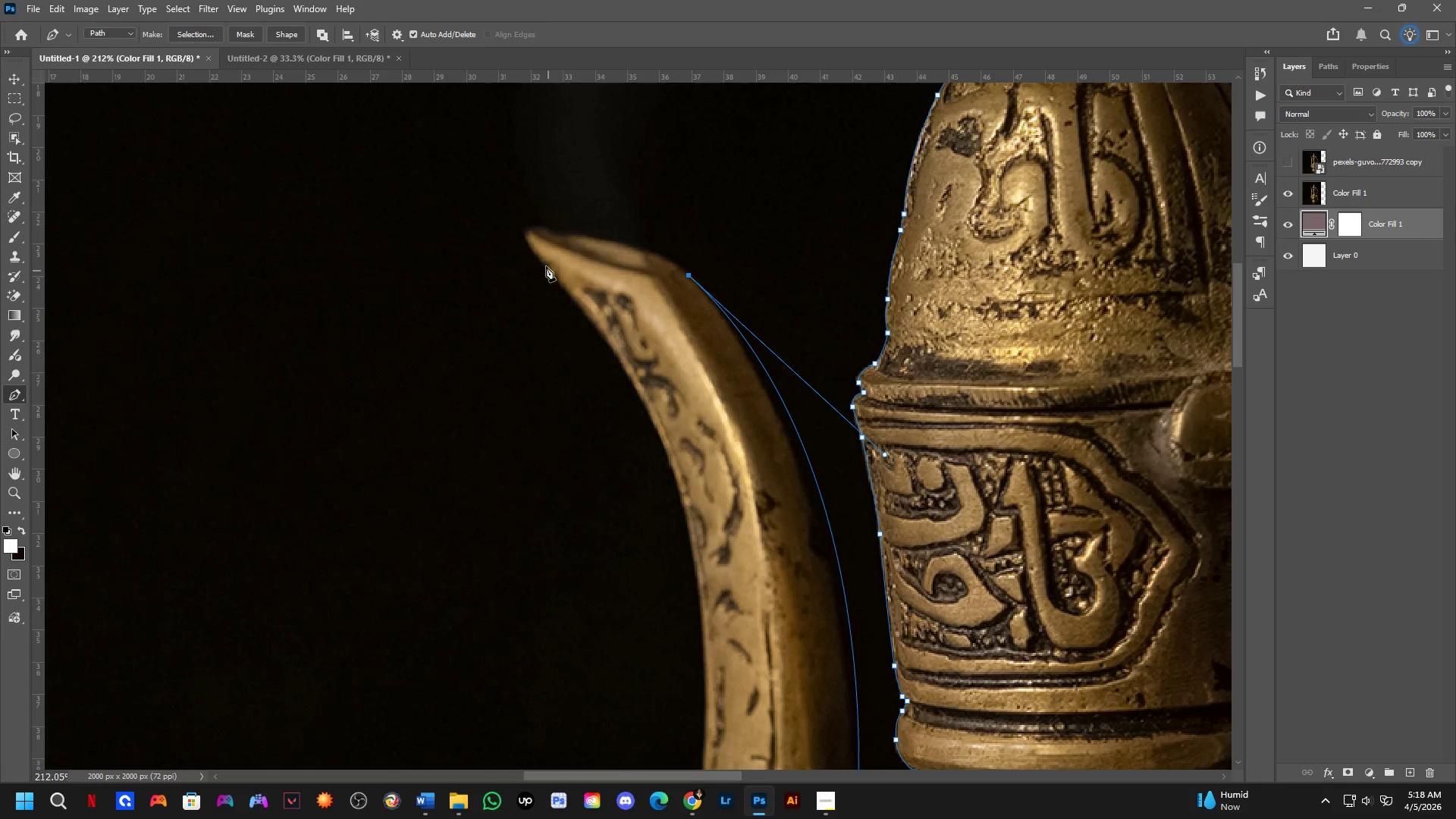 
scroll: coordinate [659, 271], scroll_direction: up, amount: 8.0
 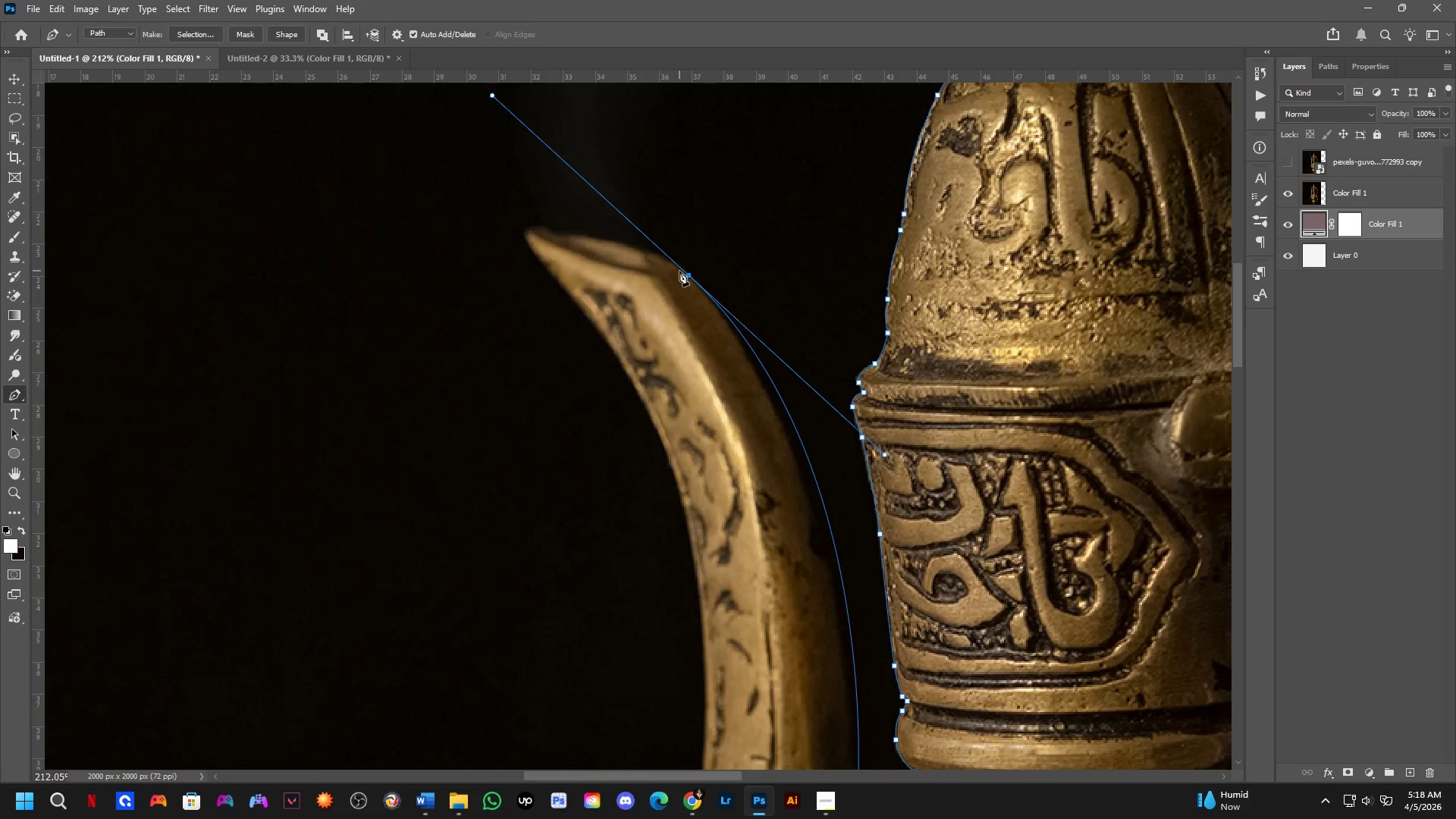 
left_click([690, 278])
 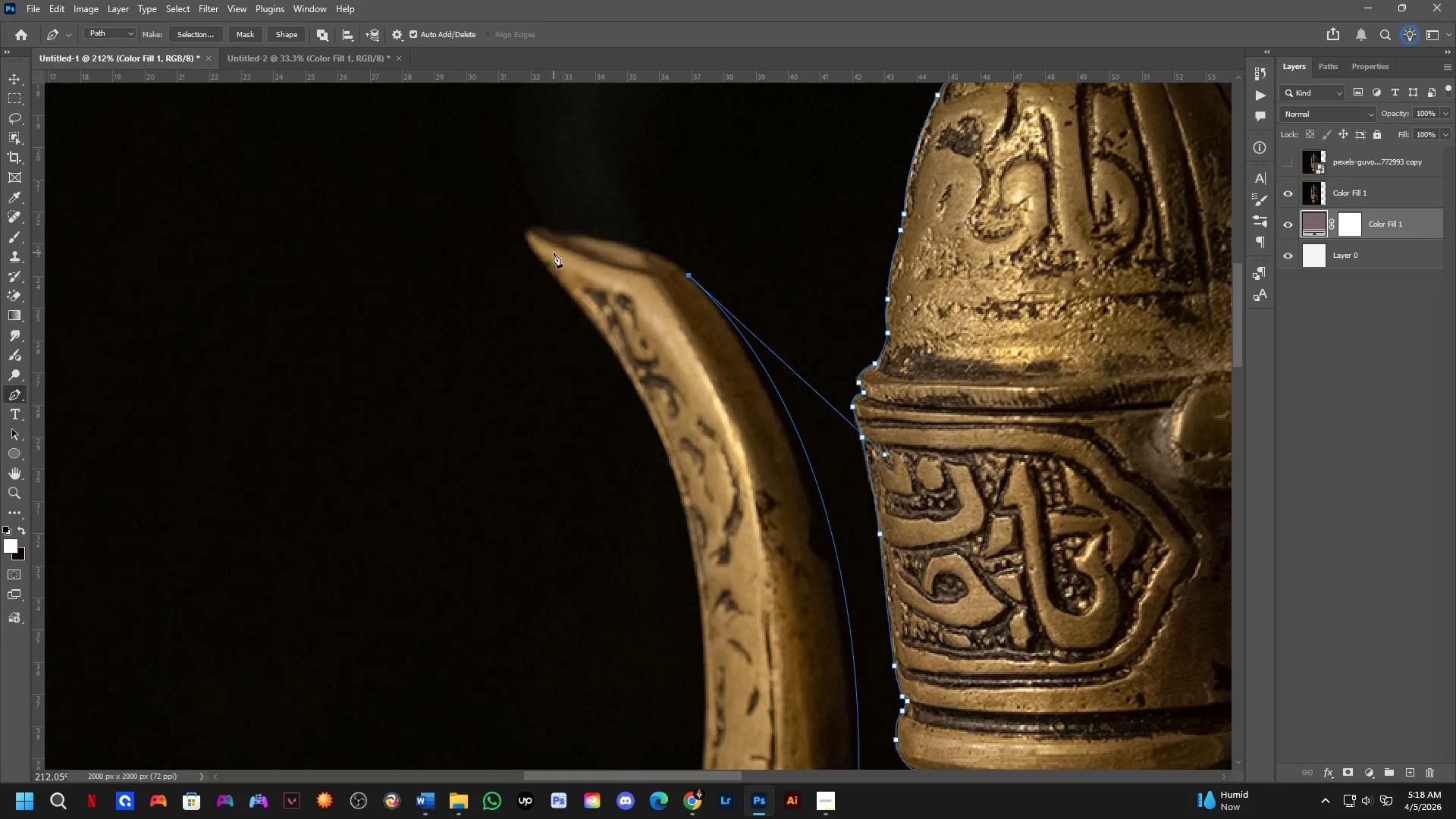 
hold_key(key=Space, duration=0.55)
 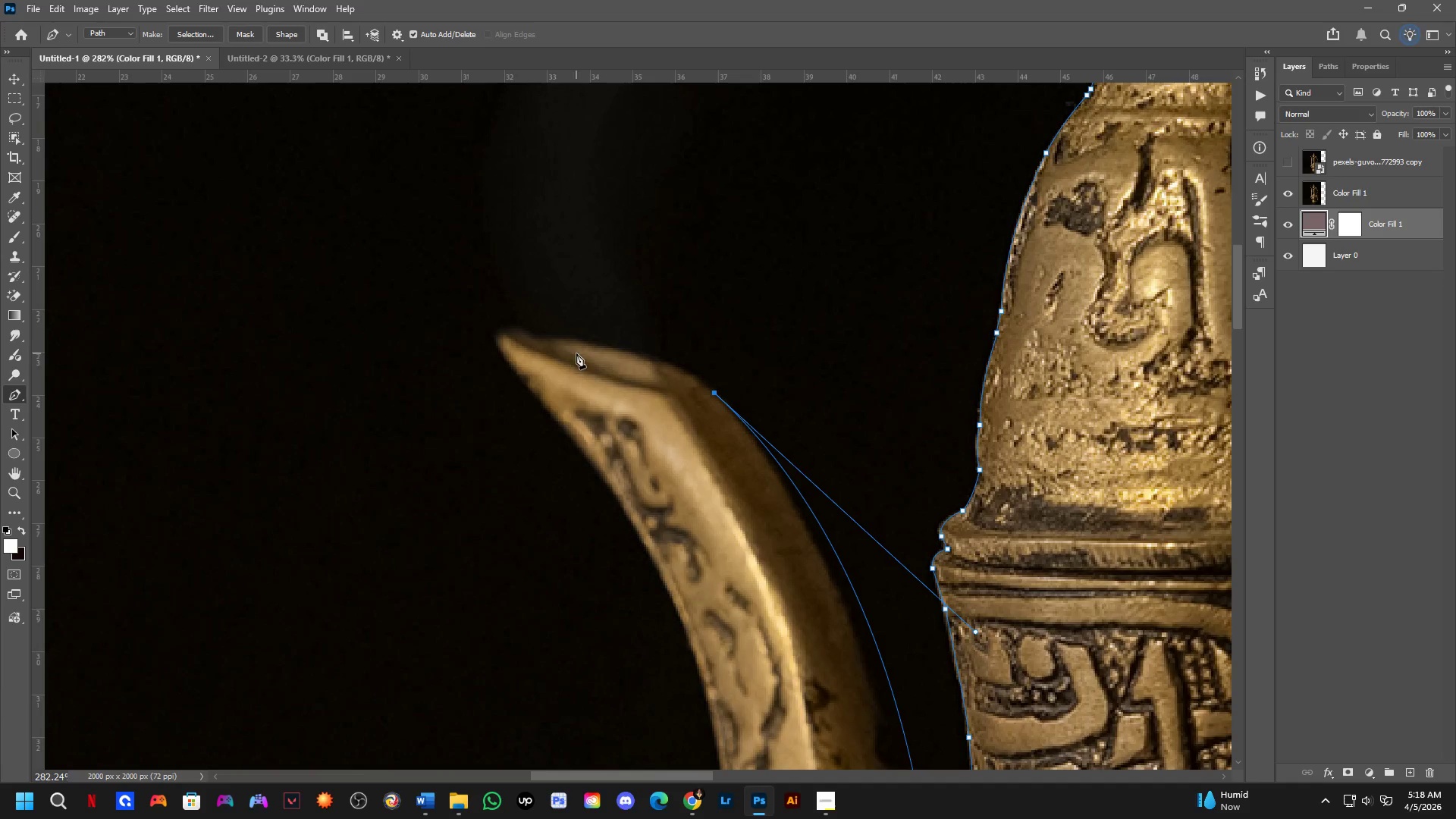 
left_click_drag(start_coordinate=[631, 237], to_coordinate=[631, 336])
 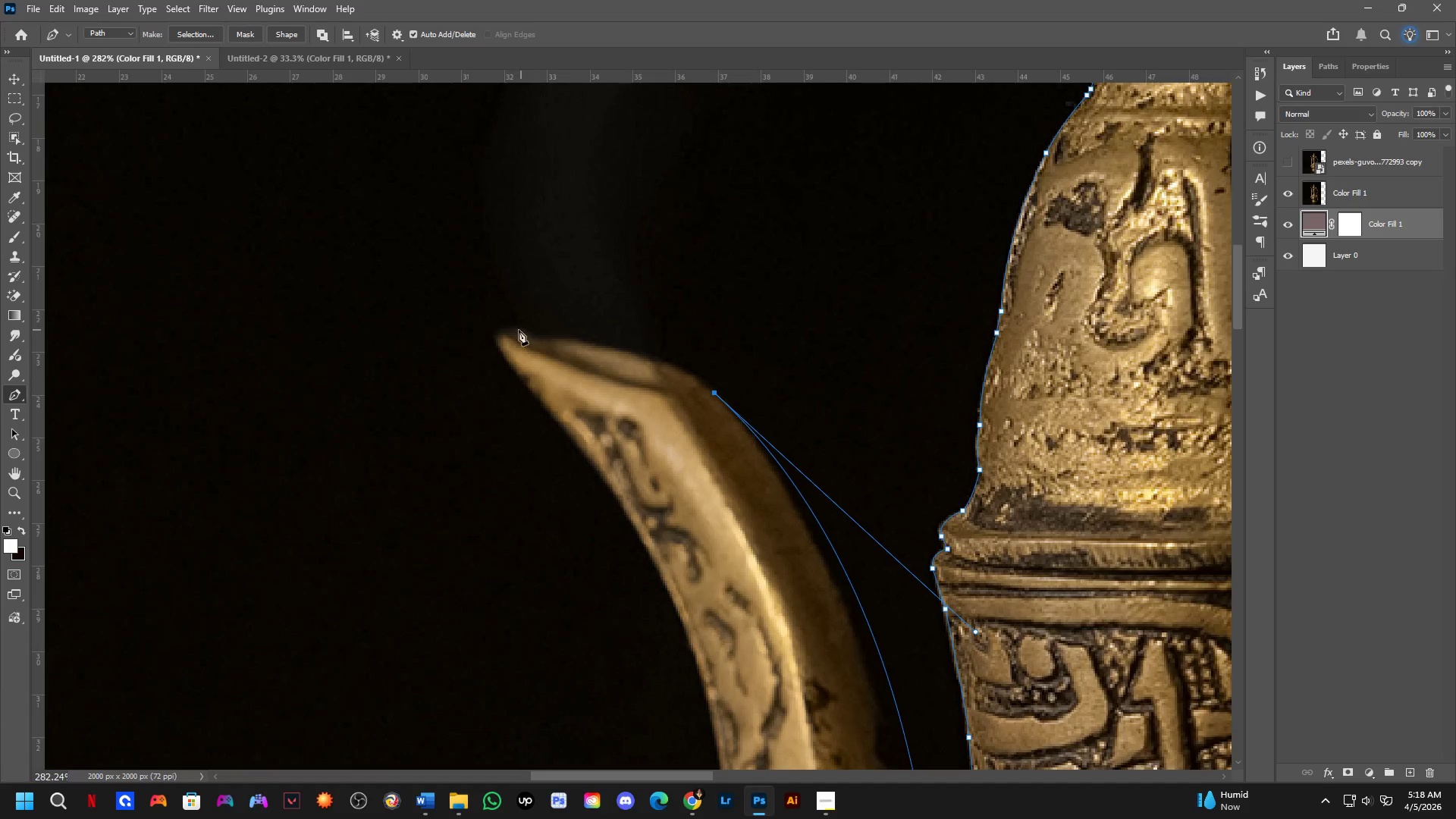 
scroll: coordinate [612, 217], scroll_direction: up, amount: 3.0
 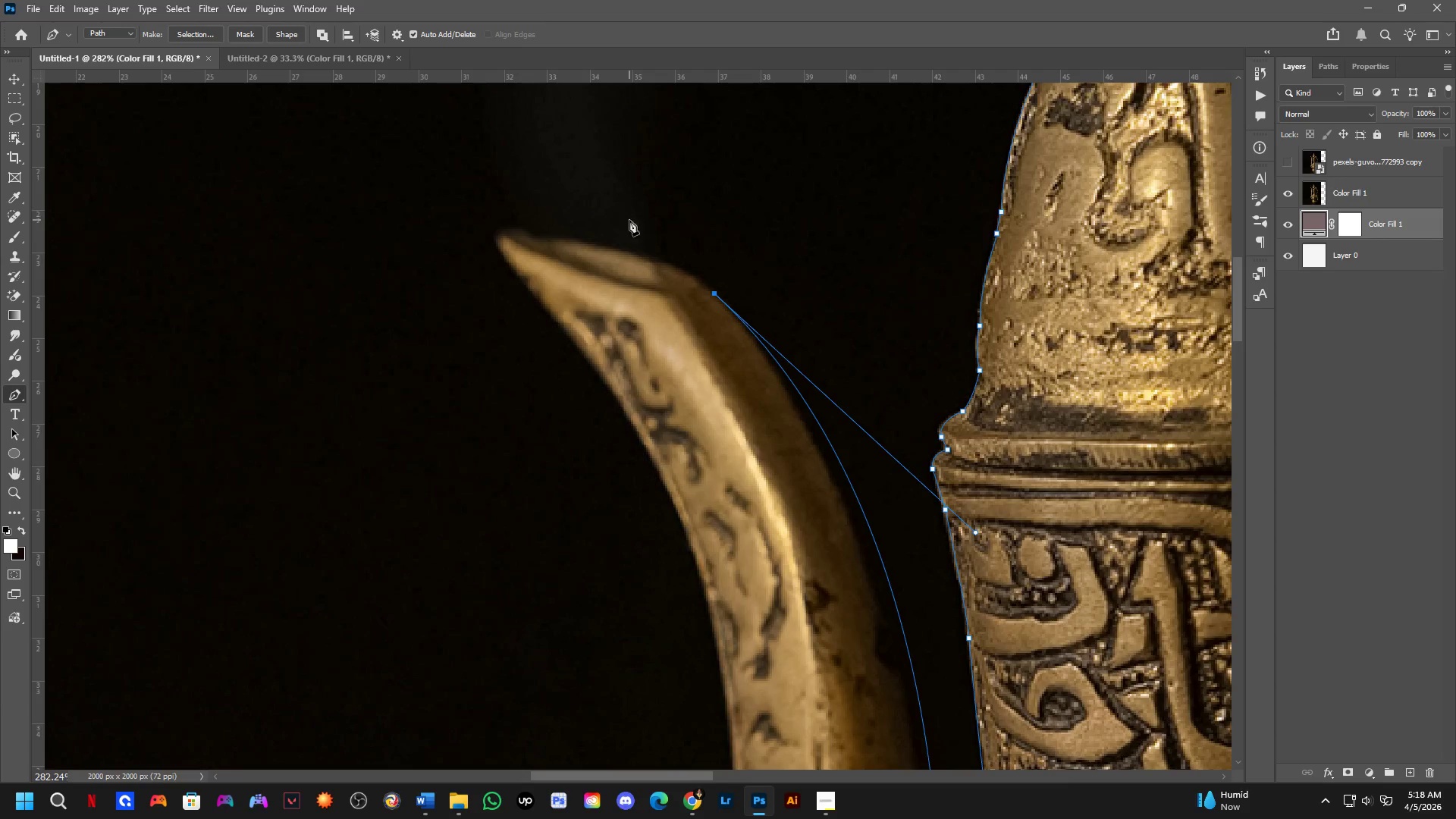 
left_click_drag(start_coordinate=[510, 331], to_coordinate=[350, 325])
 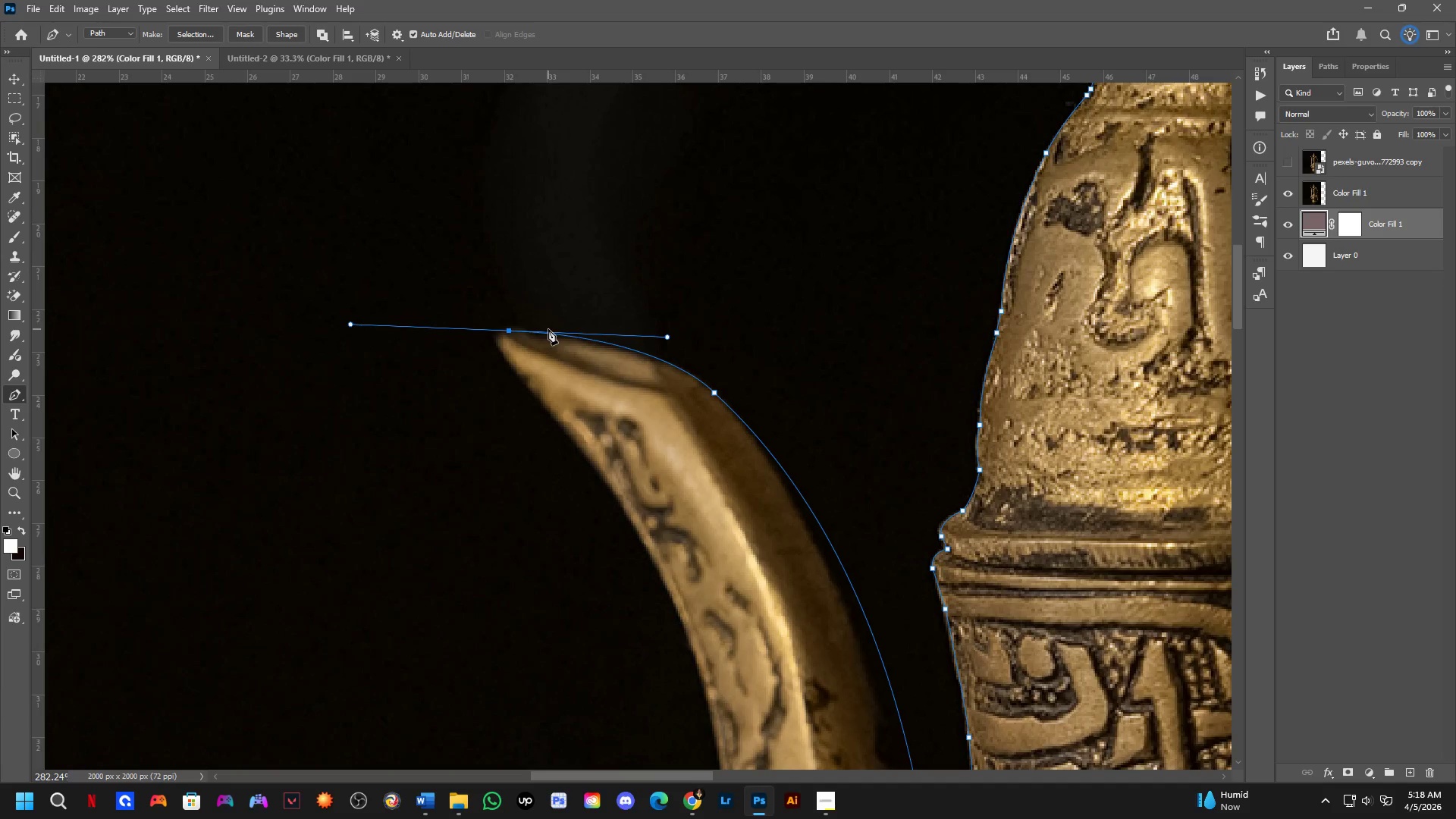 
hold_key(key=AltLeft, duration=0.59)
left_click([510, 328])
 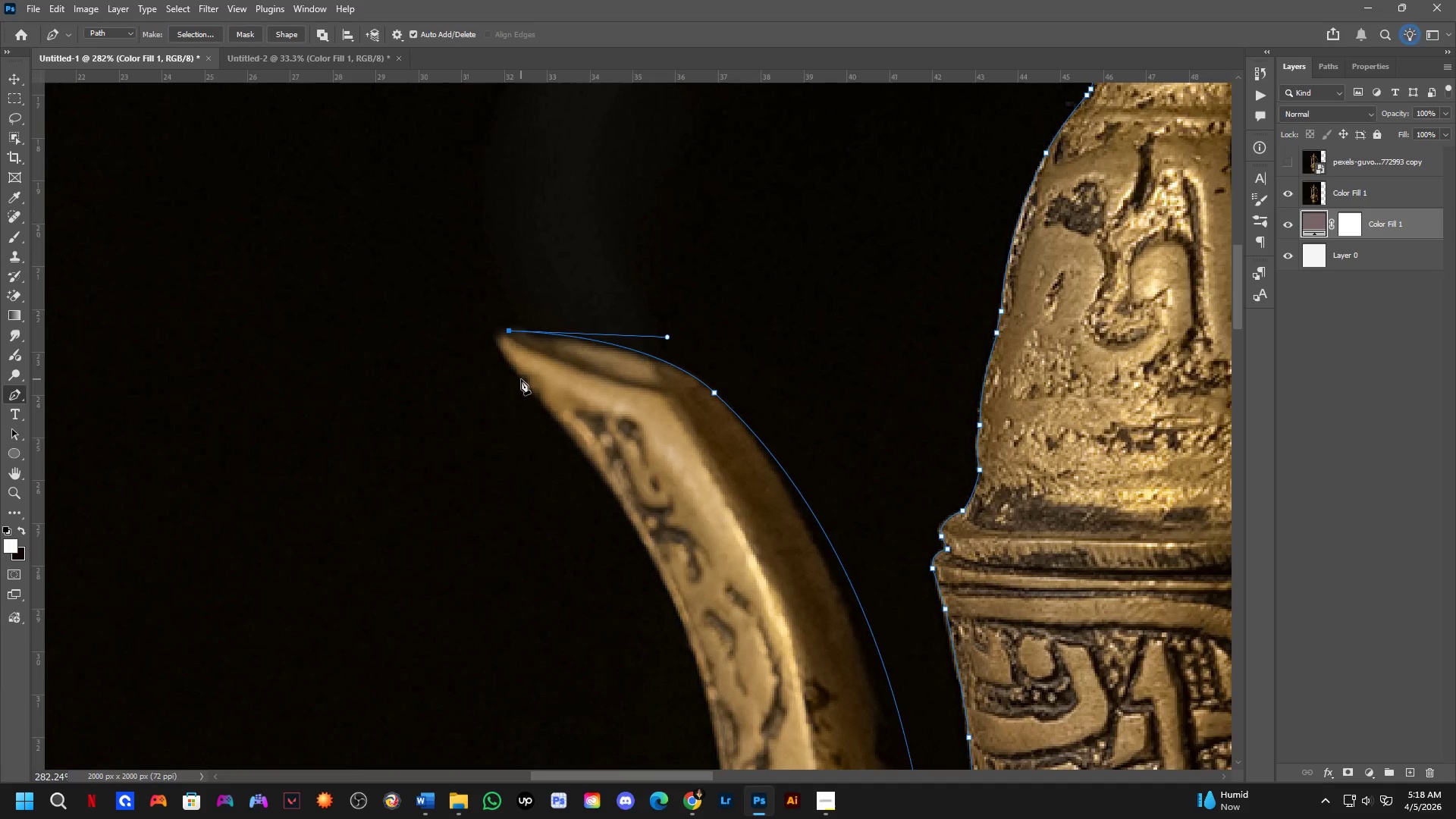 
left_click_drag(start_coordinate=[522, 376], to_coordinate=[569, 423])
 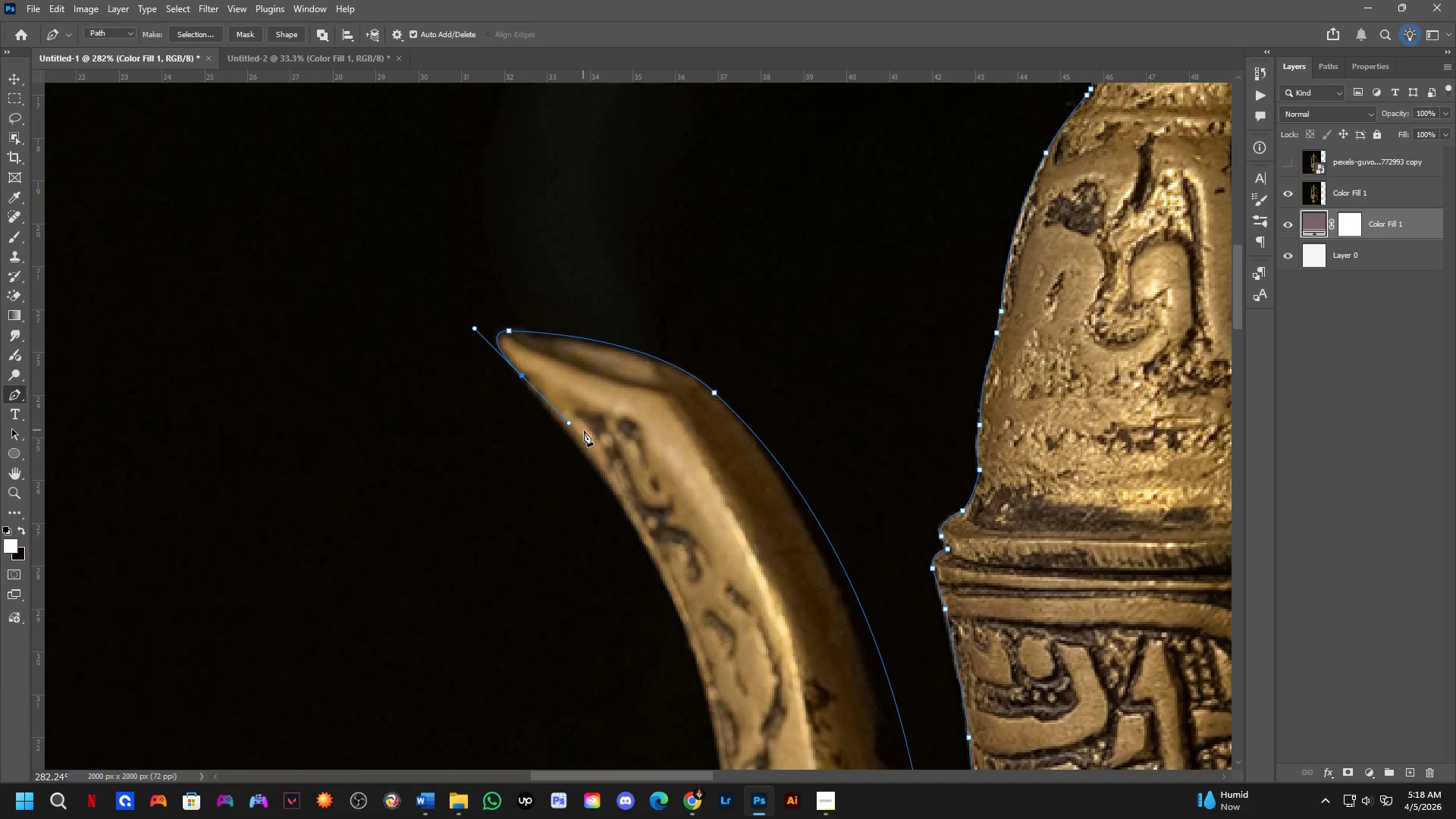 
hold_key(key=Space, duration=0.56)
 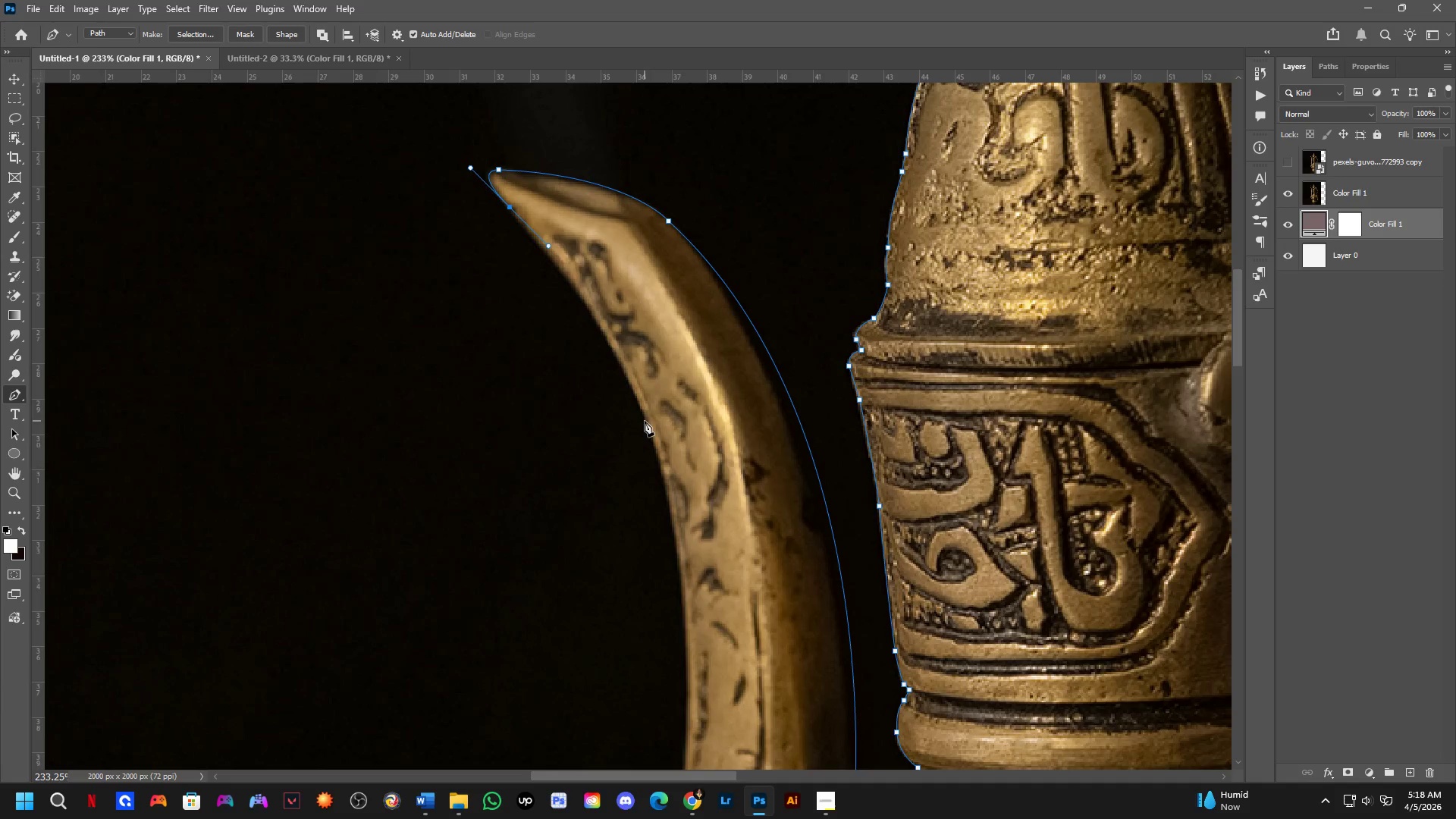 
left_click_drag(start_coordinate=[662, 516], to_coordinate=[646, 353])
 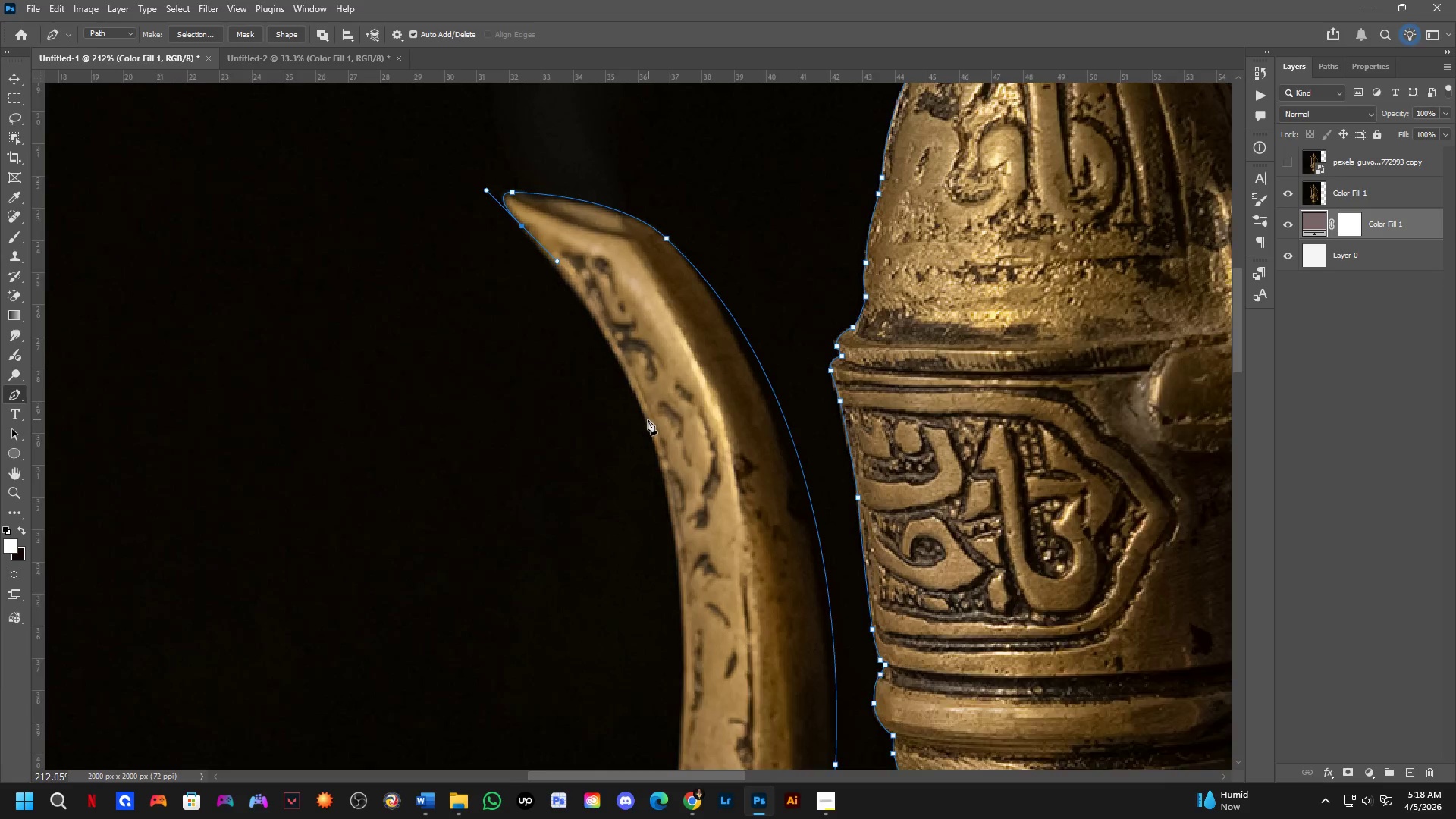 
scroll: coordinate [588, 431], scroll_direction: down, amount: 3.0
 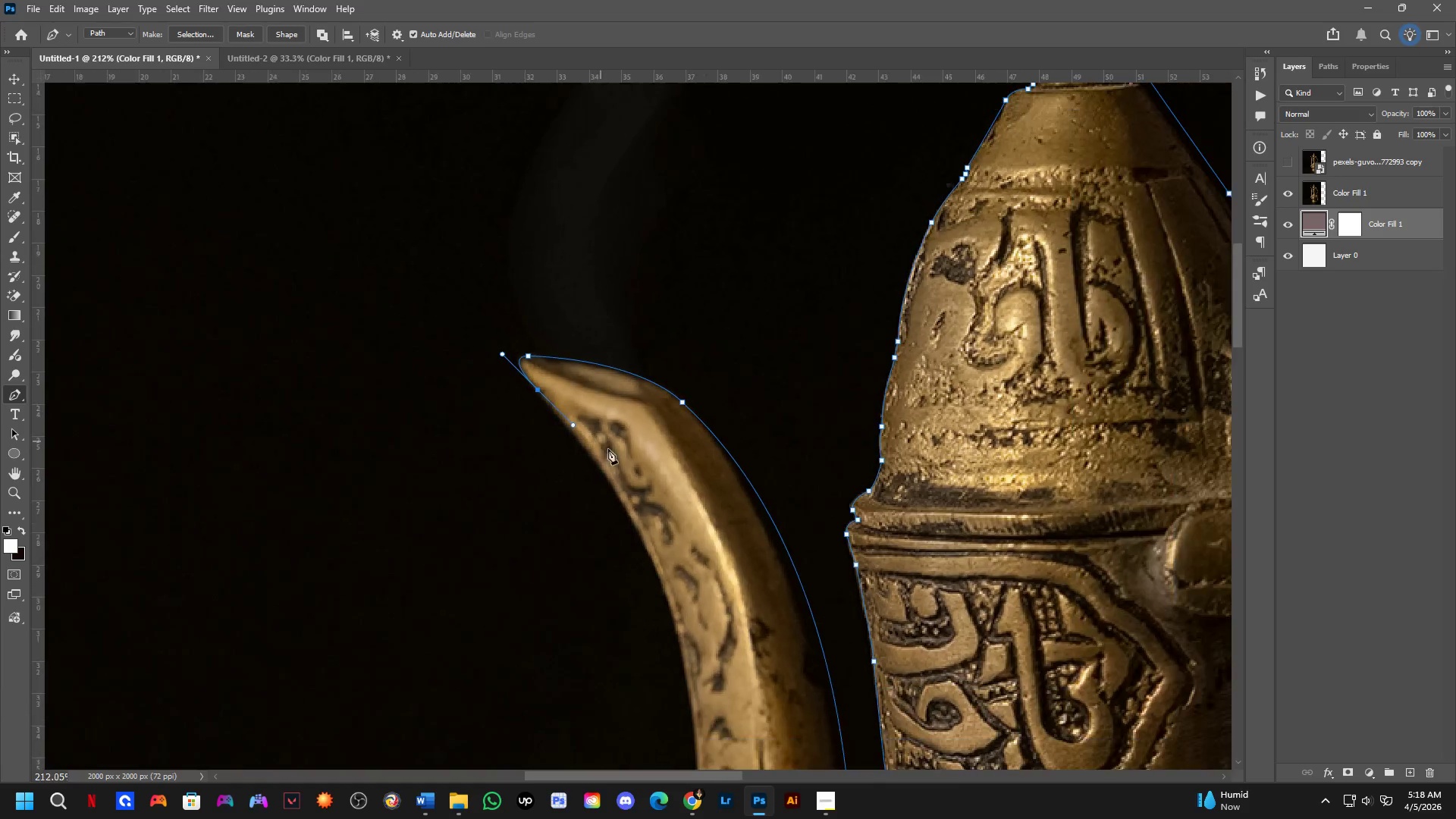 
scroll: coordinate [648, 419], scroll_direction: up, amount: 1.0
 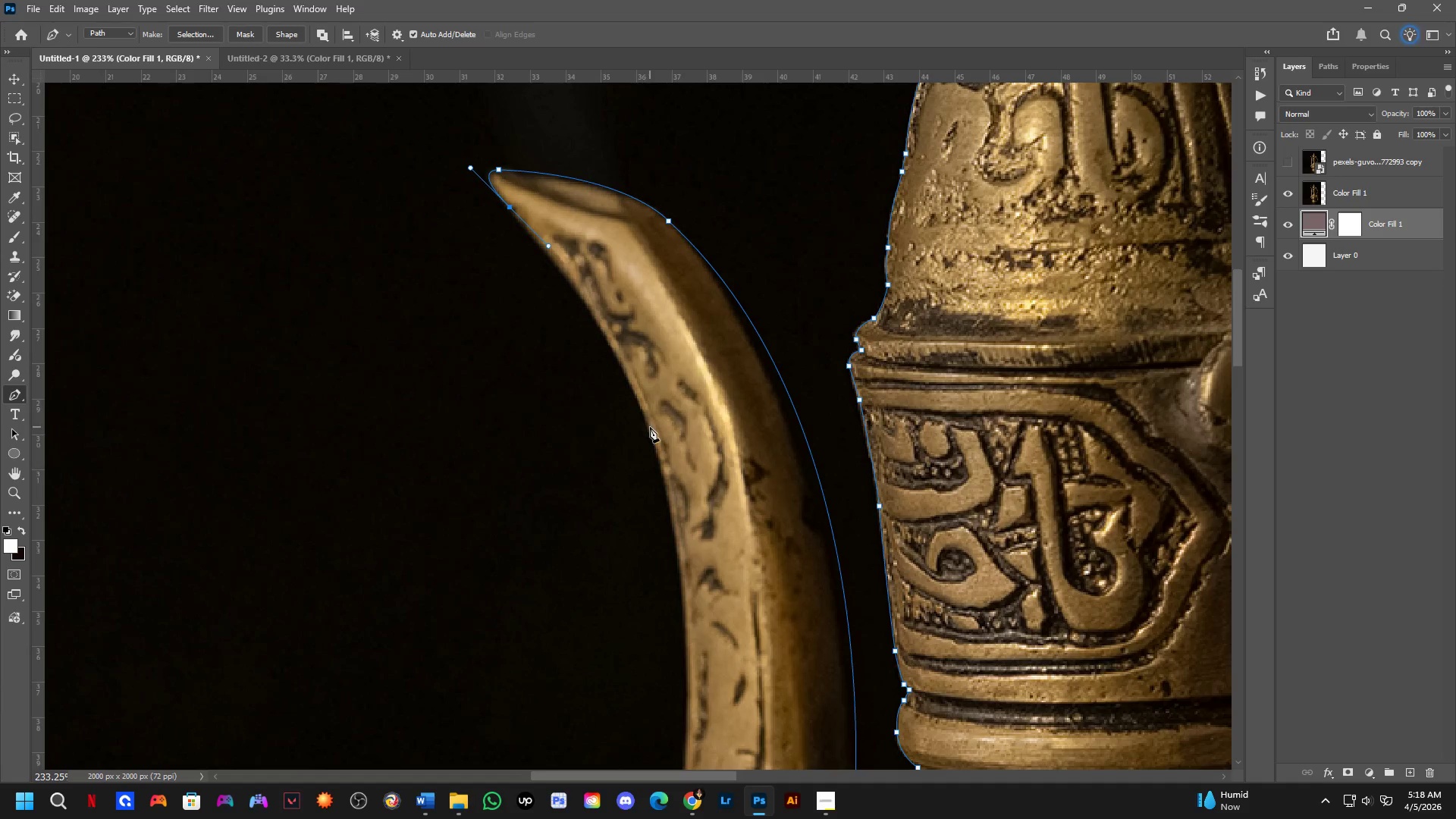 
left_click_drag(start_coordinate=[650, 427], to_coordinate=[668, 498])
 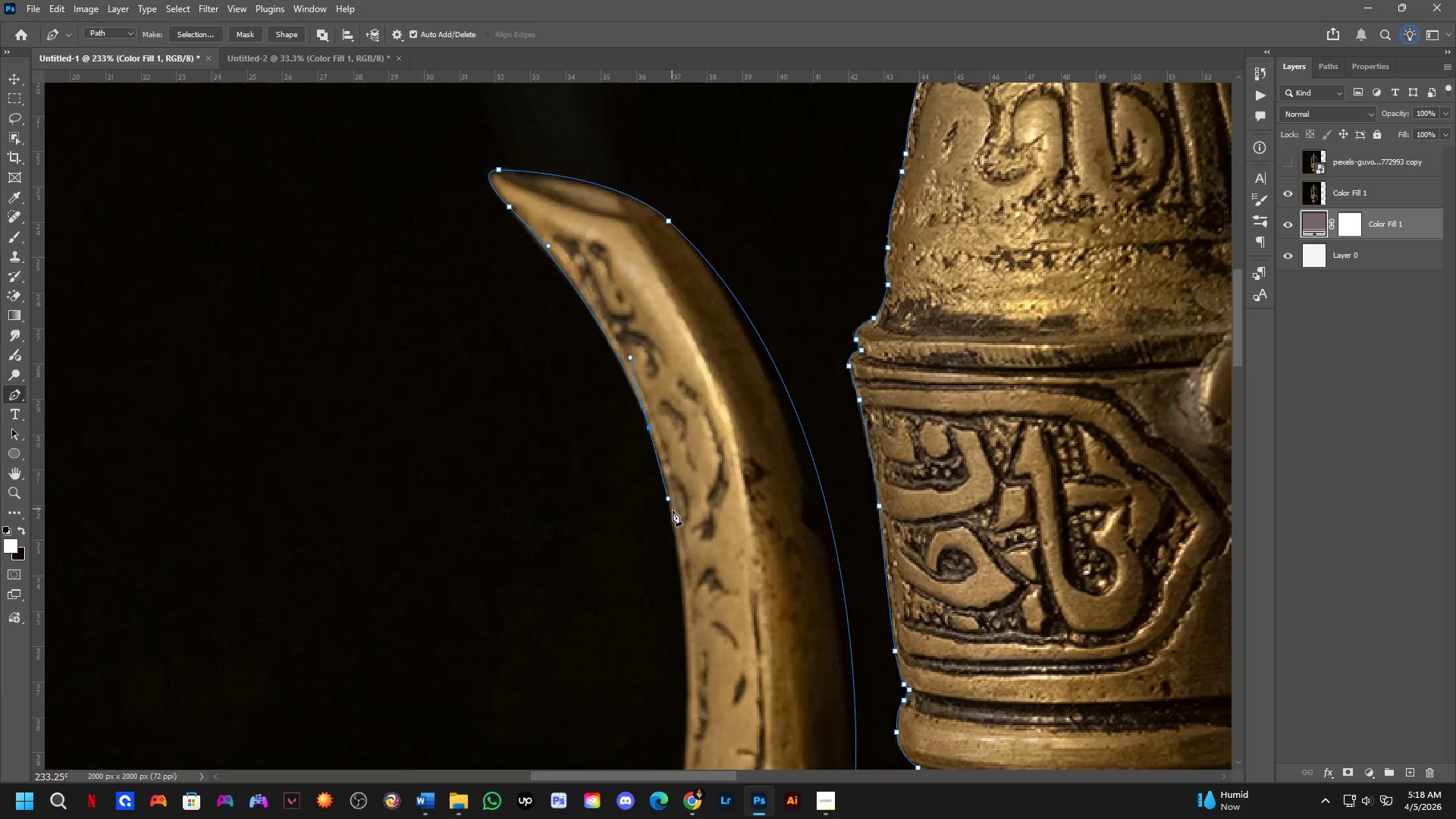 
hold_key(key=Space, duration=0.61)
 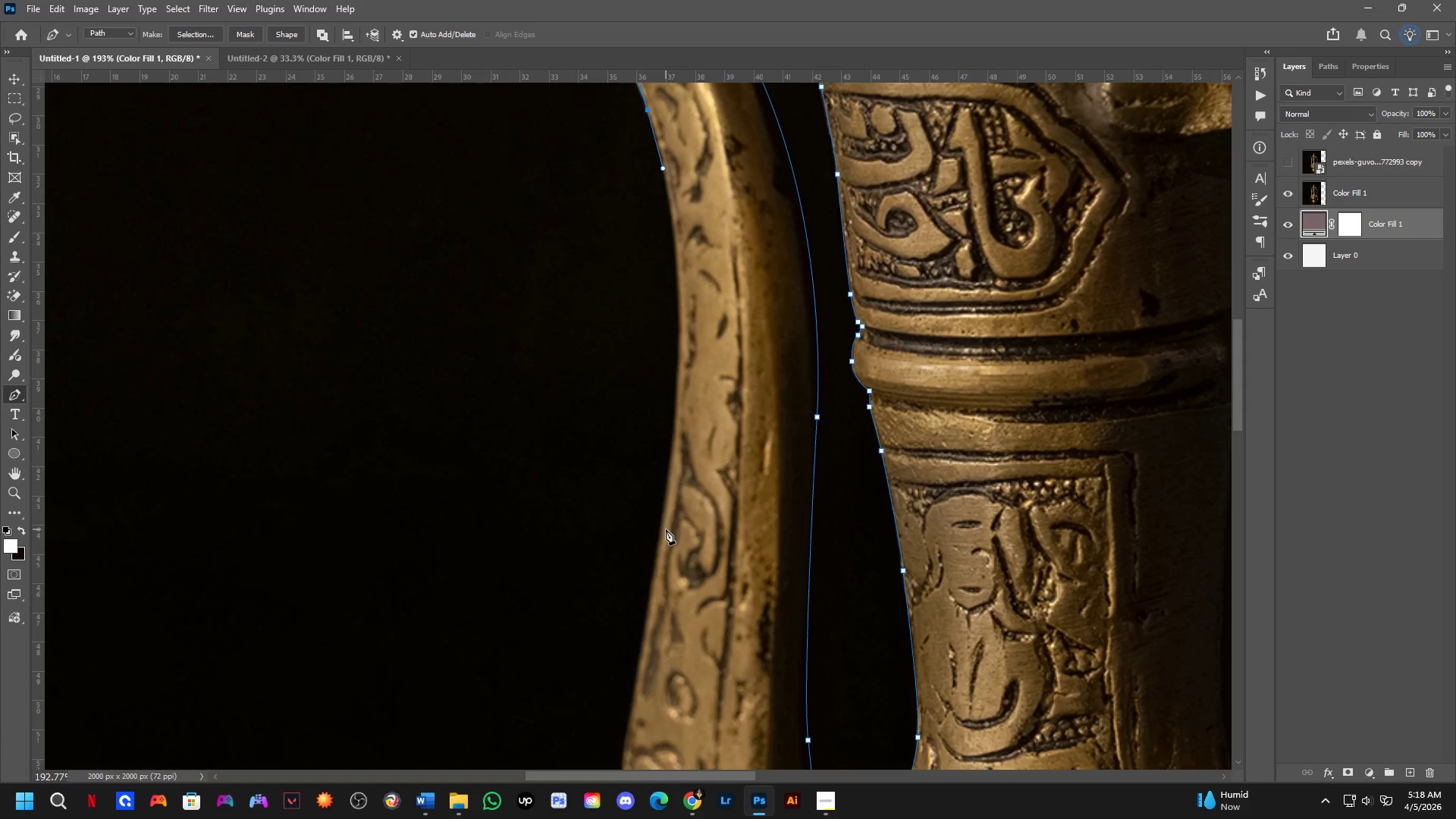 
left_click_drag(start_coordinate=[723, 607], to_coordinate=[717, 272])
 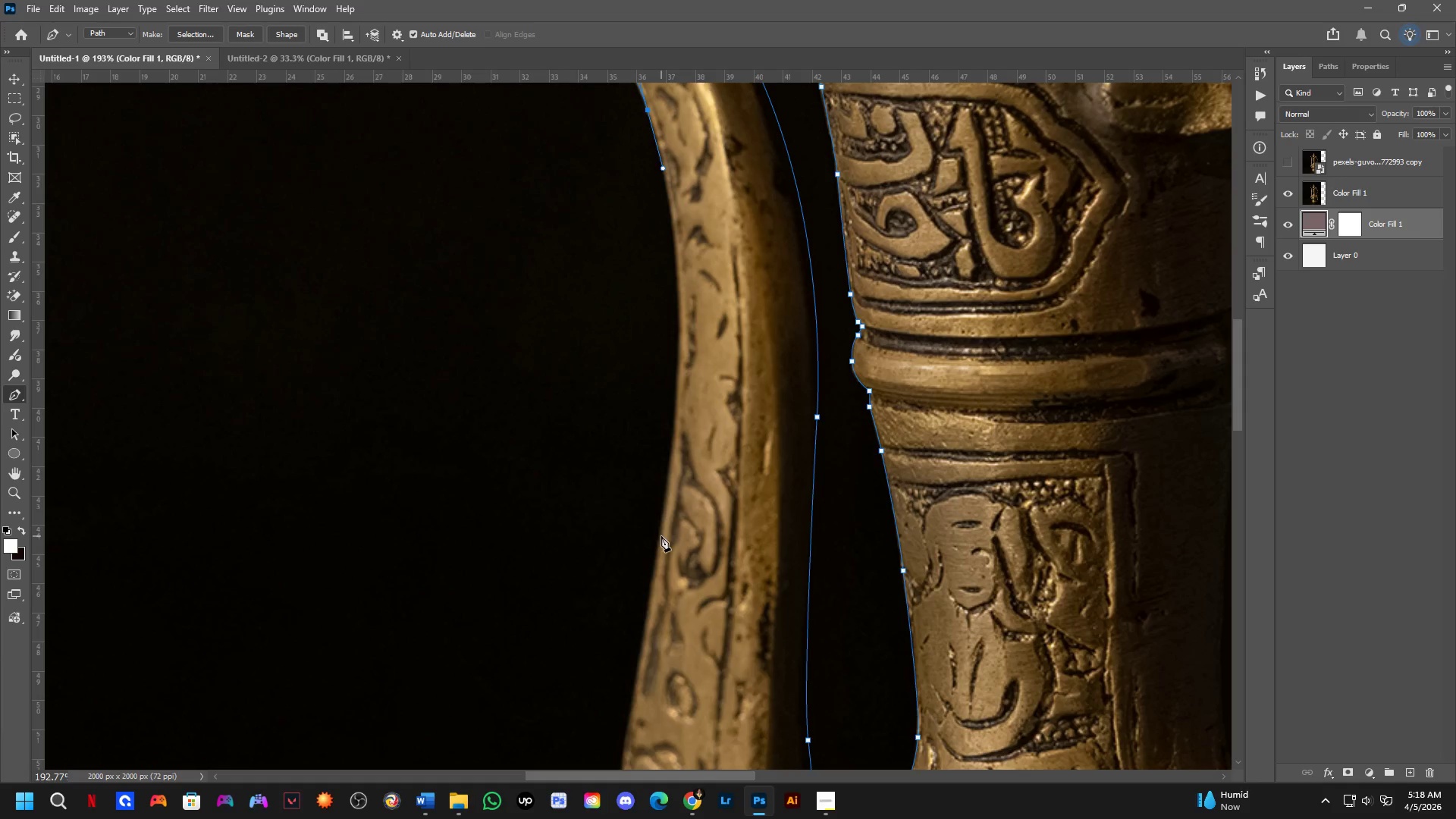 
scroll: coordinate [680, 537], scroll_direction: down, amount: 2.0
 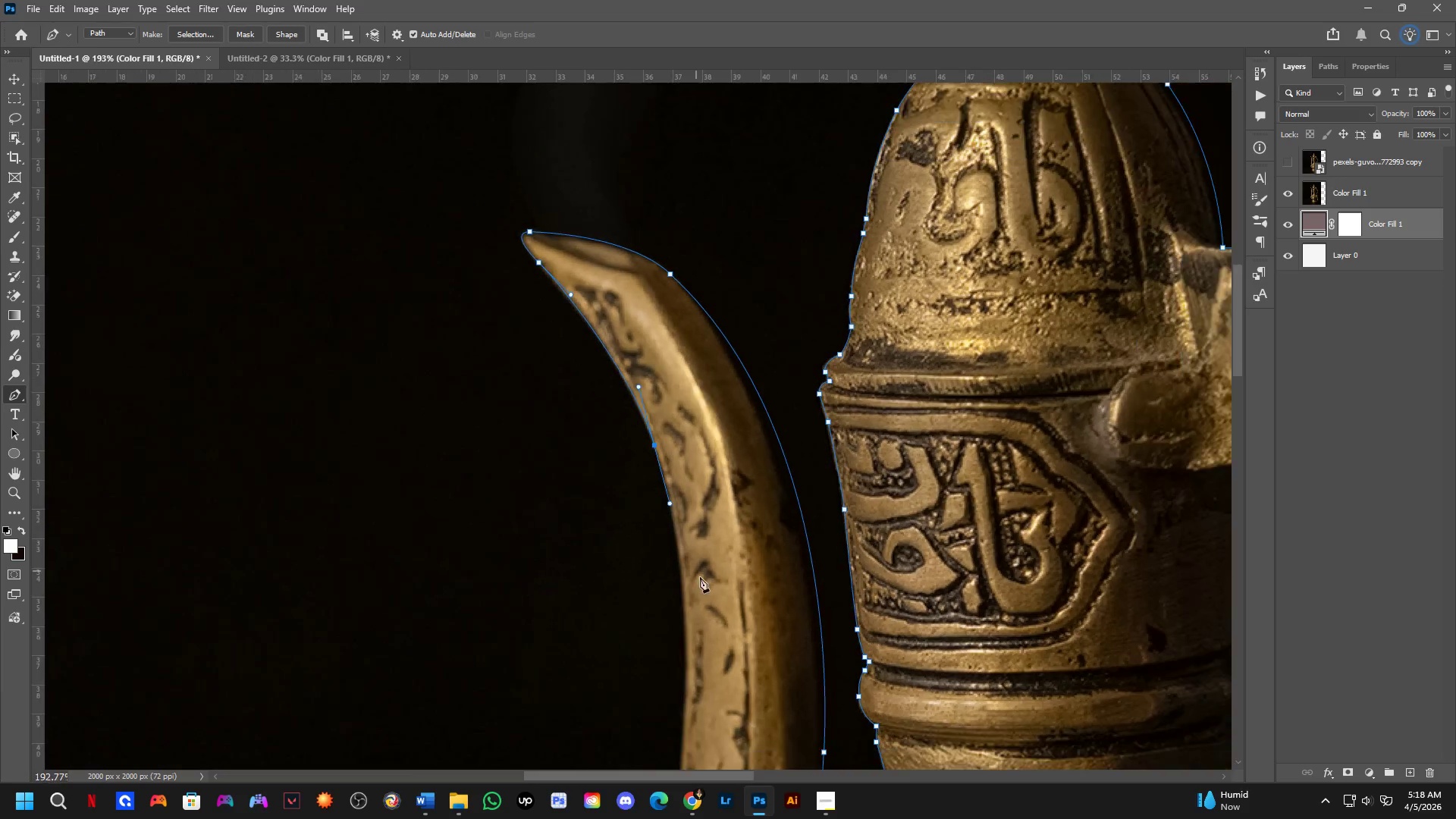 
left_click_drag(start_coordinate=[659, 538], to_coordinate=[619, 724])
 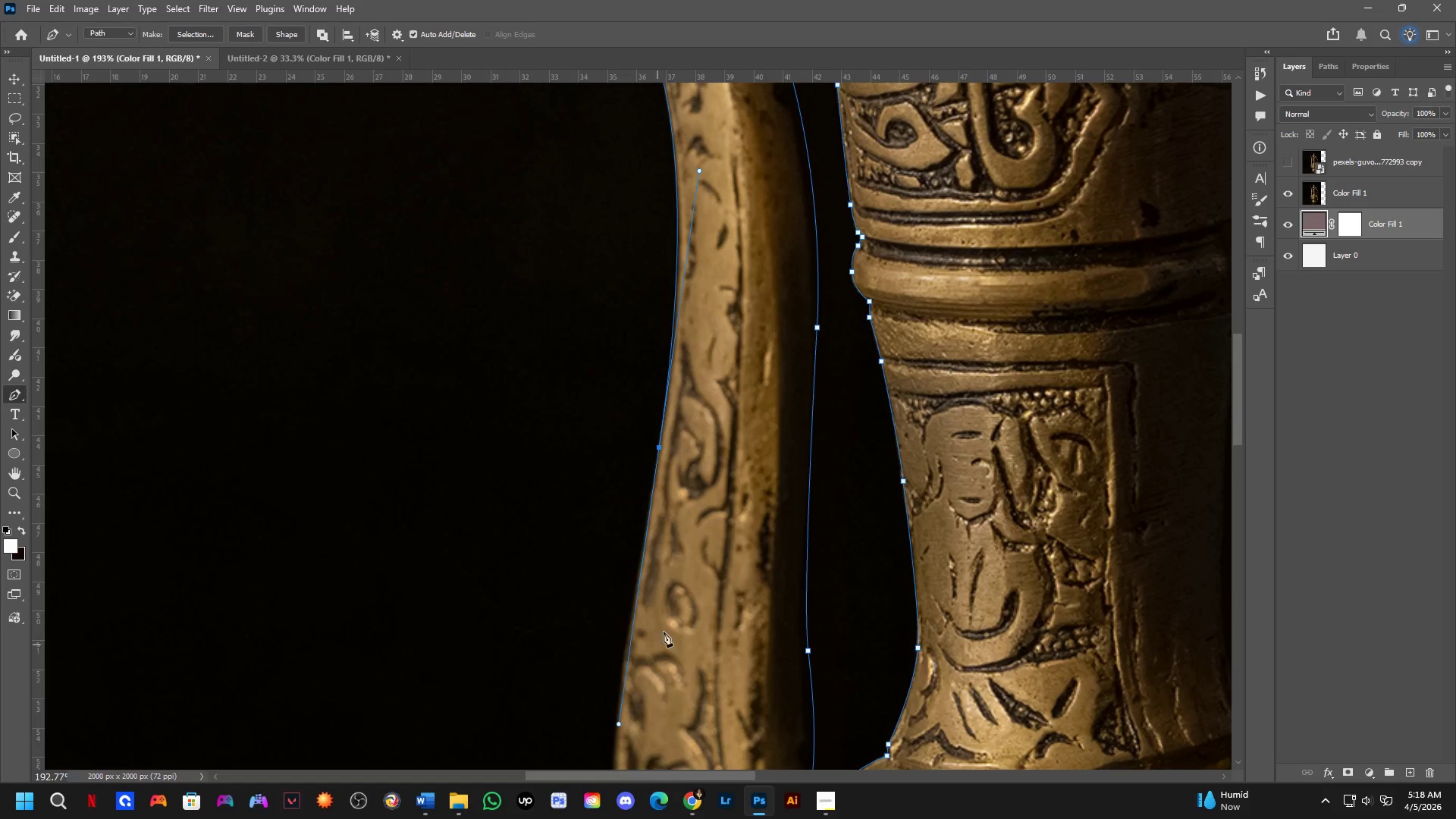 
hold_key(key=Space, duration=0.97)
 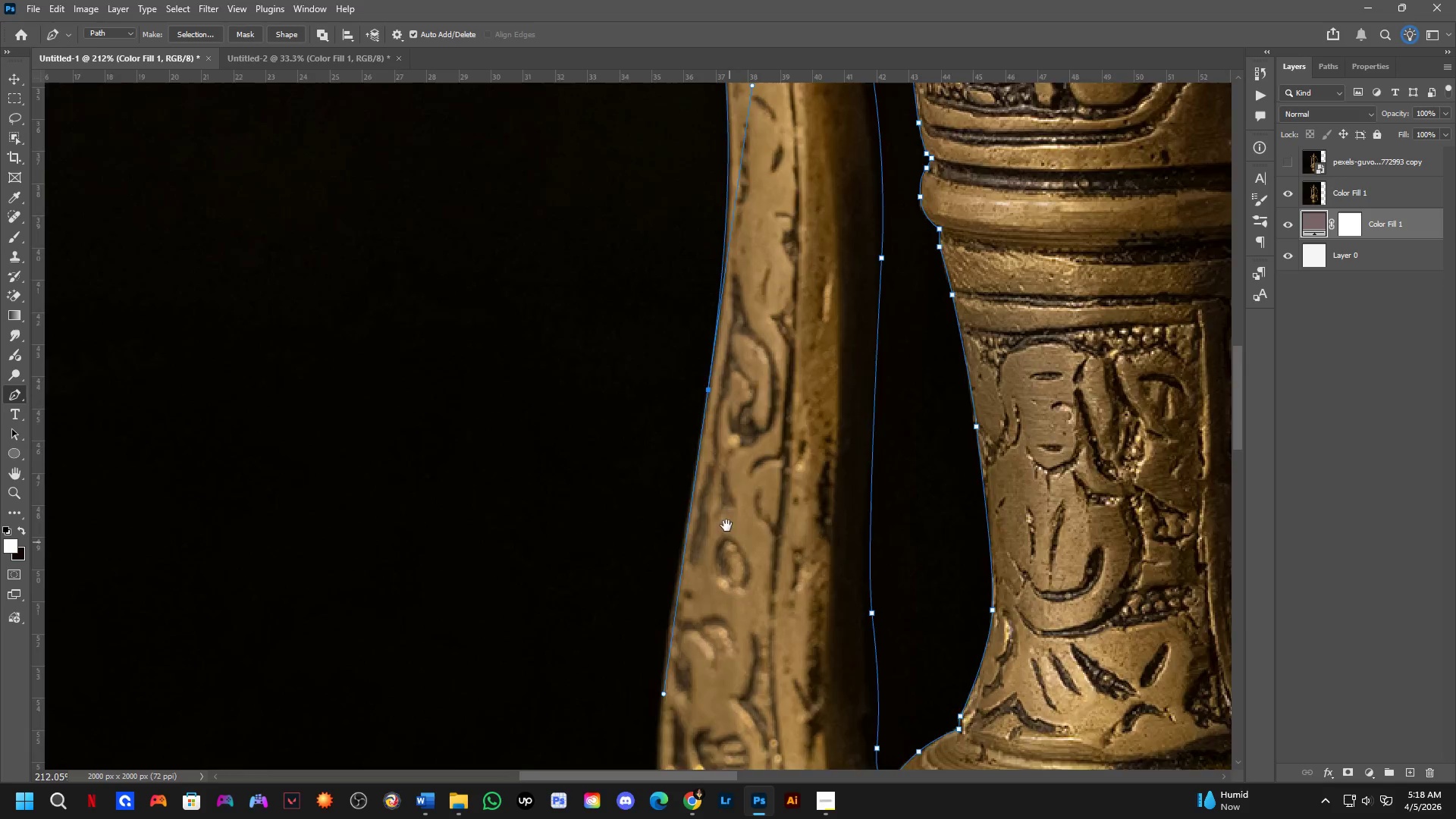 
left_click_drag(start_coordinate=[723, 512], to_coordinate=[770, 441])
 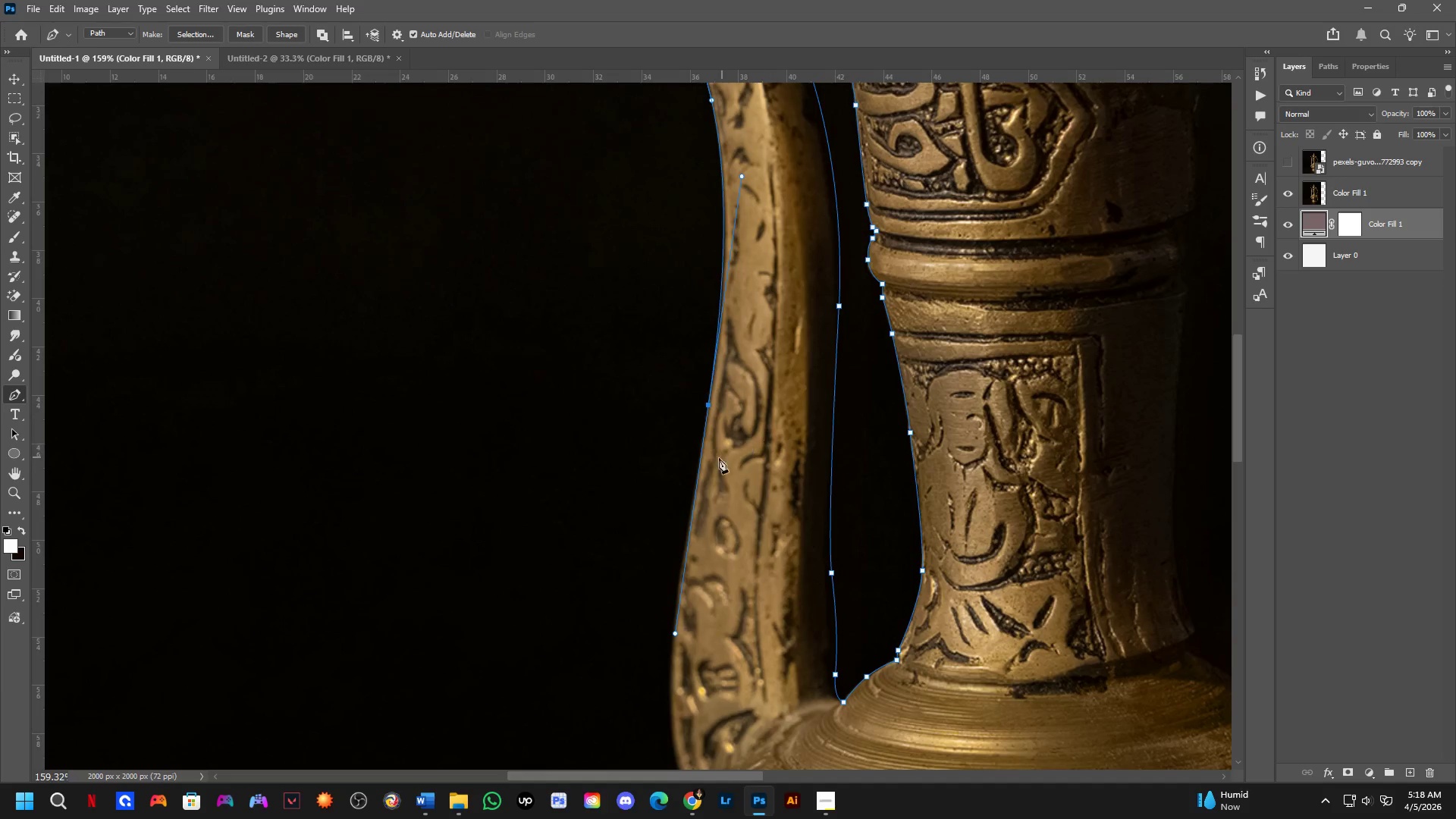 
scroll: coordinate [673, 613], scroll_direction: down, amount: 2.0
 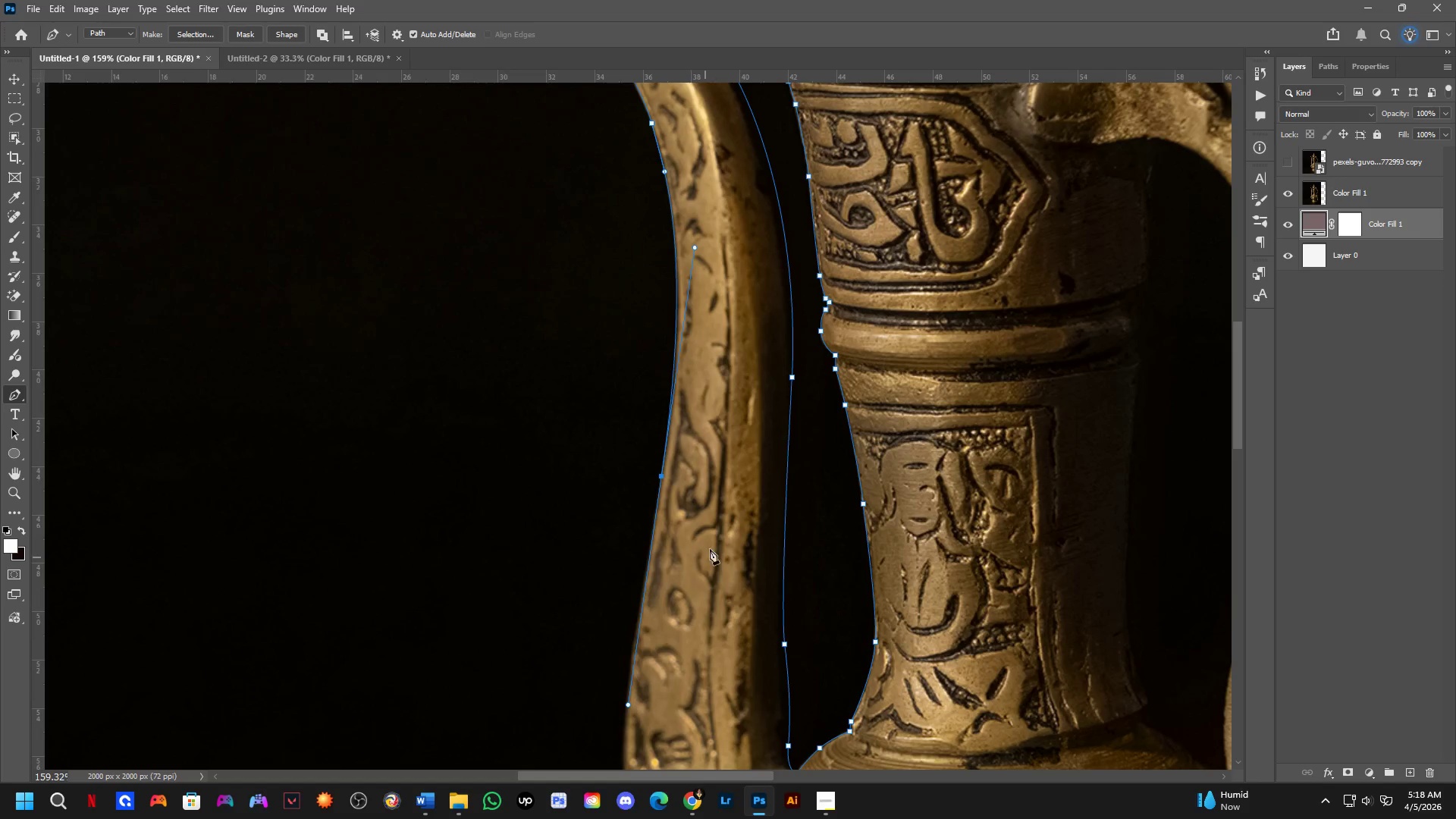 
hold_key(key=Space, duration=0.52)
 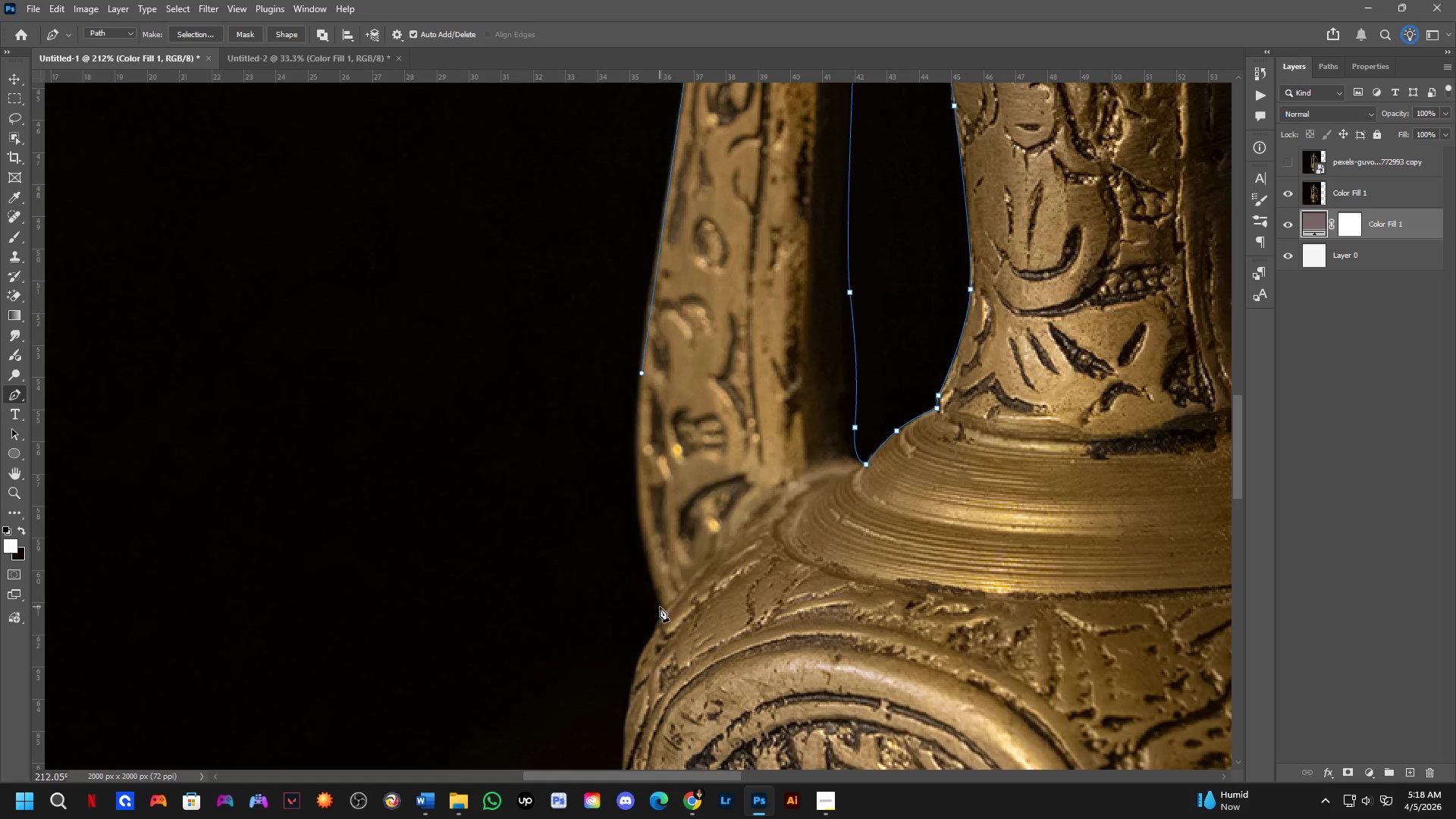 
left_click_drag(start_coordinate=[731, 549], to_coordinate=[709, 227])
 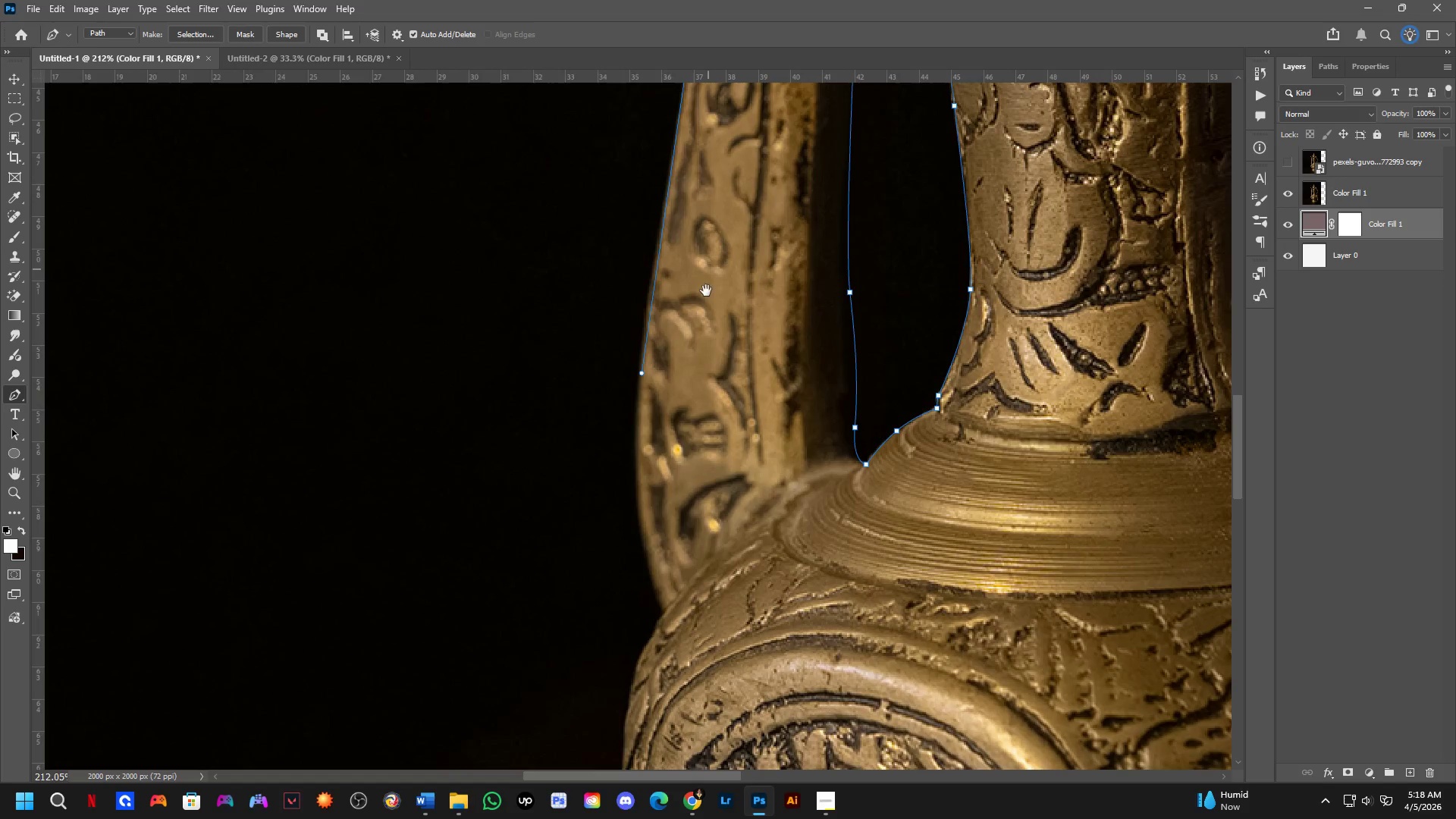 
scroll: coordinate [710, 448], scroll_direction: up, amount: 3.0
 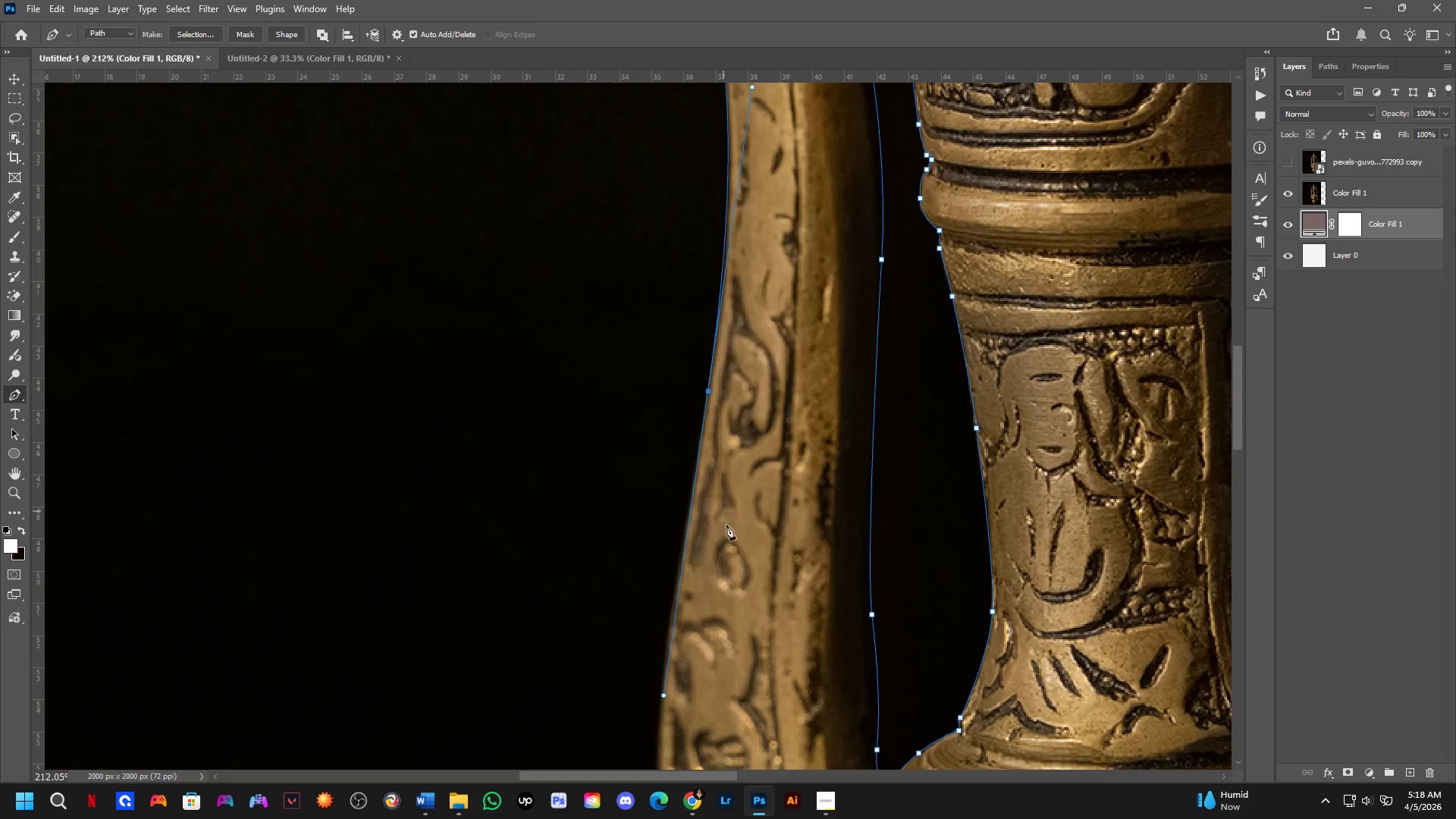 
hold_key(key=Space, duration=6.83)
 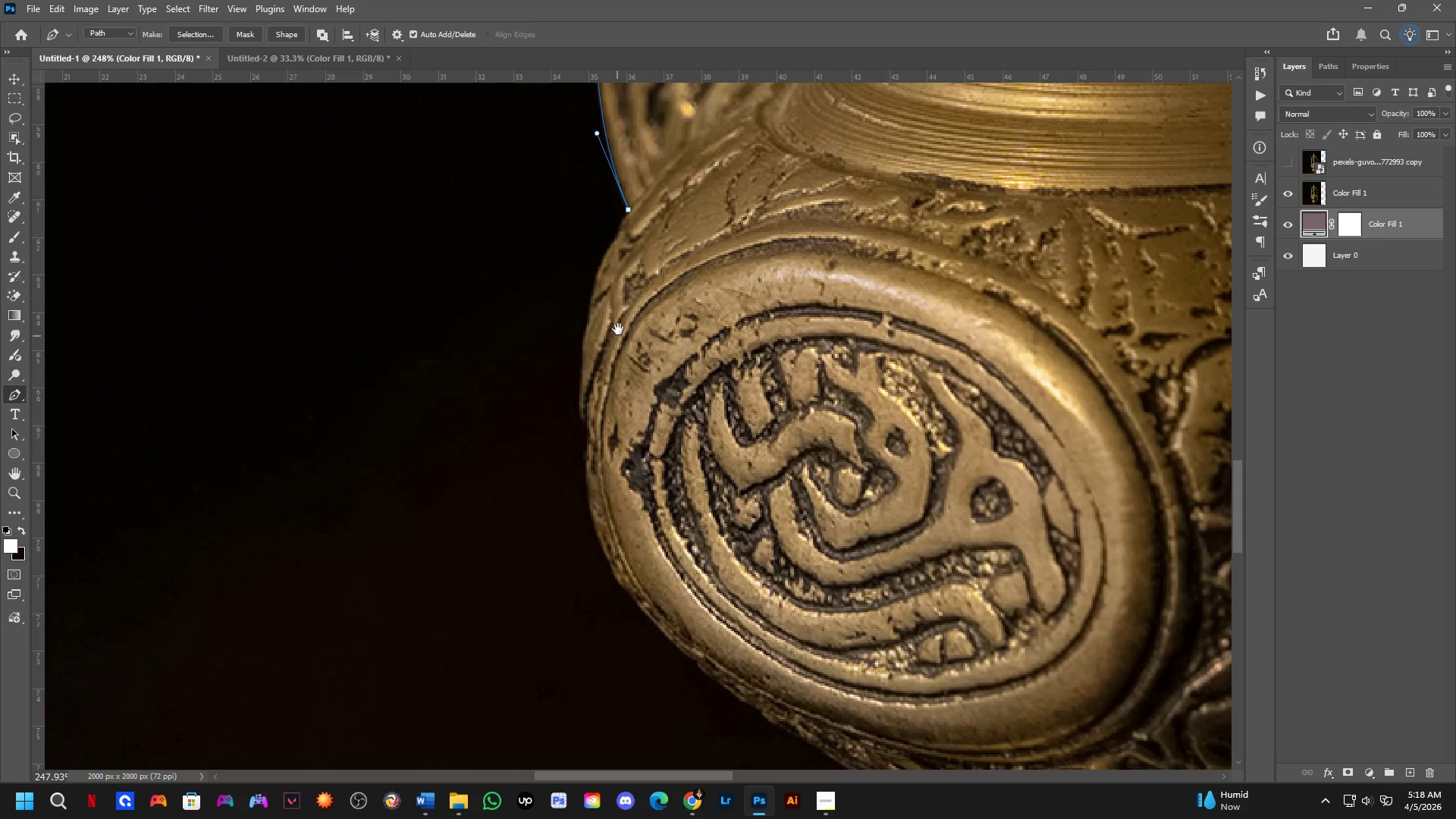 
left_click_drag(start_coordinate=[664, 610], to_coordinate=[715, 736])
 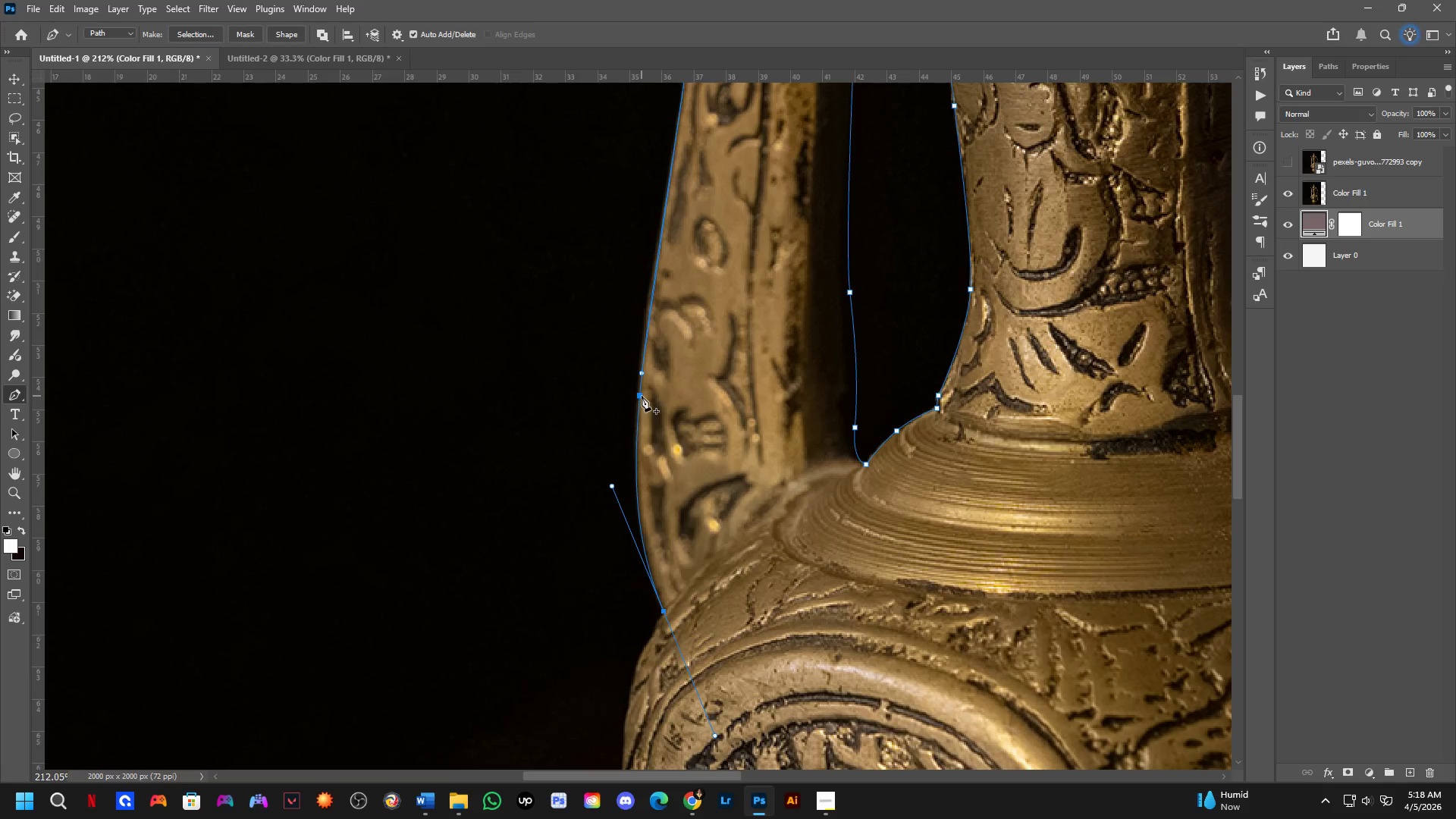 
left_click([642, 396])
 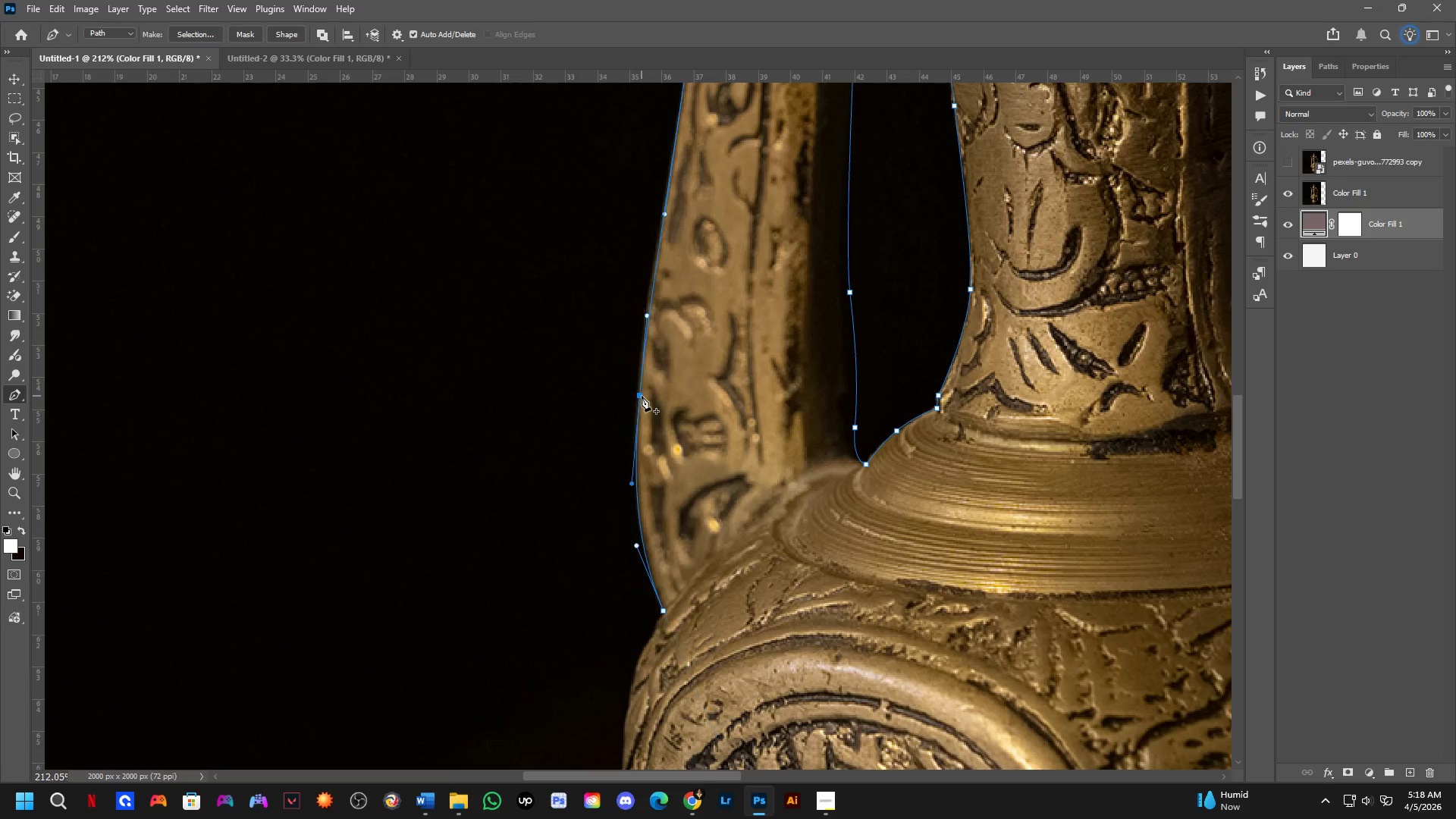 
hold_key(key=ControlLeft, duration=0.64)
left_click_drag(start_coordinate=[642, 396], to_coordinate=[642, 390])
 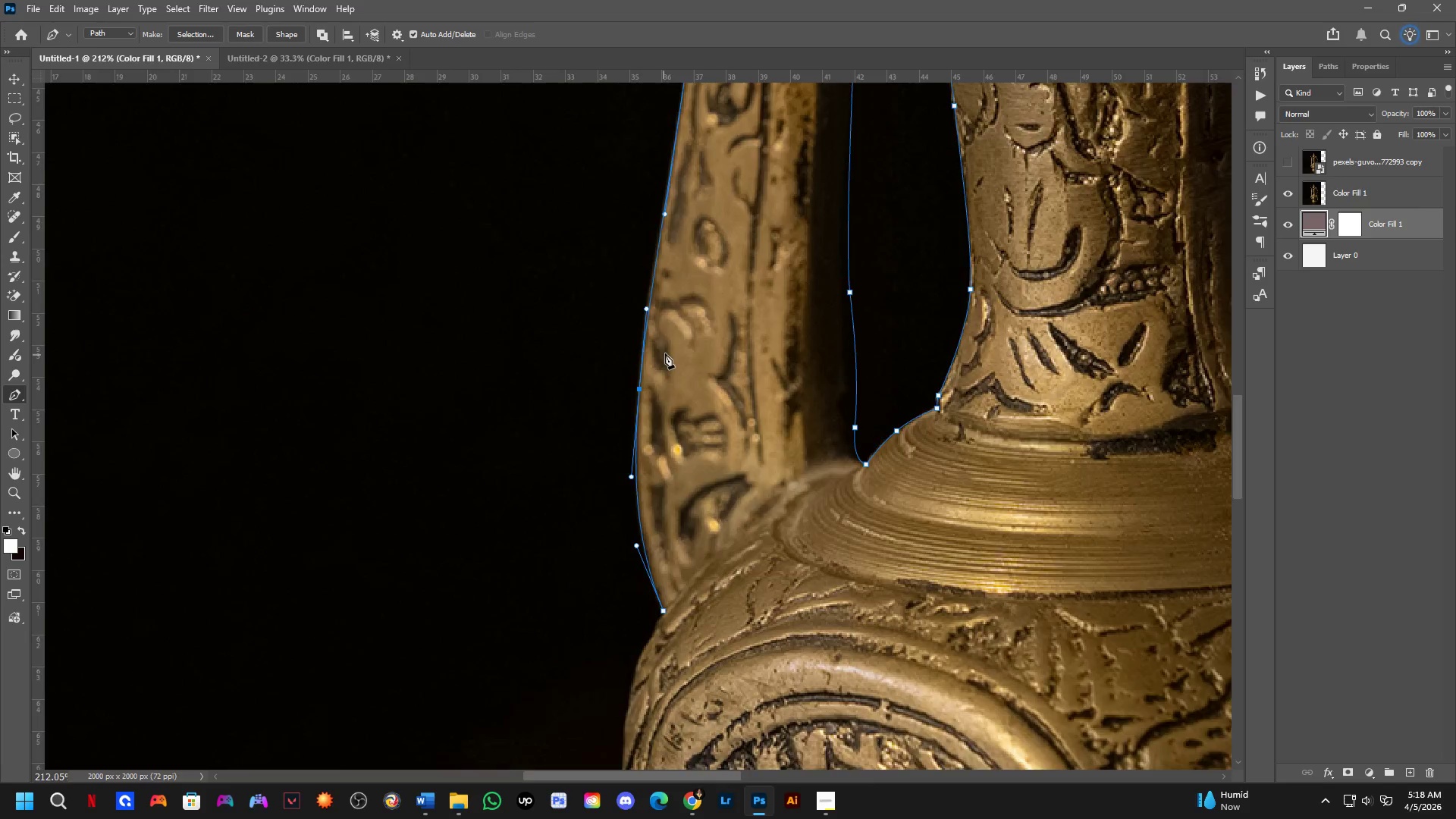 
key(Shift+ShiftLeft)
 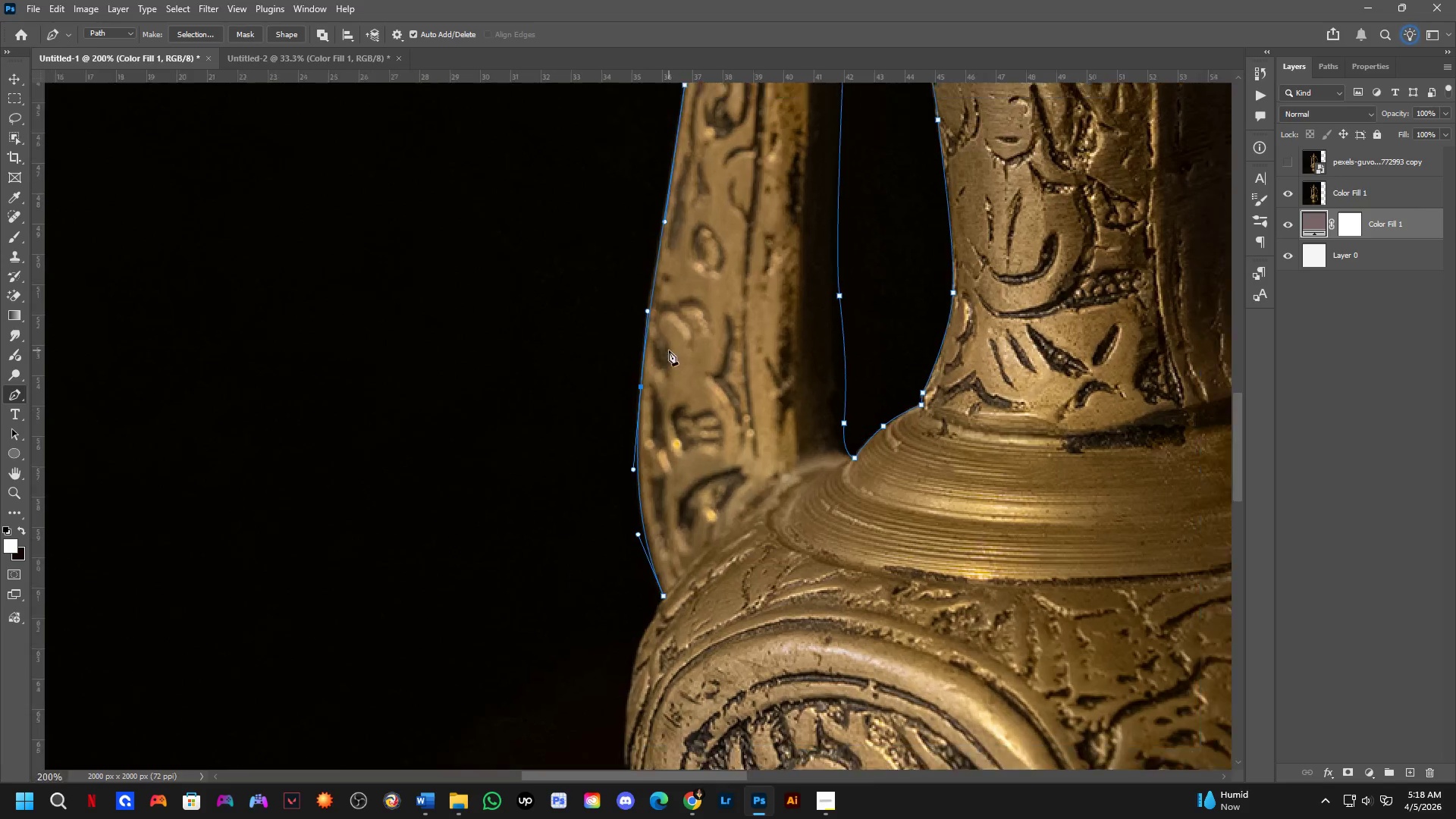 
key(Shift+ShiftLeft)
 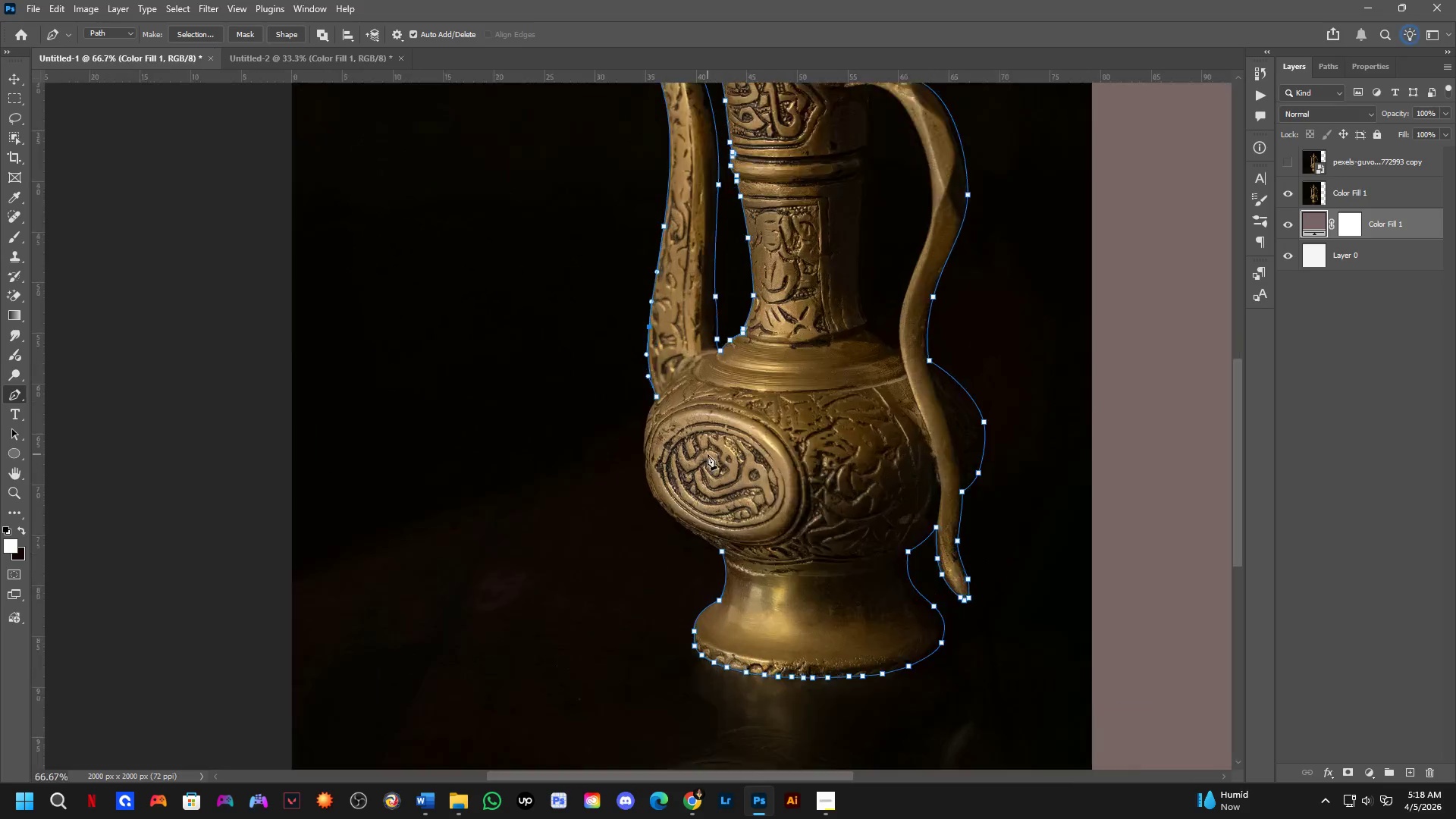 
scroll: coordinate [676, 350], scroll_direction: down, amount: 4.0
 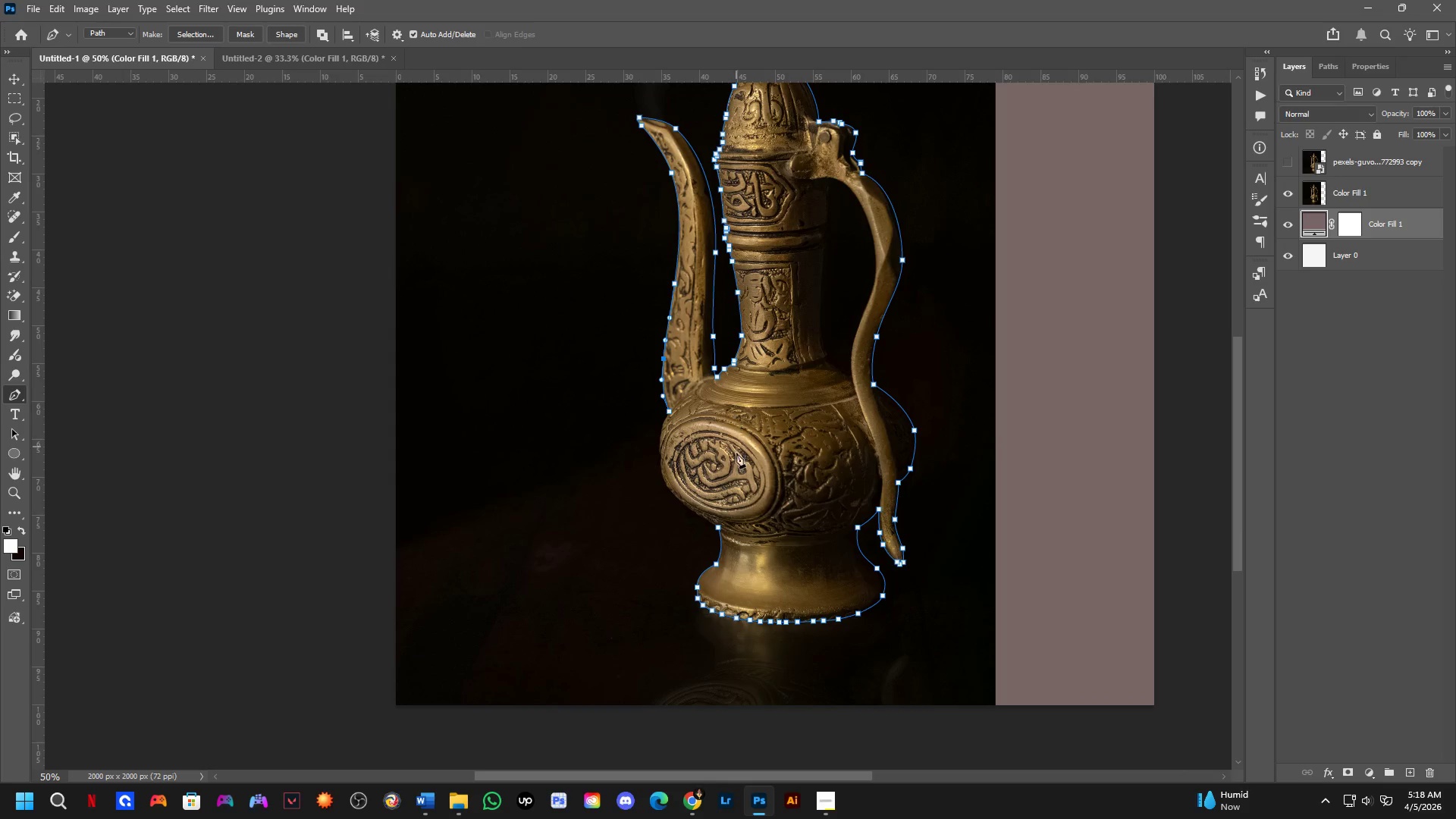 
scroll: coordinate [700, 453], scroll_direction: up, amount: 4.0
 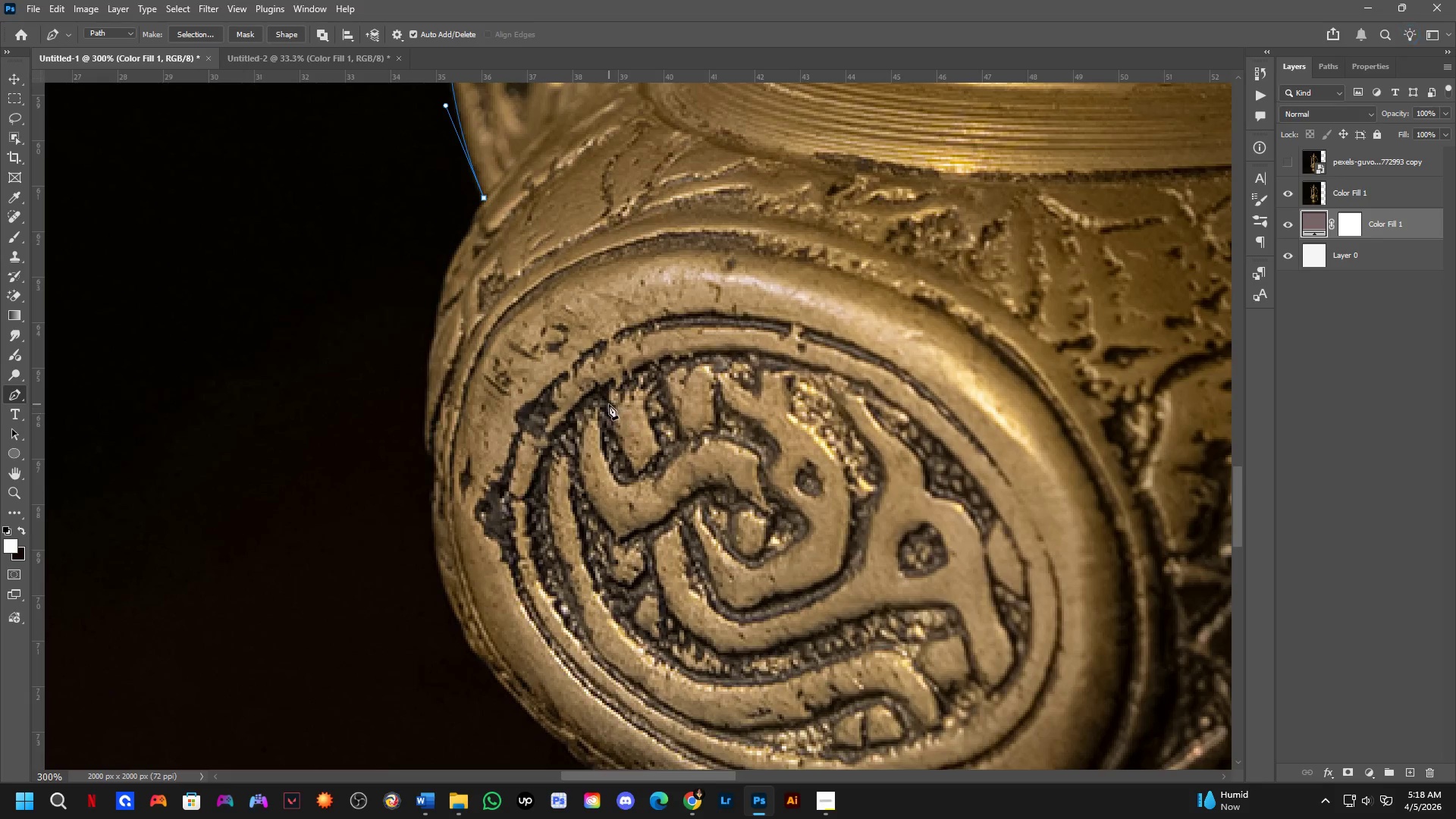 
hold_key(key=Space, duration=0.53)
 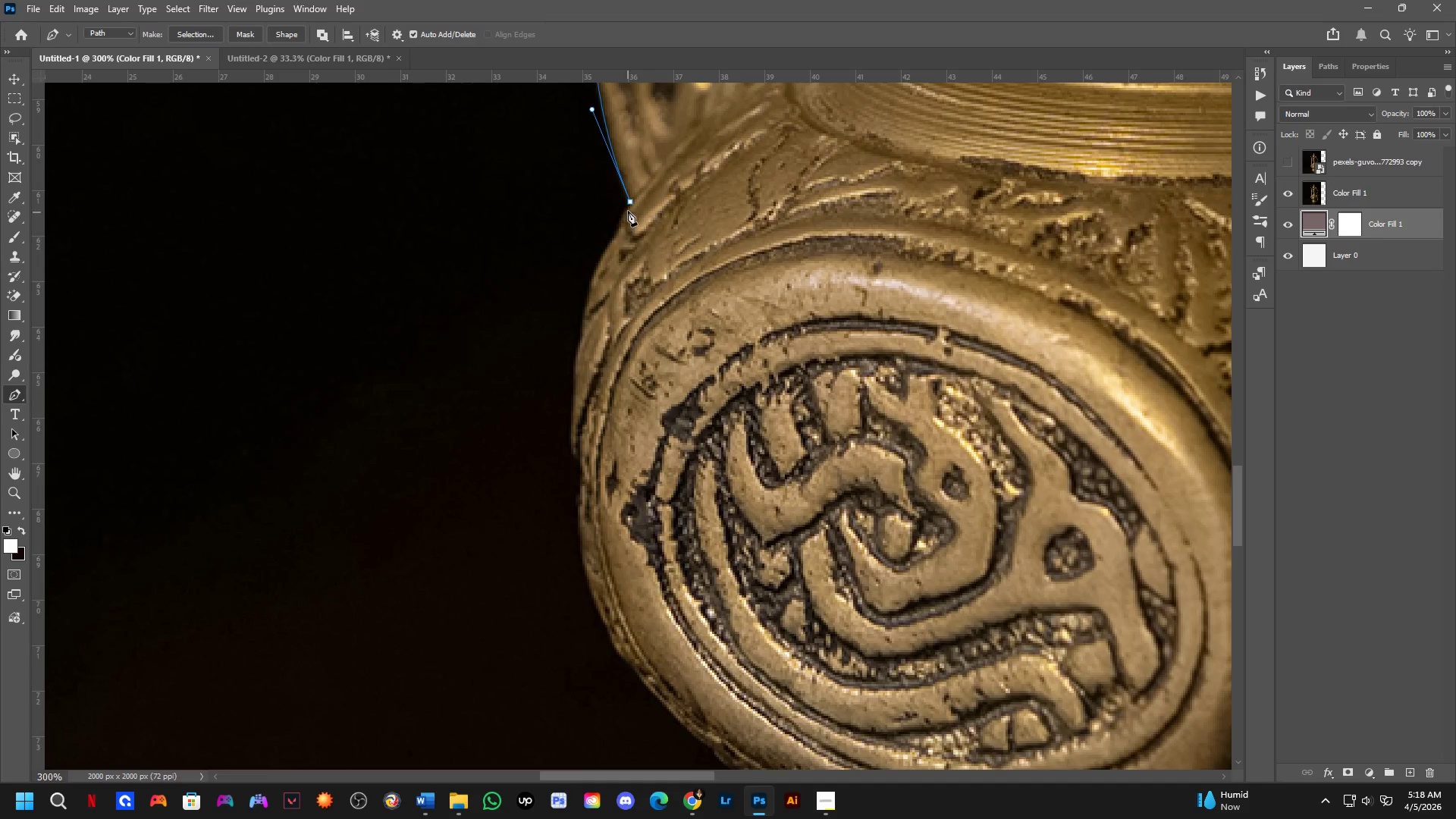 
left_click_drag(start_coordinate=[484, 378], to_coordinate=[607, 354])
 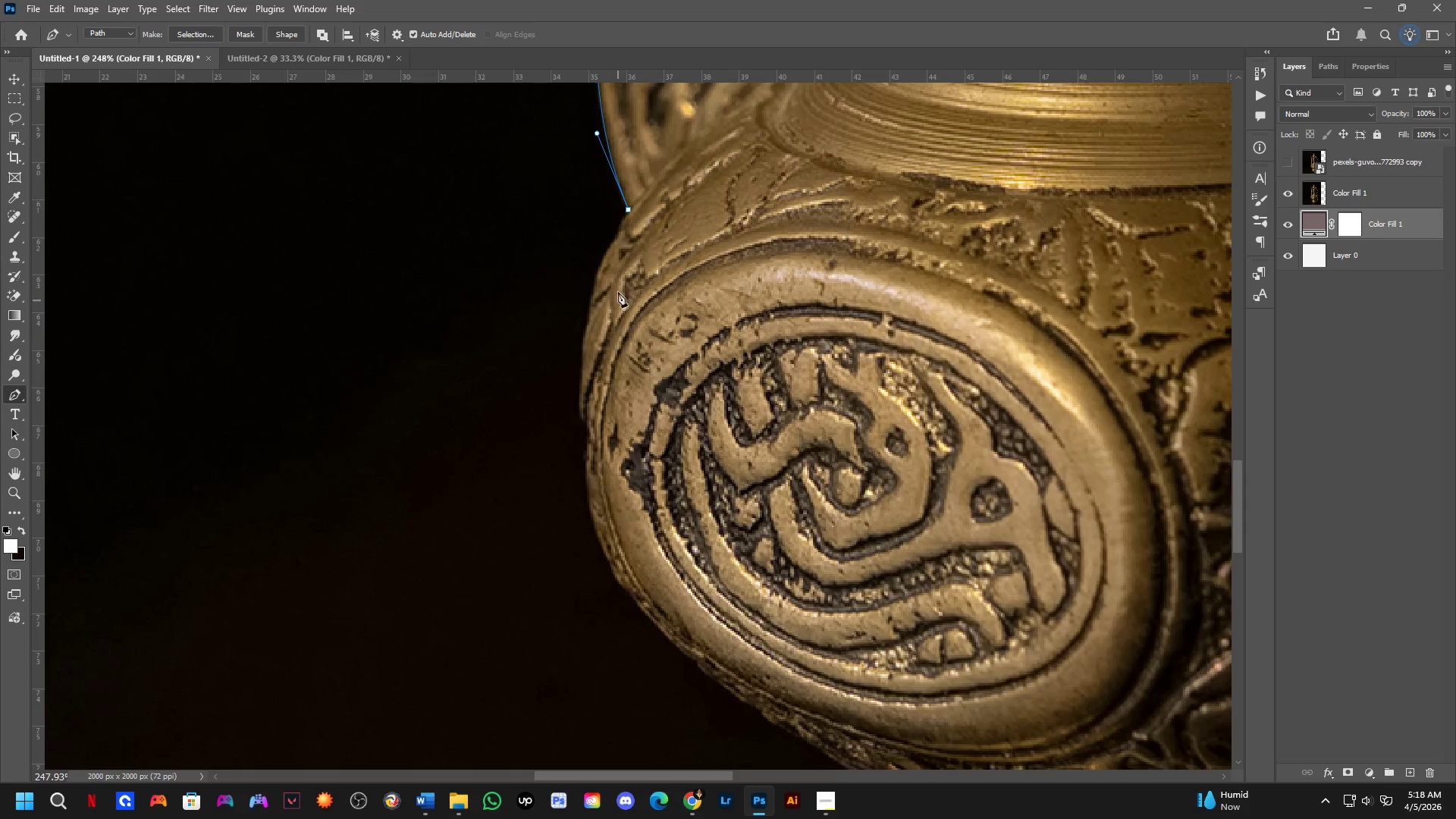 
scroll: coordinate [603, 400], scroll_direction: down, amount: 2.0
 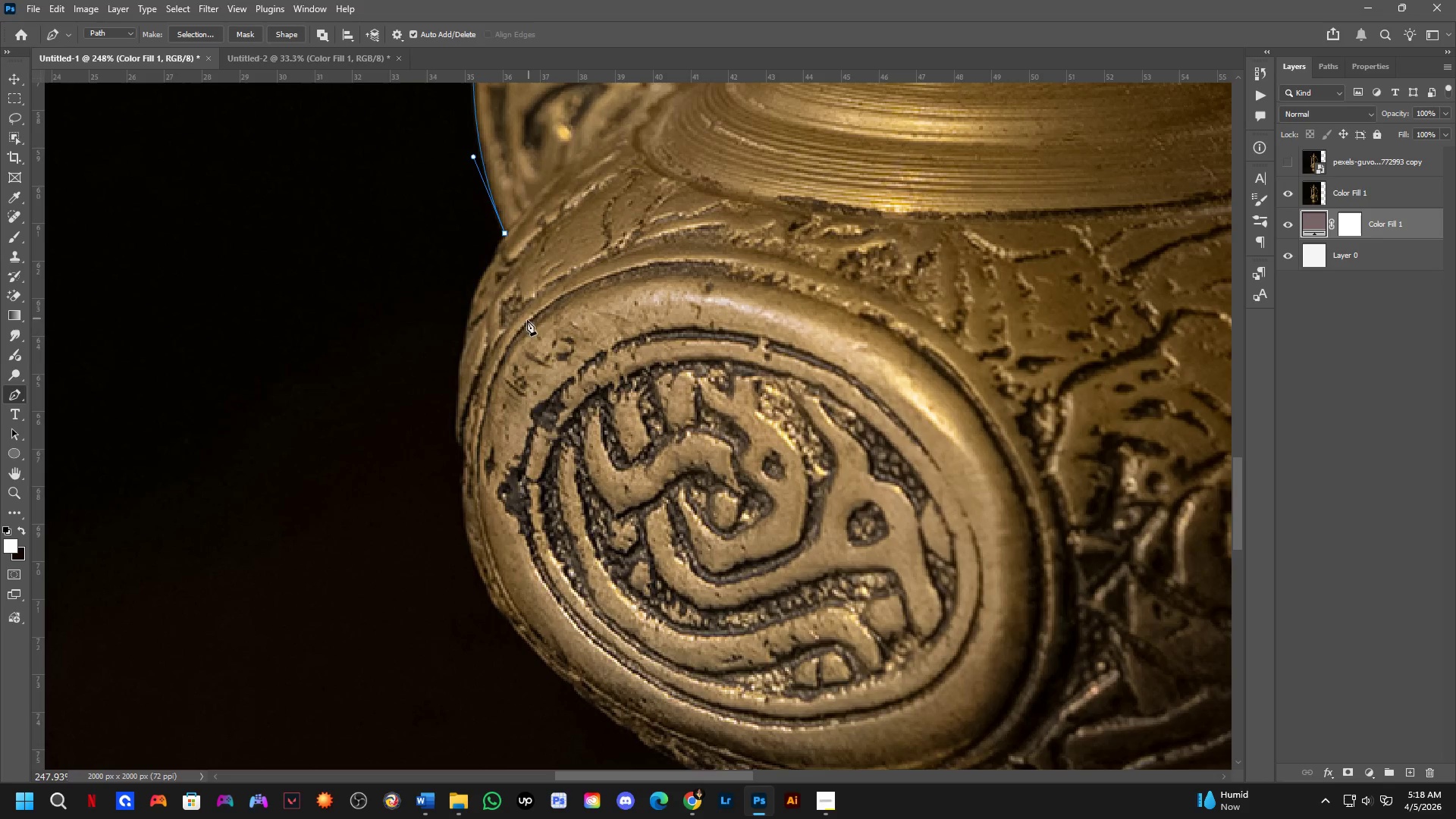 
hold_key(key=AltLeft, duration=0.62)
 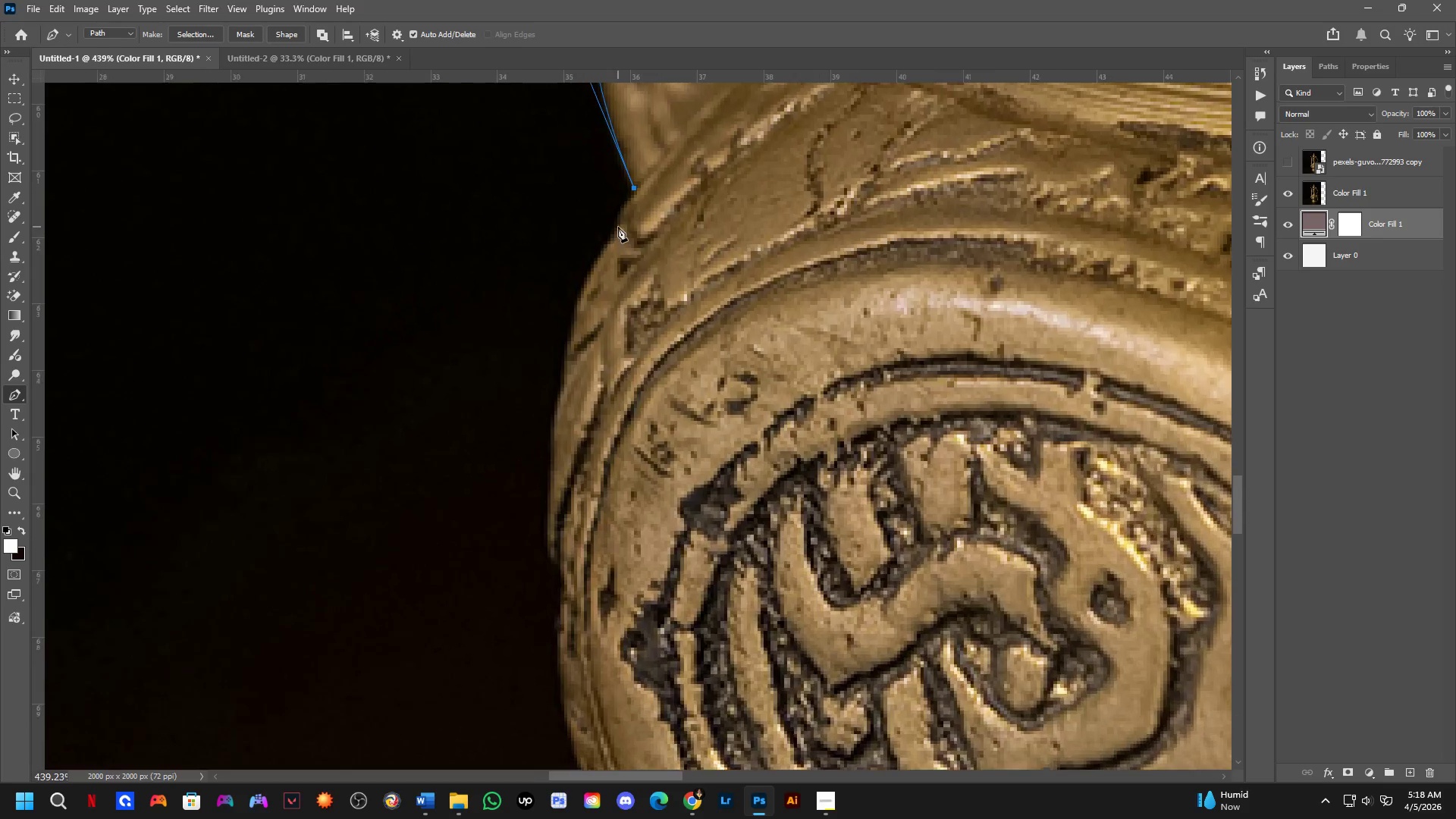 
scroll: coordinate [620, 240], scroll_direction: up, amount: 2.0
 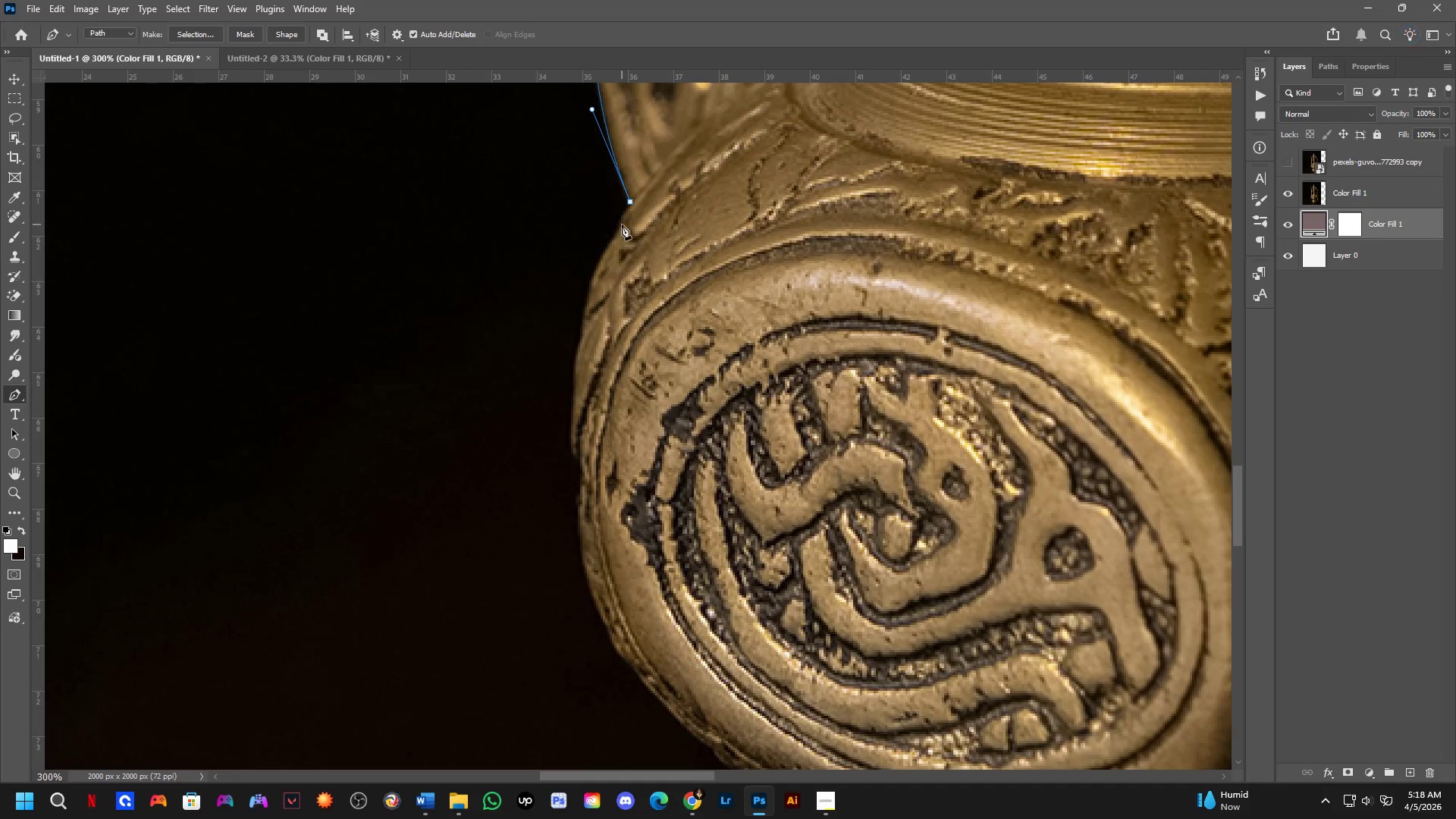 
left_click([629, 201])
 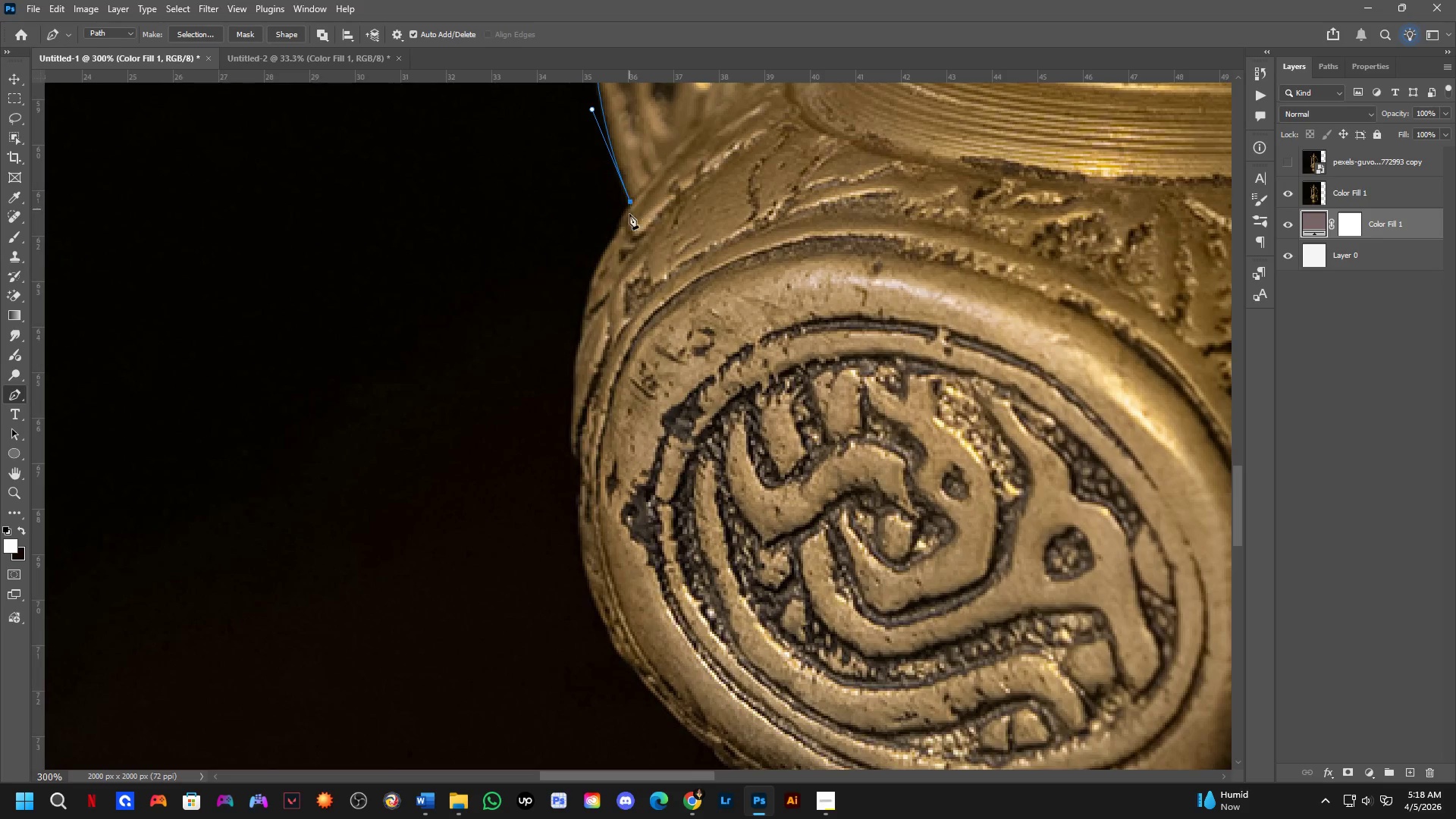 
left_click_drag(start_coordinate=[619, 231], to_coordinate=[616, 249])
 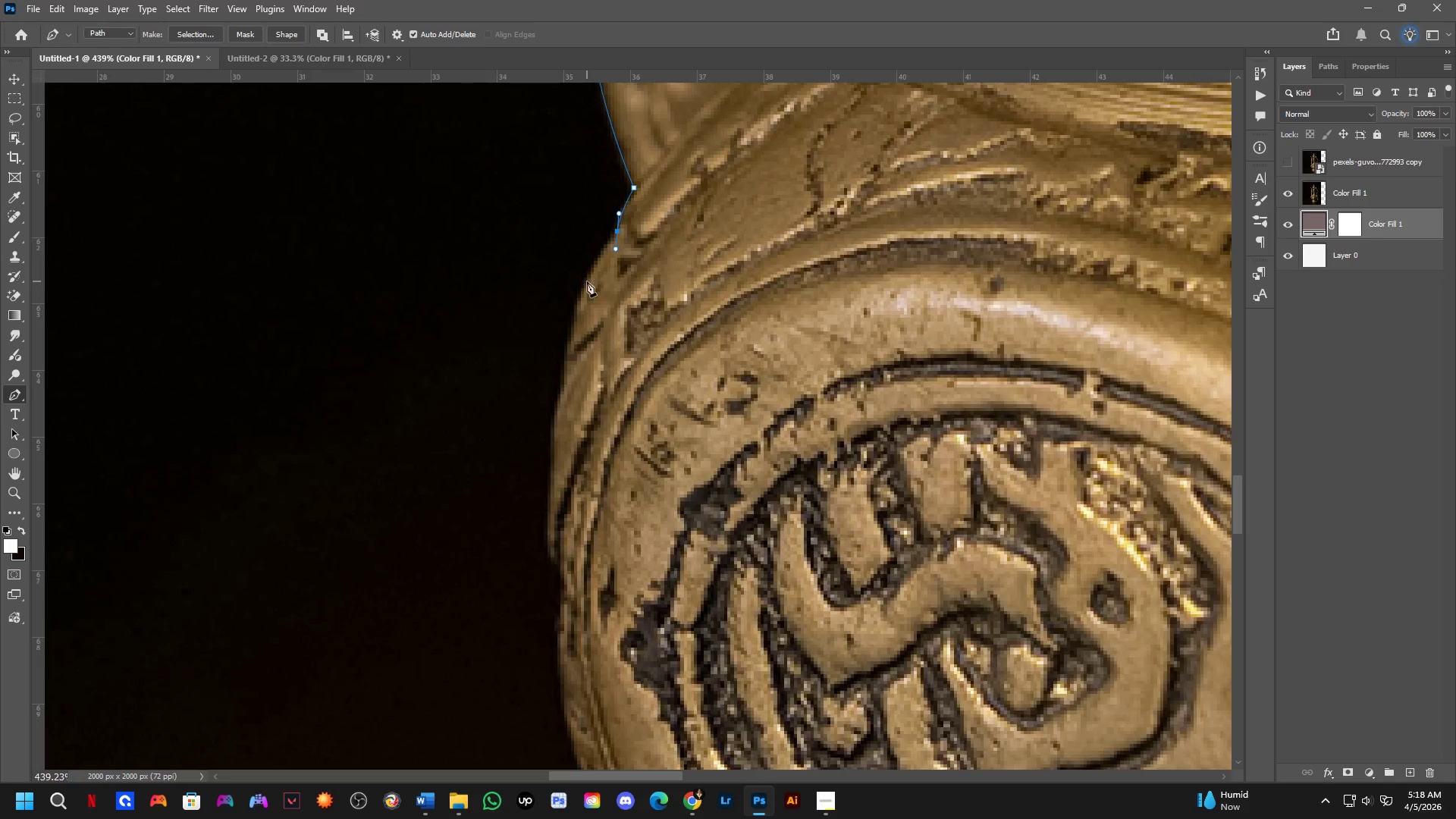 
scroll: coordinate [618, 230], scroll_direction: up, amount: 4.0
 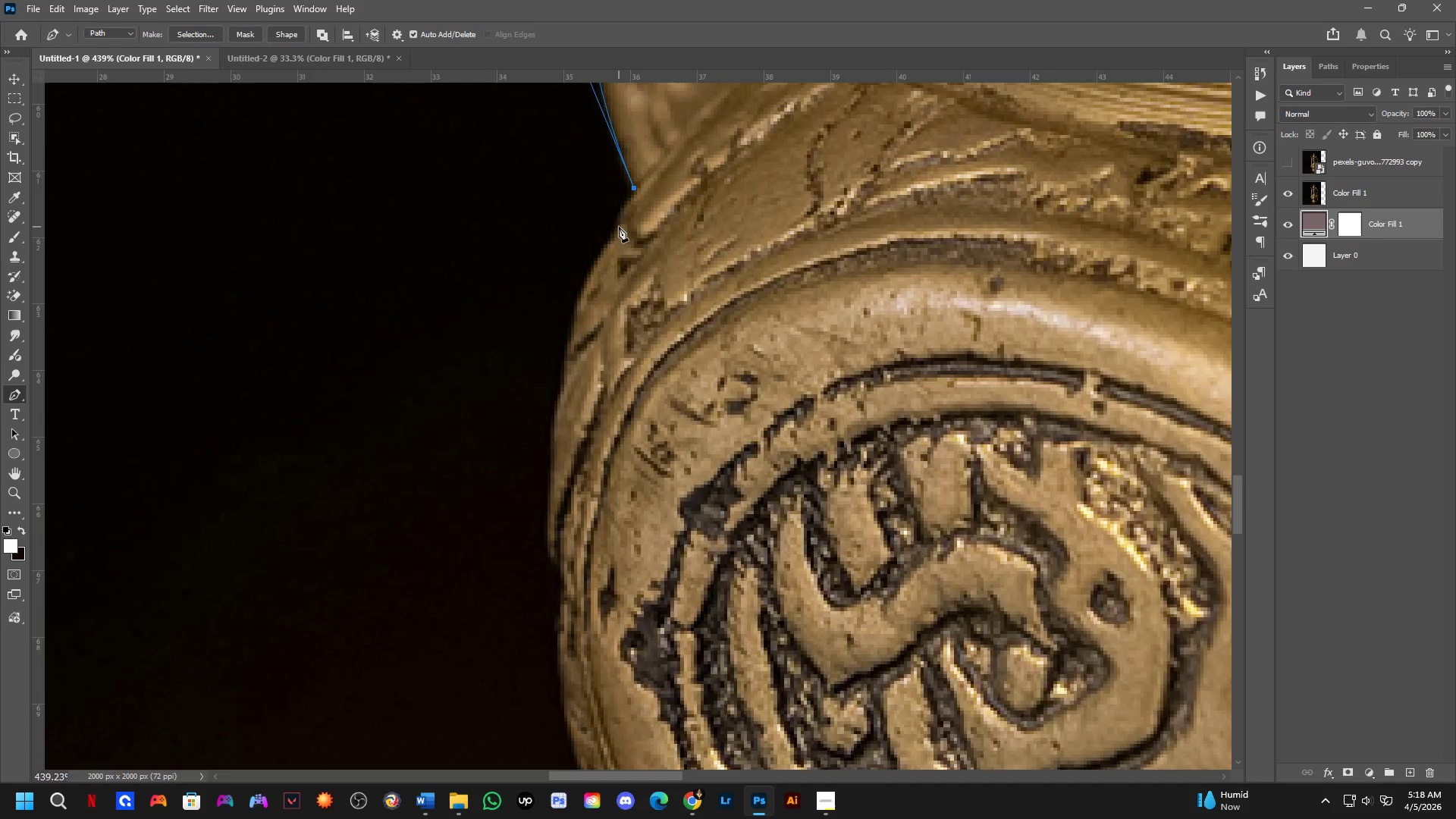 
left_click_drag(start_coordinate=[583, 290], to_coordinate=[570, 334])
 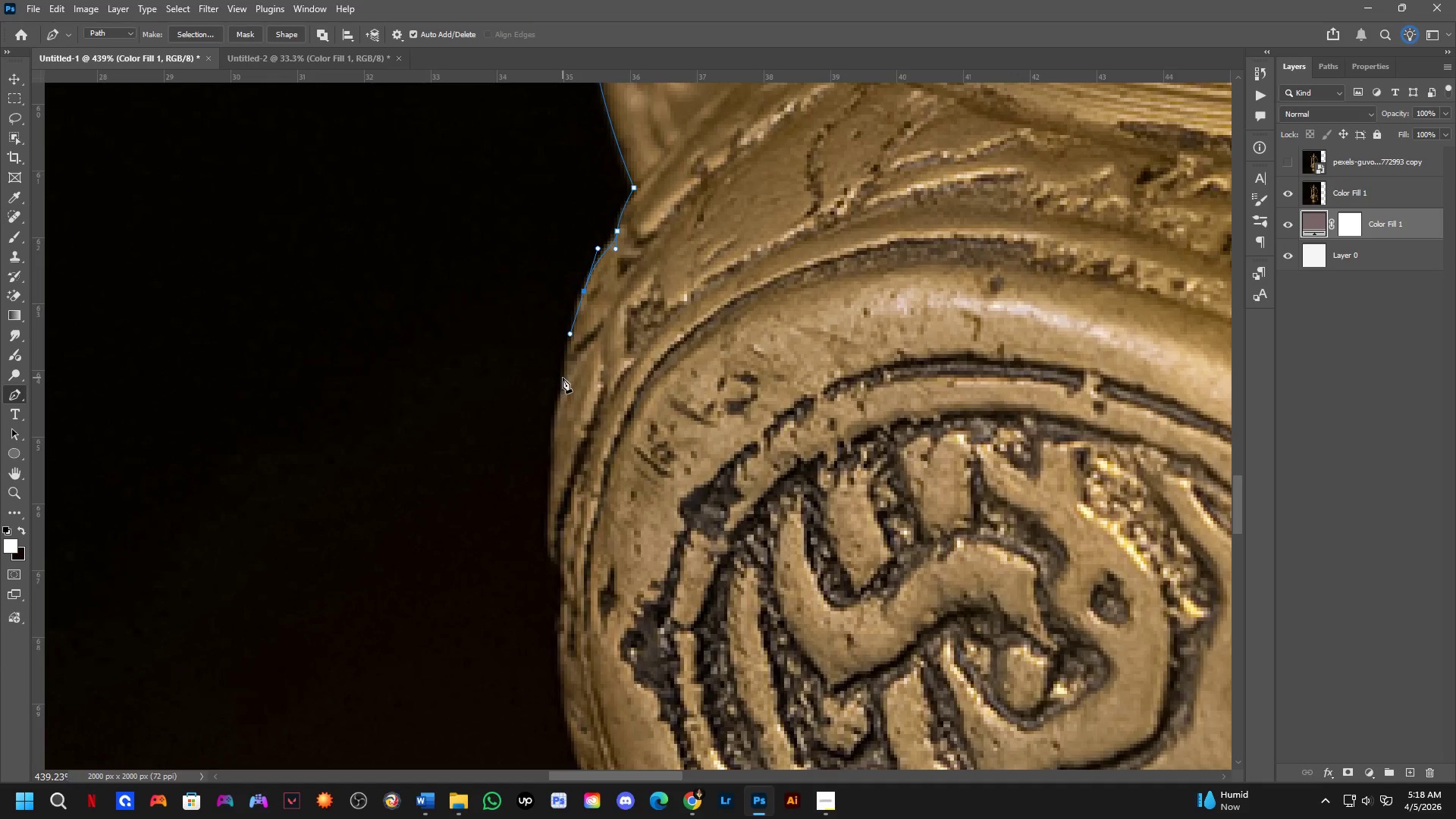 
left_click_drag(start_coordinate=[564, 381], to_coordinate=[563, 399])
 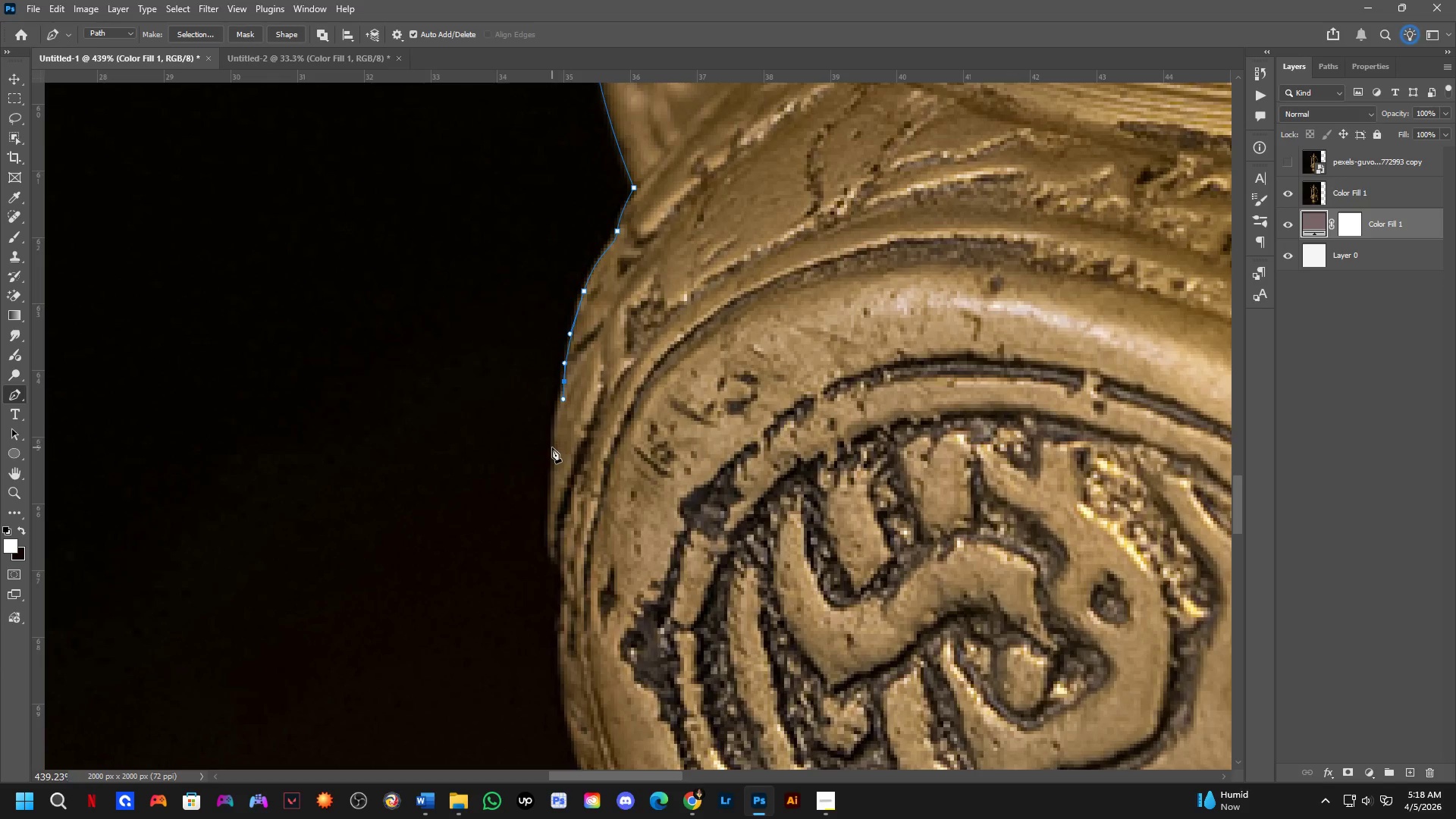 
left_click_drag(start_coordinate=[554, 453], to_coordinate=[554, 479])
 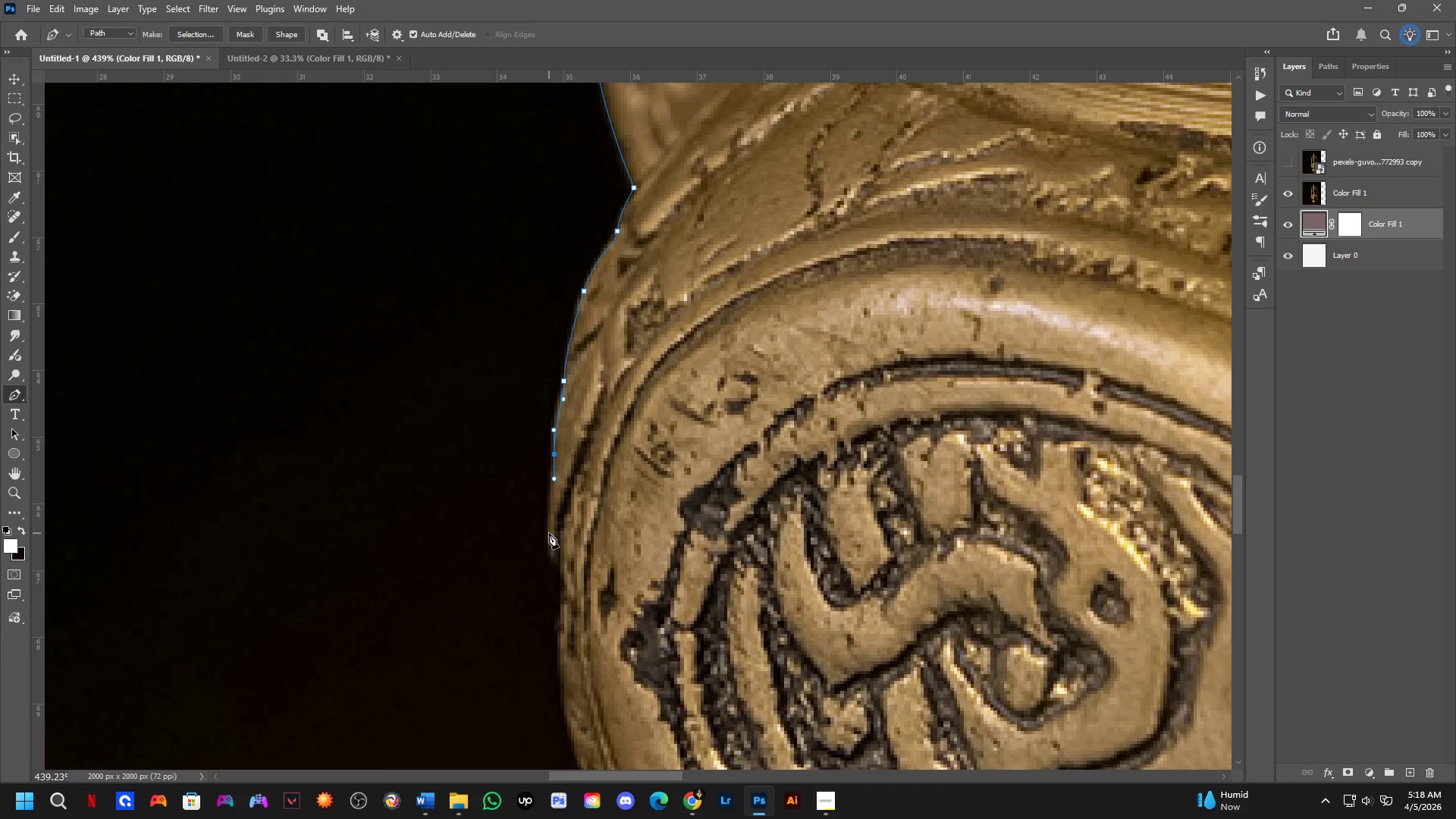 
left_click_drag(start_coordinate=[549, 532], to_coordinate=[555, 573])
 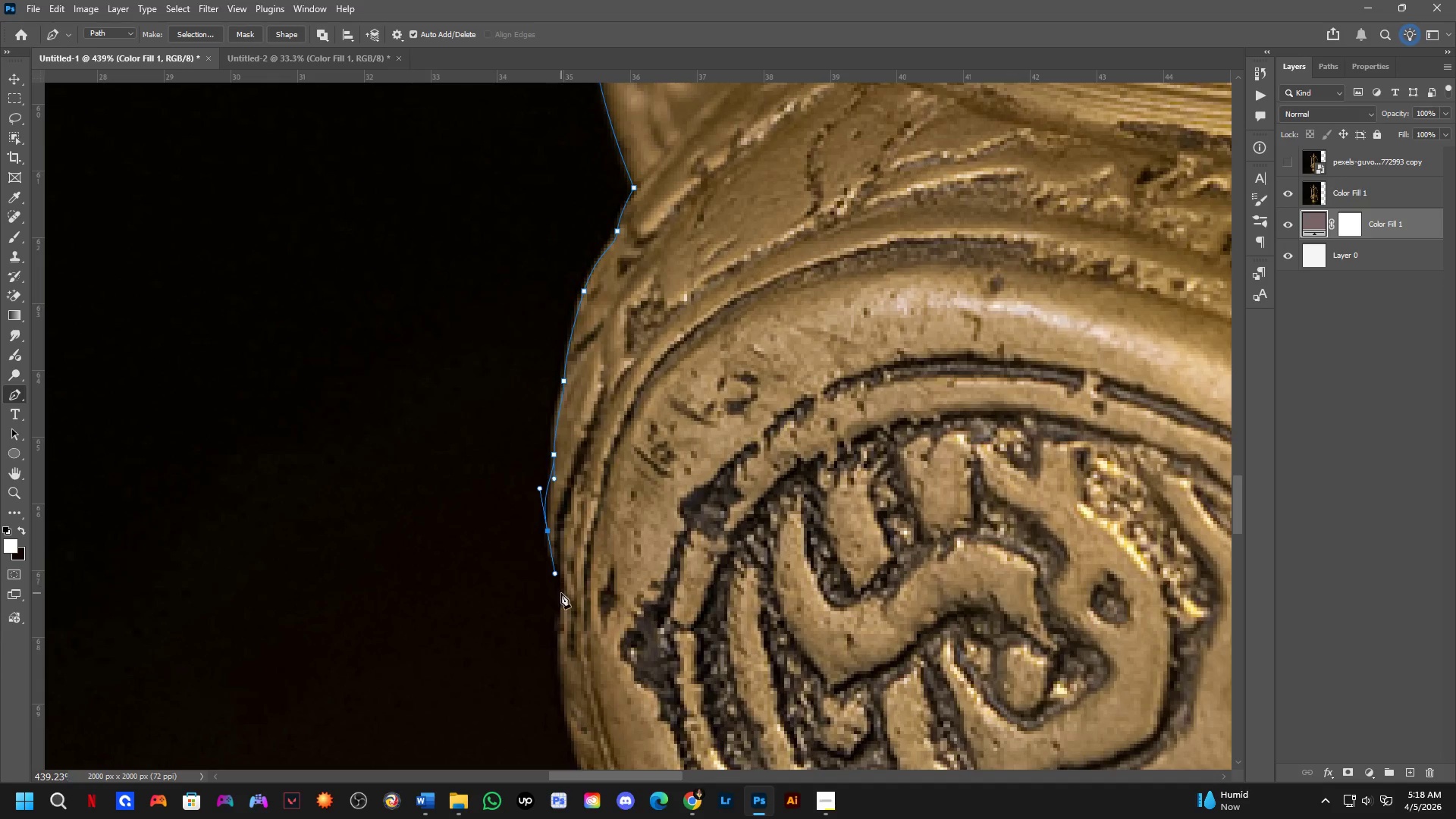 
left_click_drag(start_coordinate=[561, 597], to_coordinate=[561, 627])
 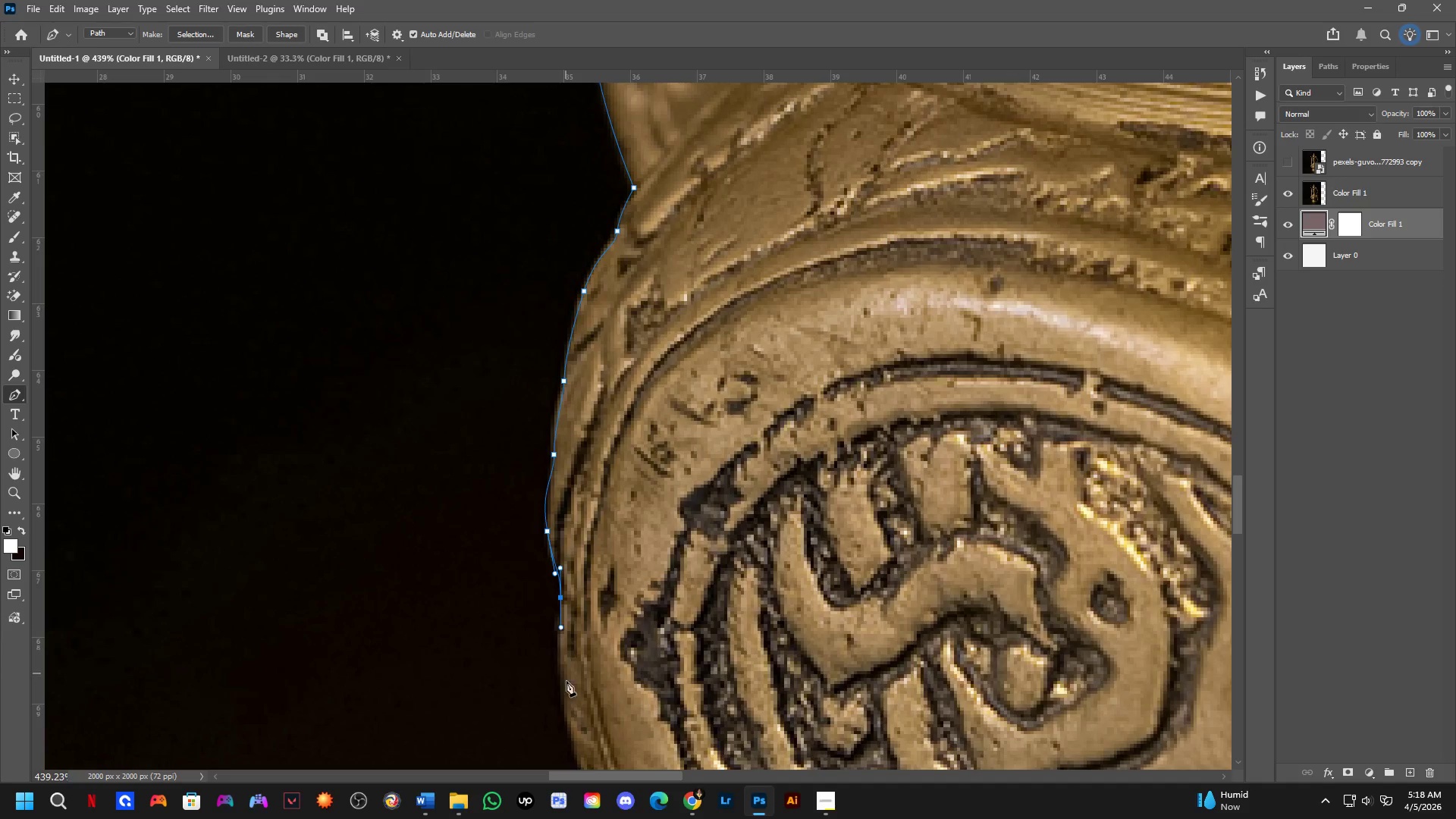 
hold_key(key=Space, duration=0.48)
 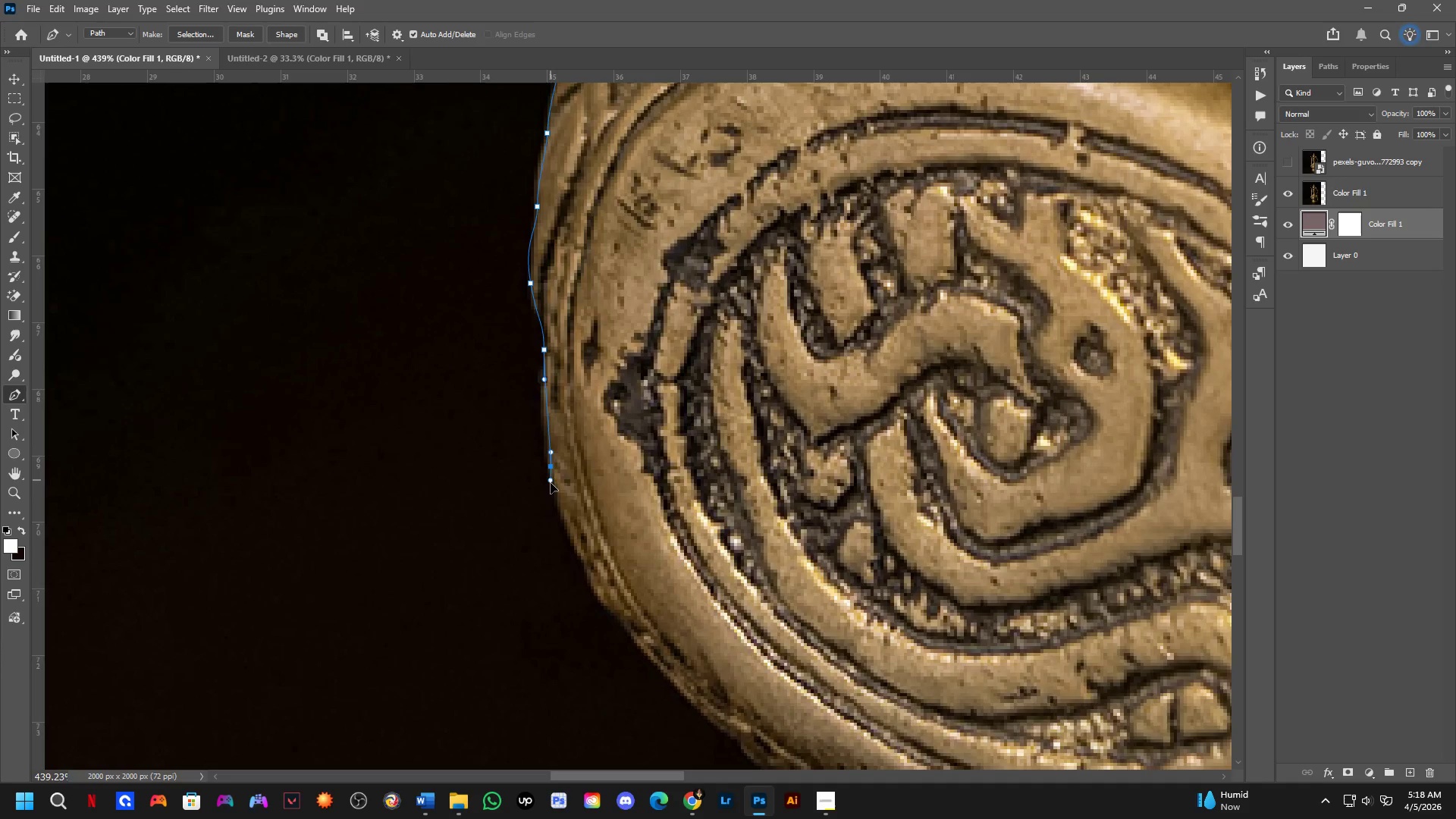 
left_click_drag(start_coordinate=[574, 667], to_coordinate=[557, 419])
 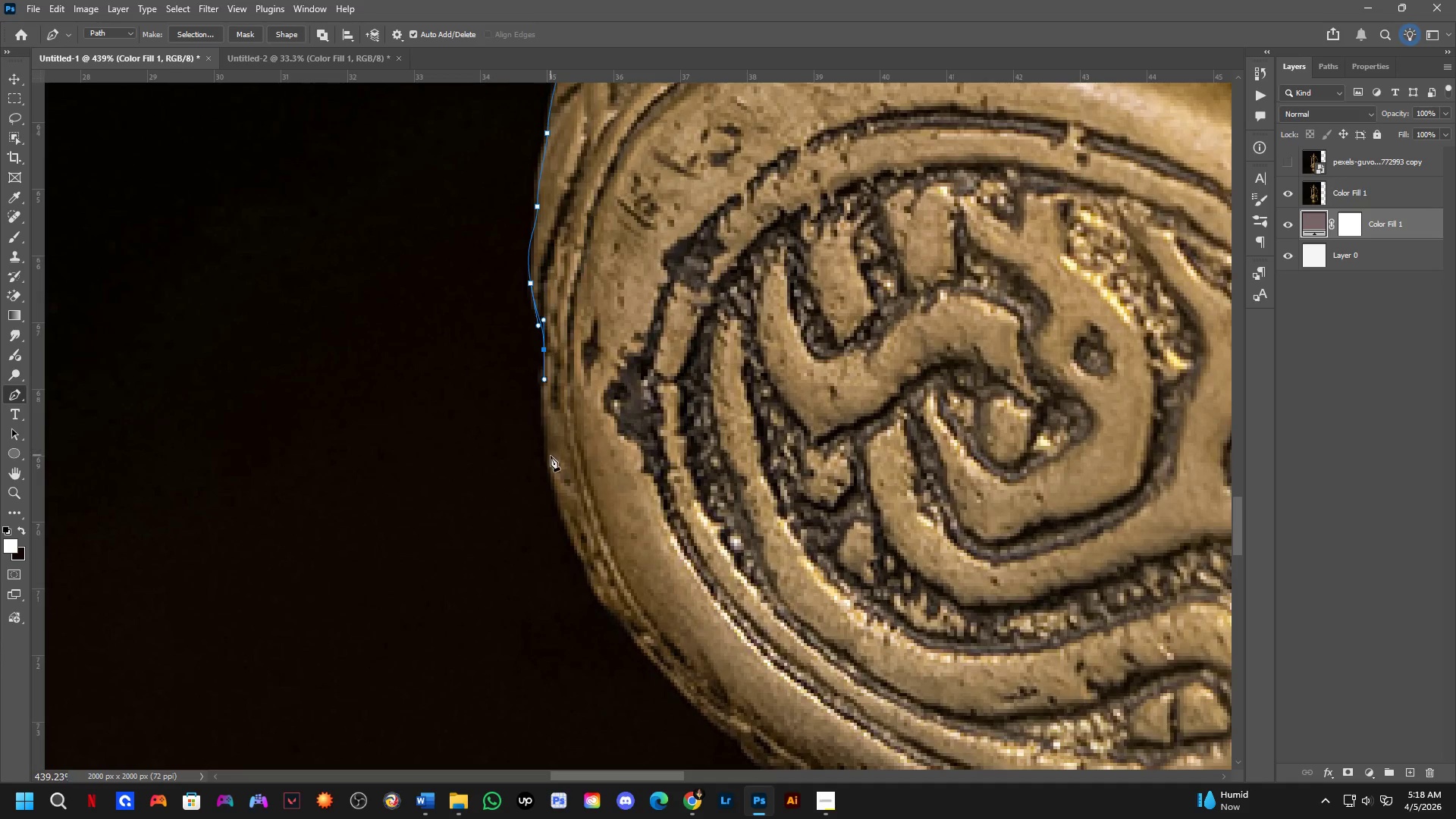 
left_click_drag(start_coordinate=[551, 467], to_coordinate=[560, 527])
 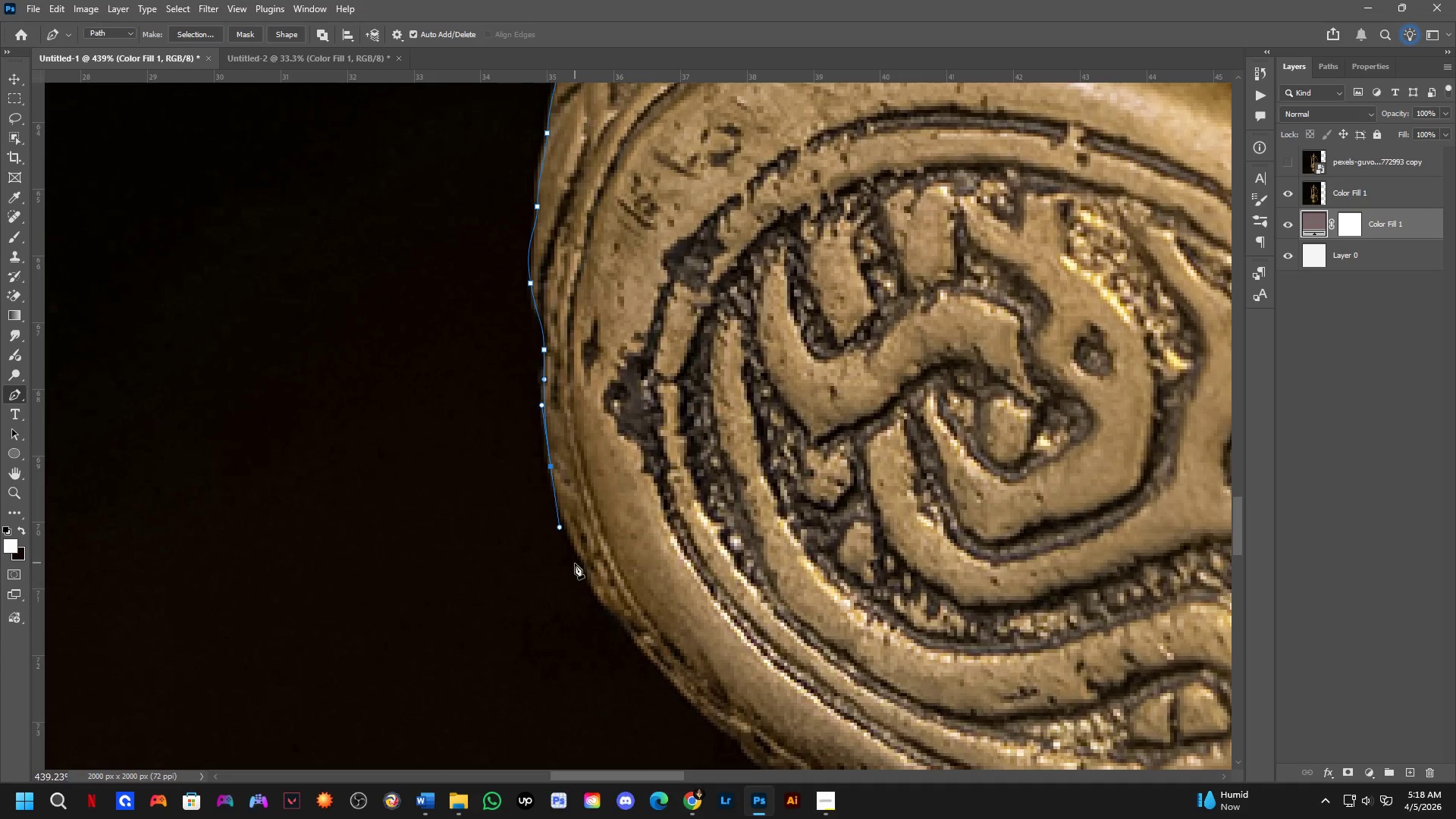 
left_click_drag(start_coordinate=[579, 568], to_coordinate=[588, 582])
 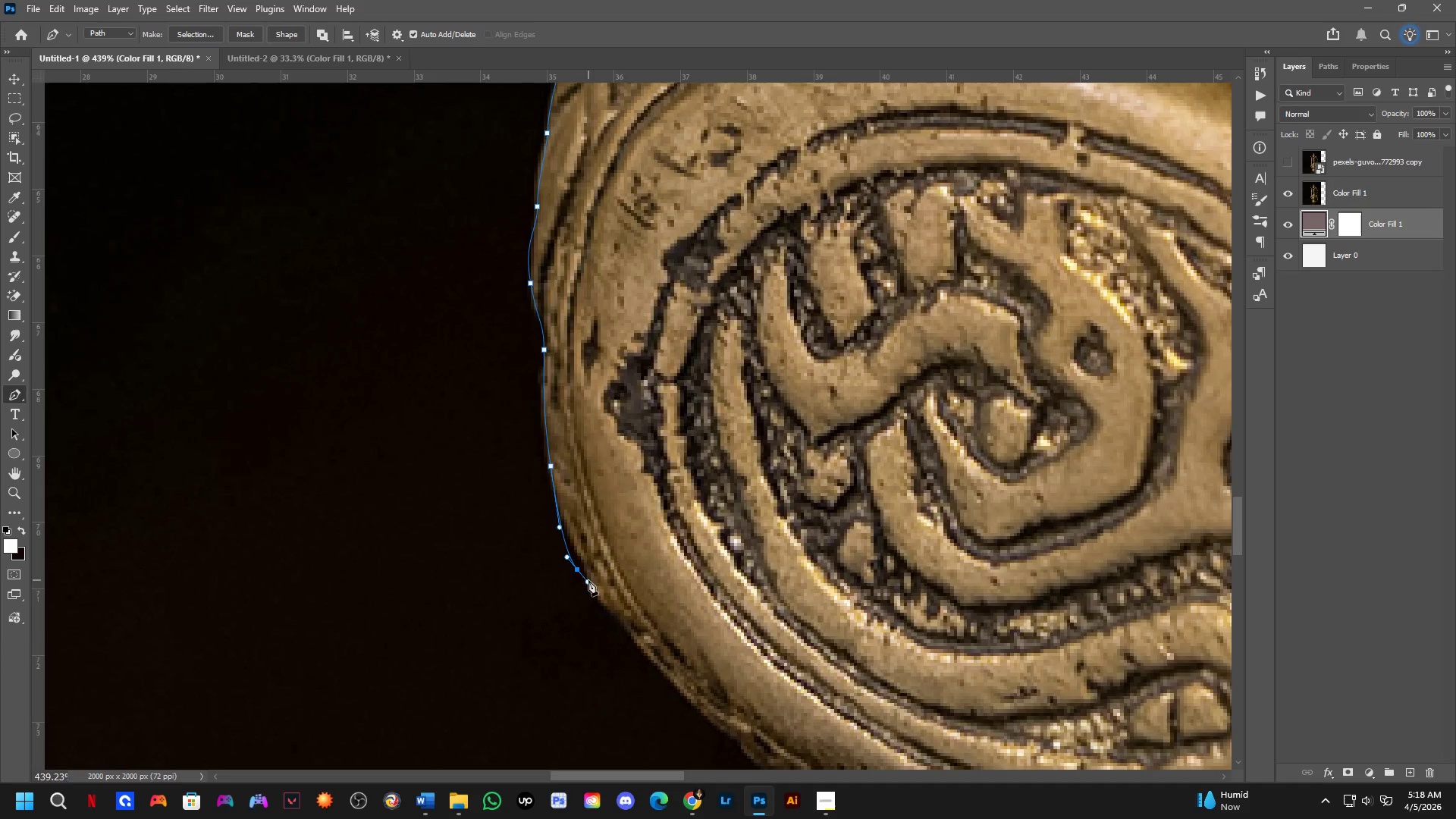 
key(Control+ControlLeft)
 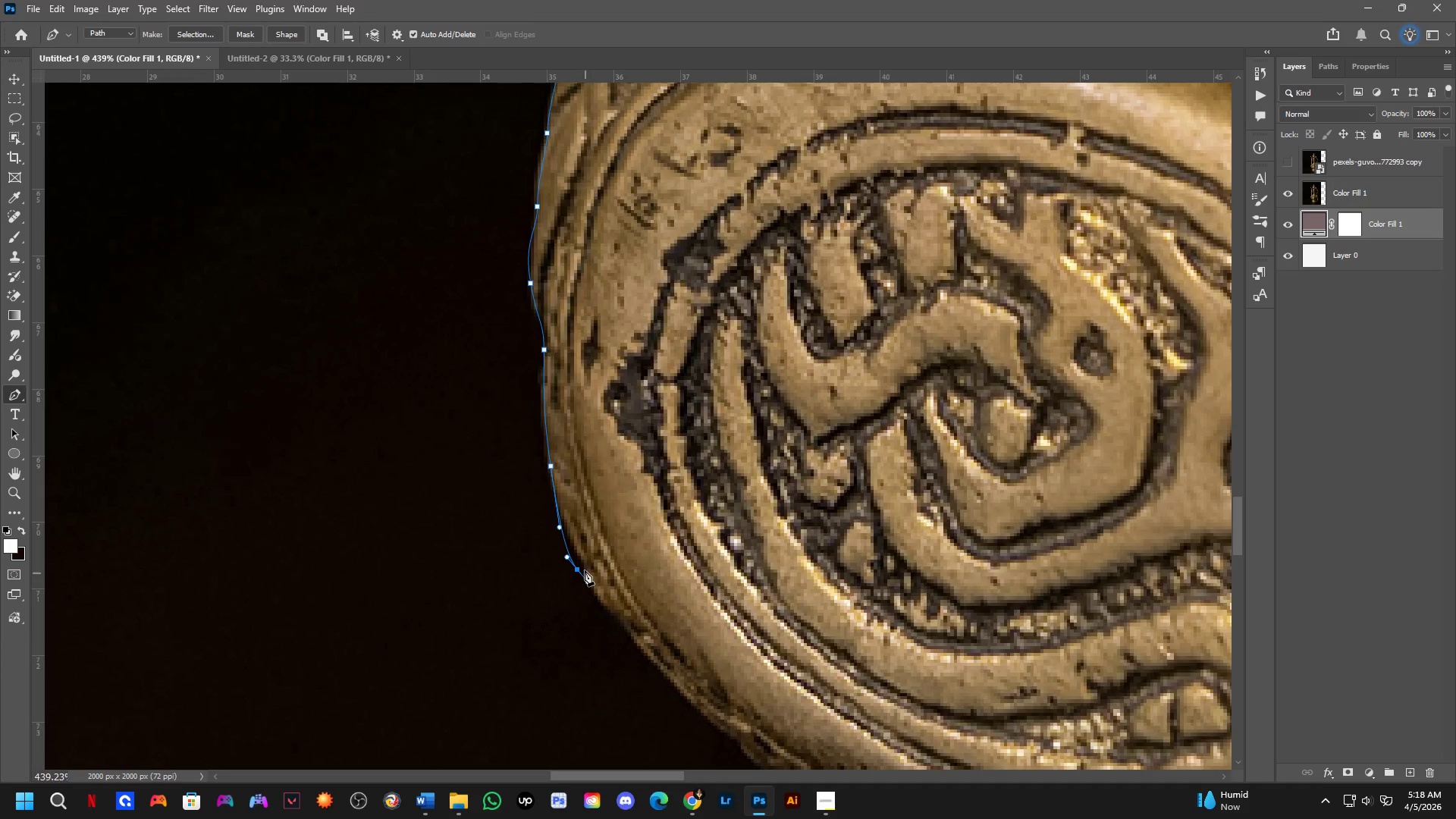 
key(Control+Meta+MetaLeft)
 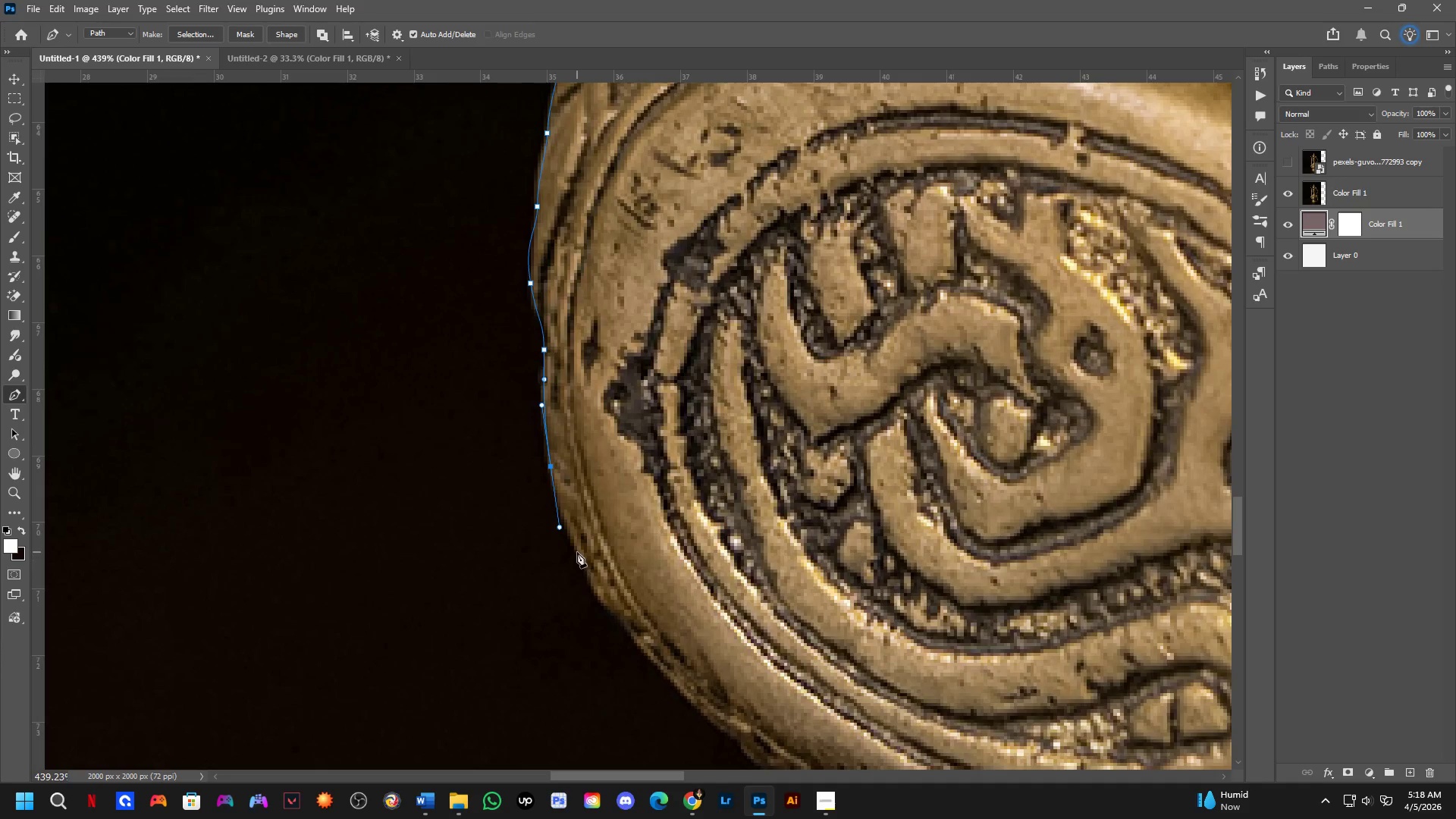 
key(Z)
 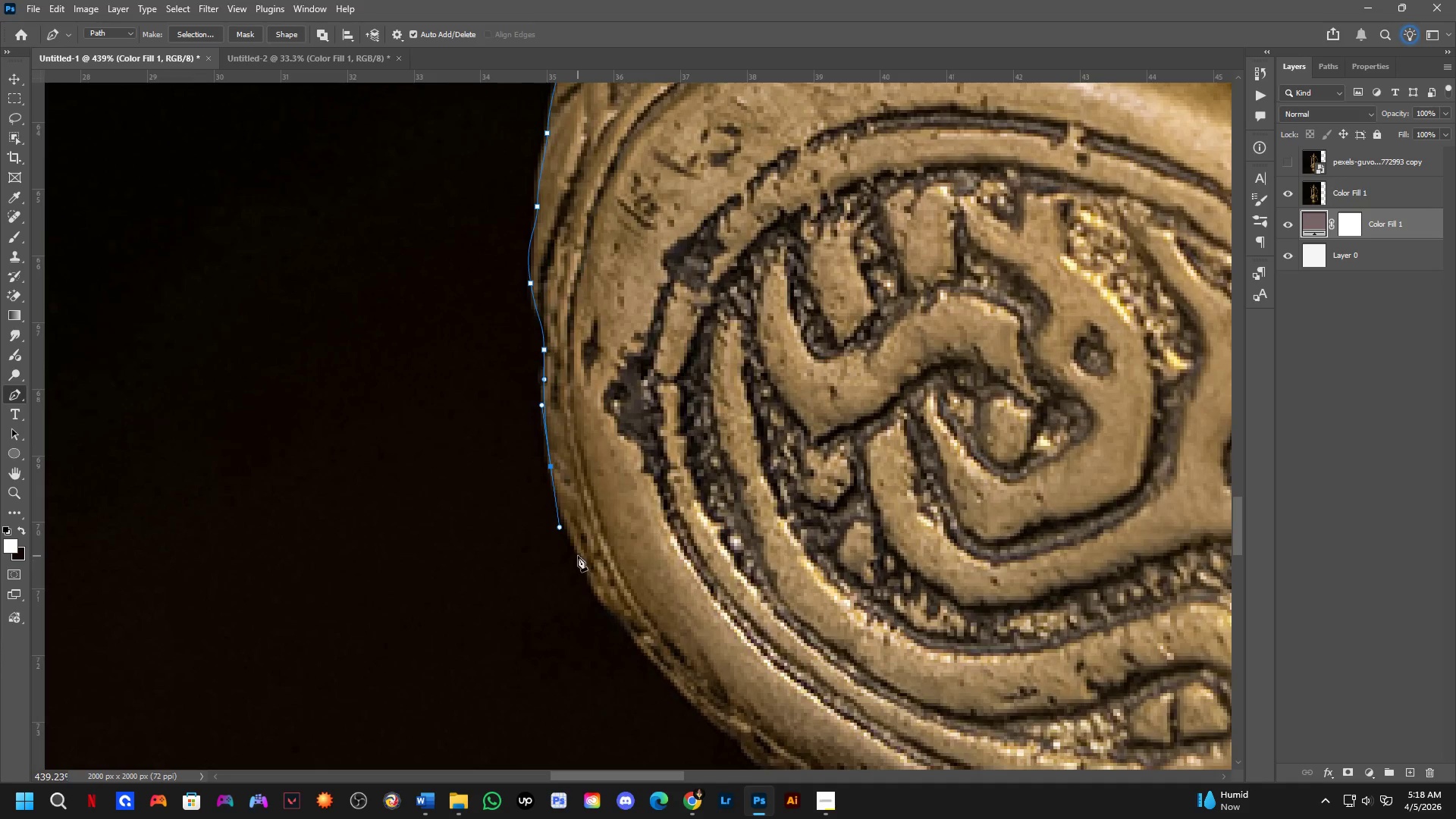 
left_click_drag(start_coordinate=[577, 552], to_coordinate=[585, 575])
 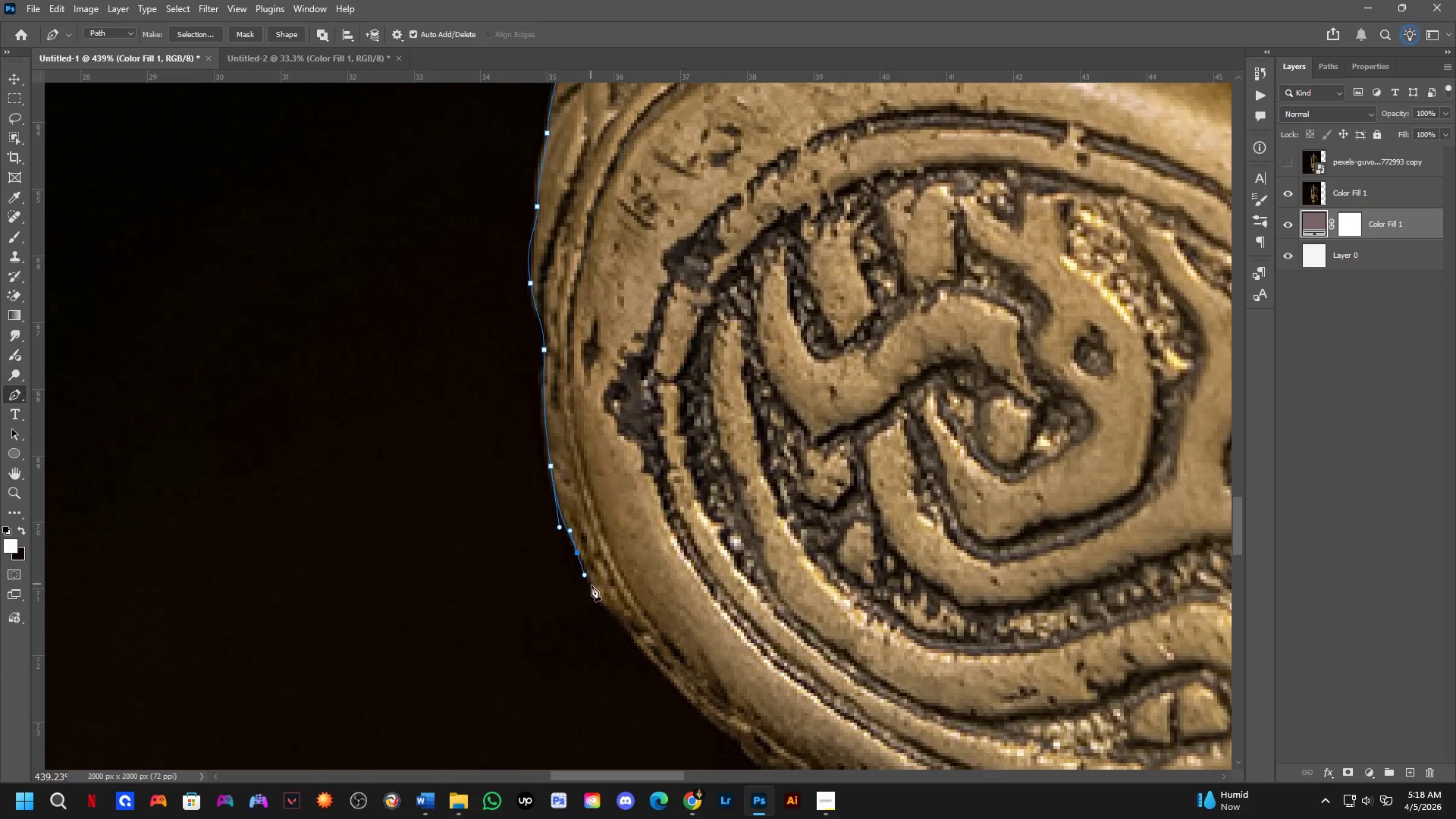 
left_click_drag(start_coordinate=[595, 591], to_coordinate=[615, 613])
 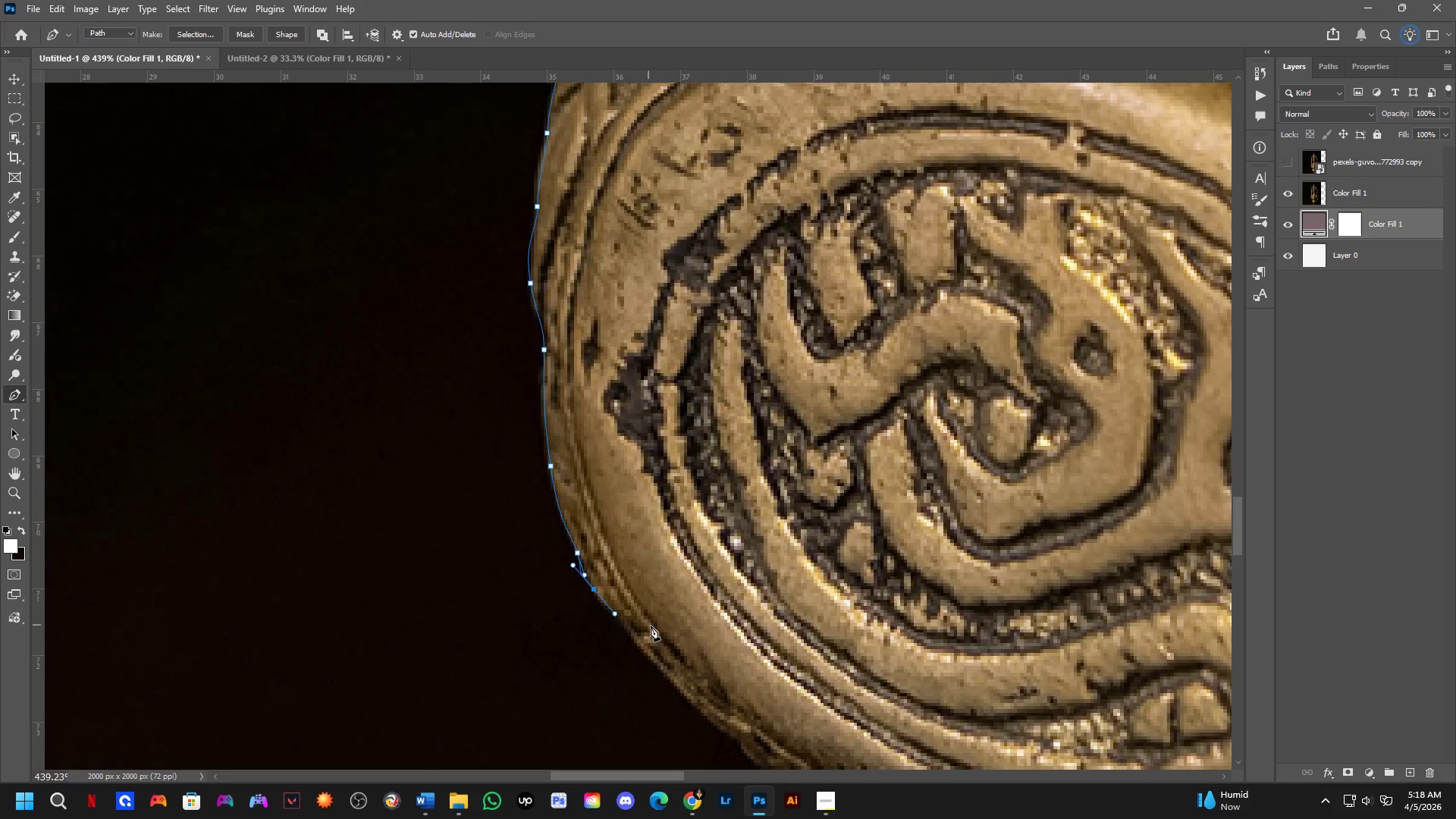 
hold_key(key=Space, duration=0.39)
 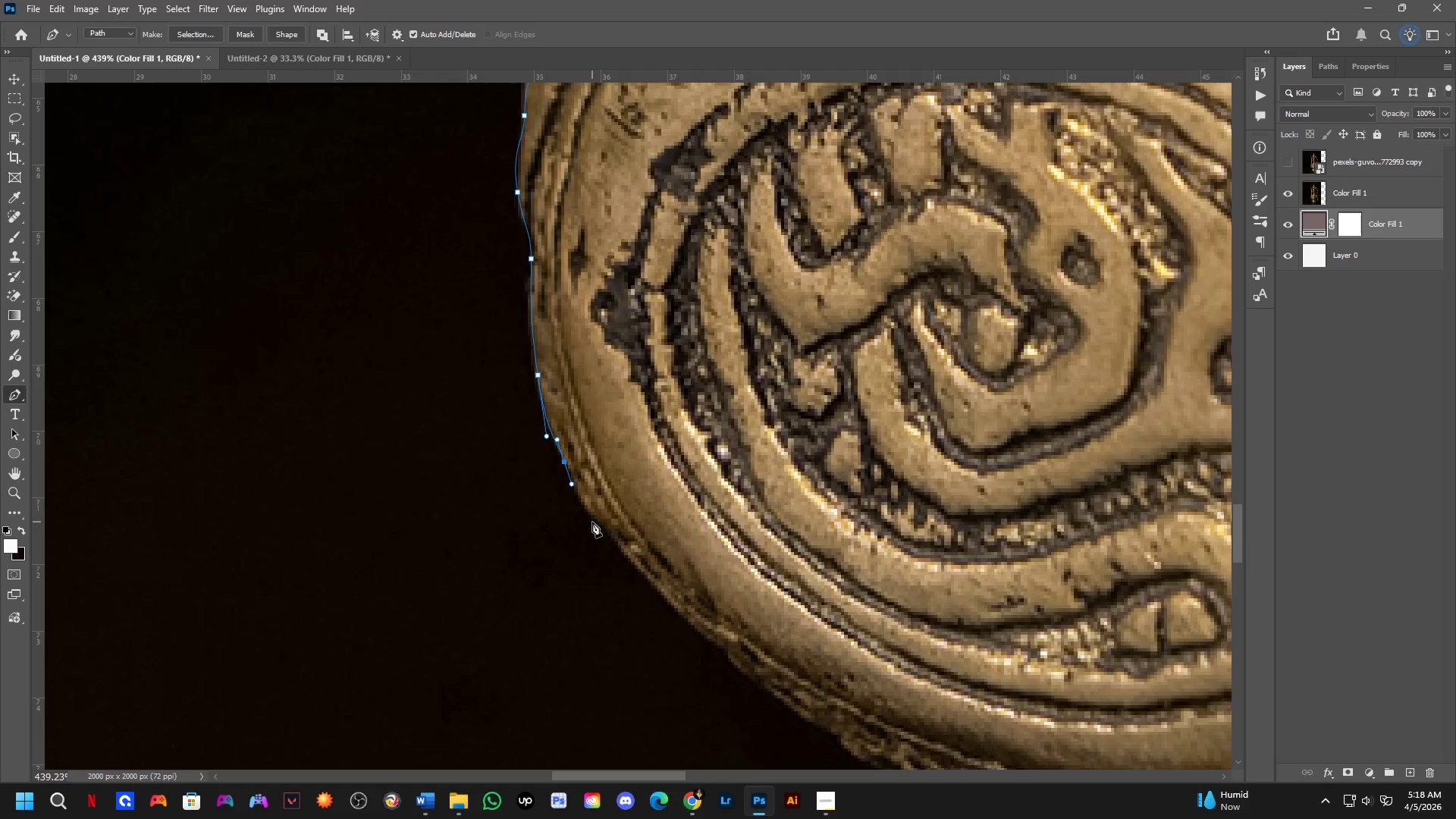 
left_click_drag(start_coordinate=[651, 607], to_coordinate=[639, 516])
 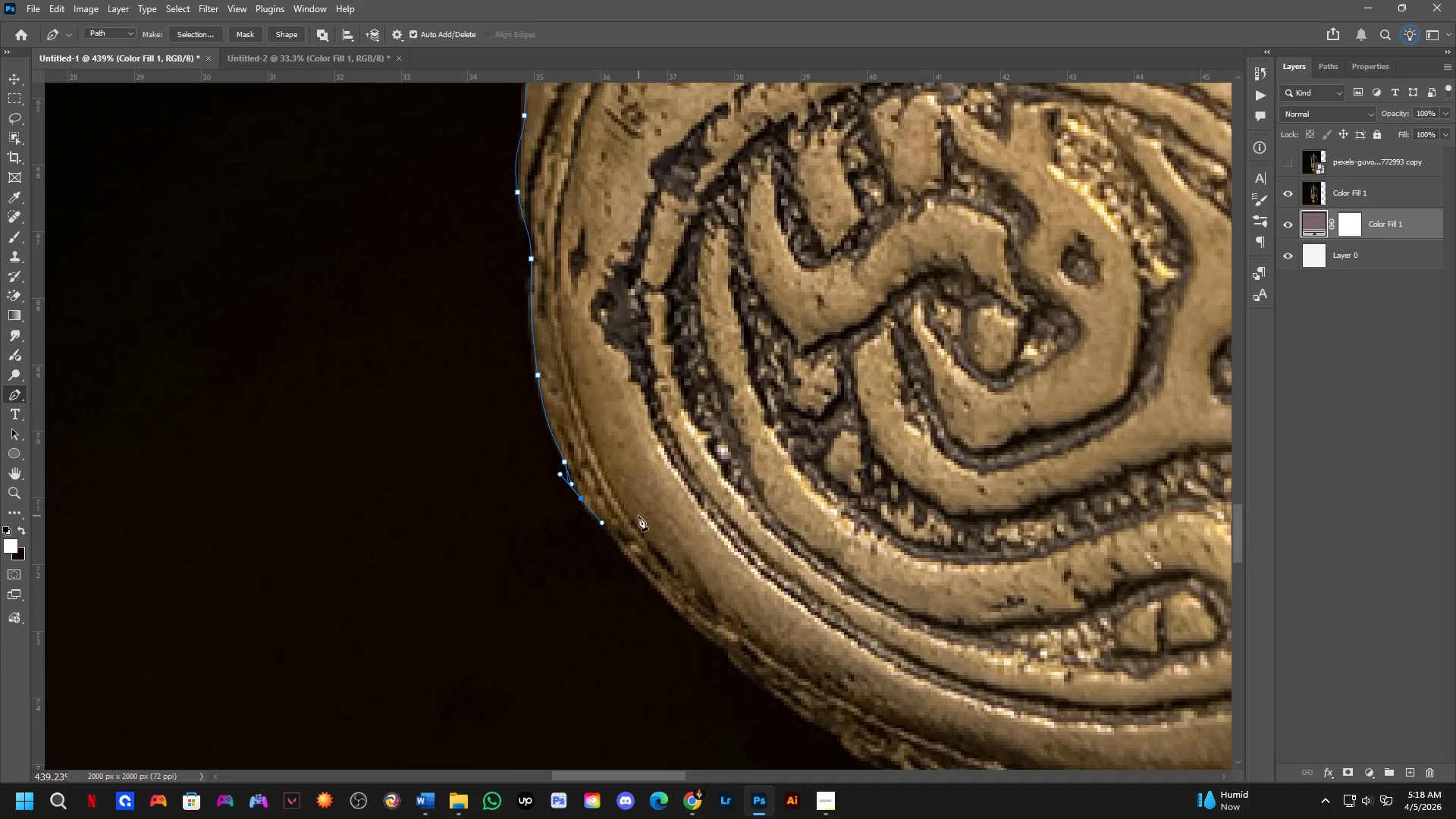 
key(Control+ControlLeft)
 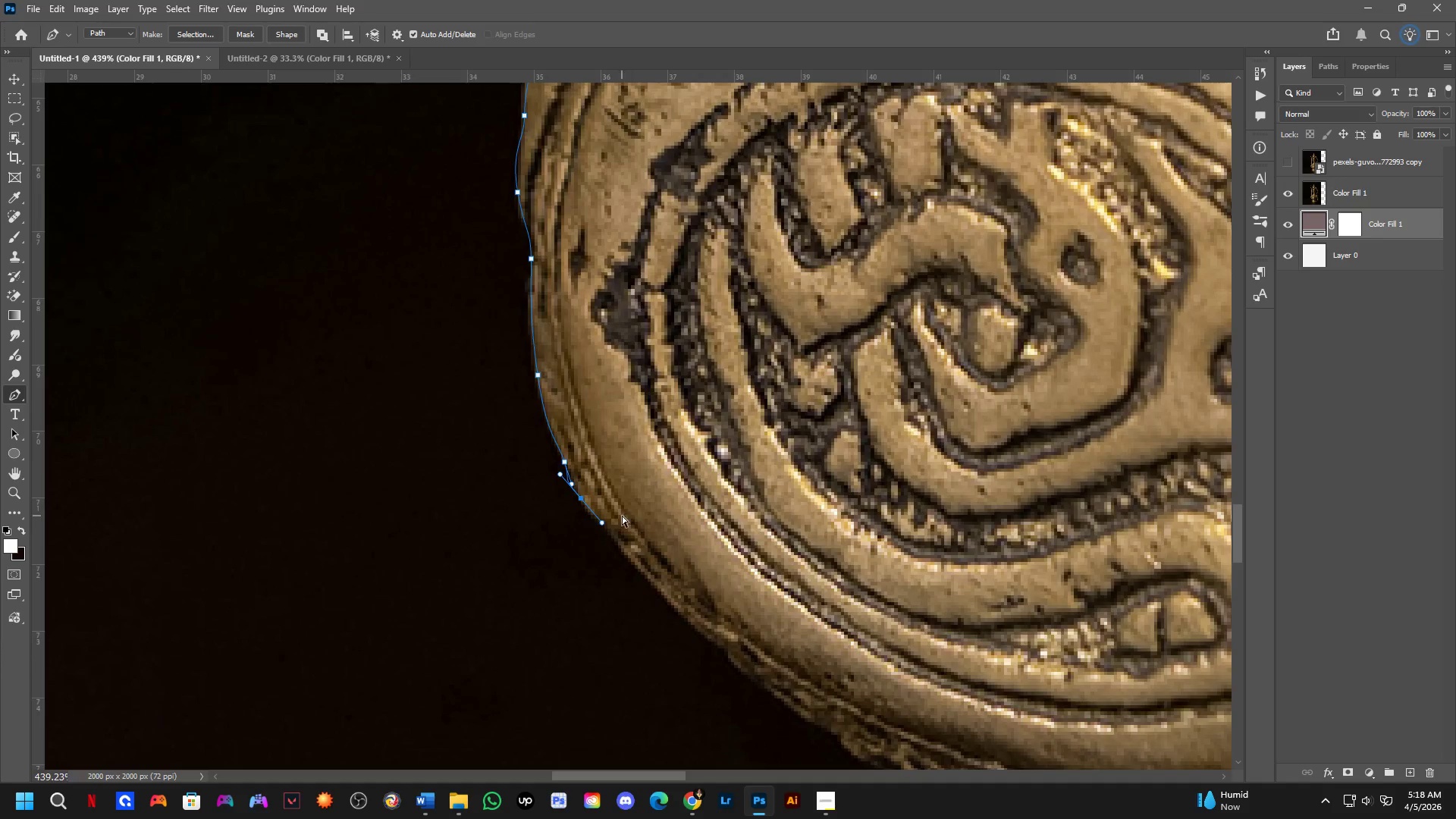 
key(Control+Z)
 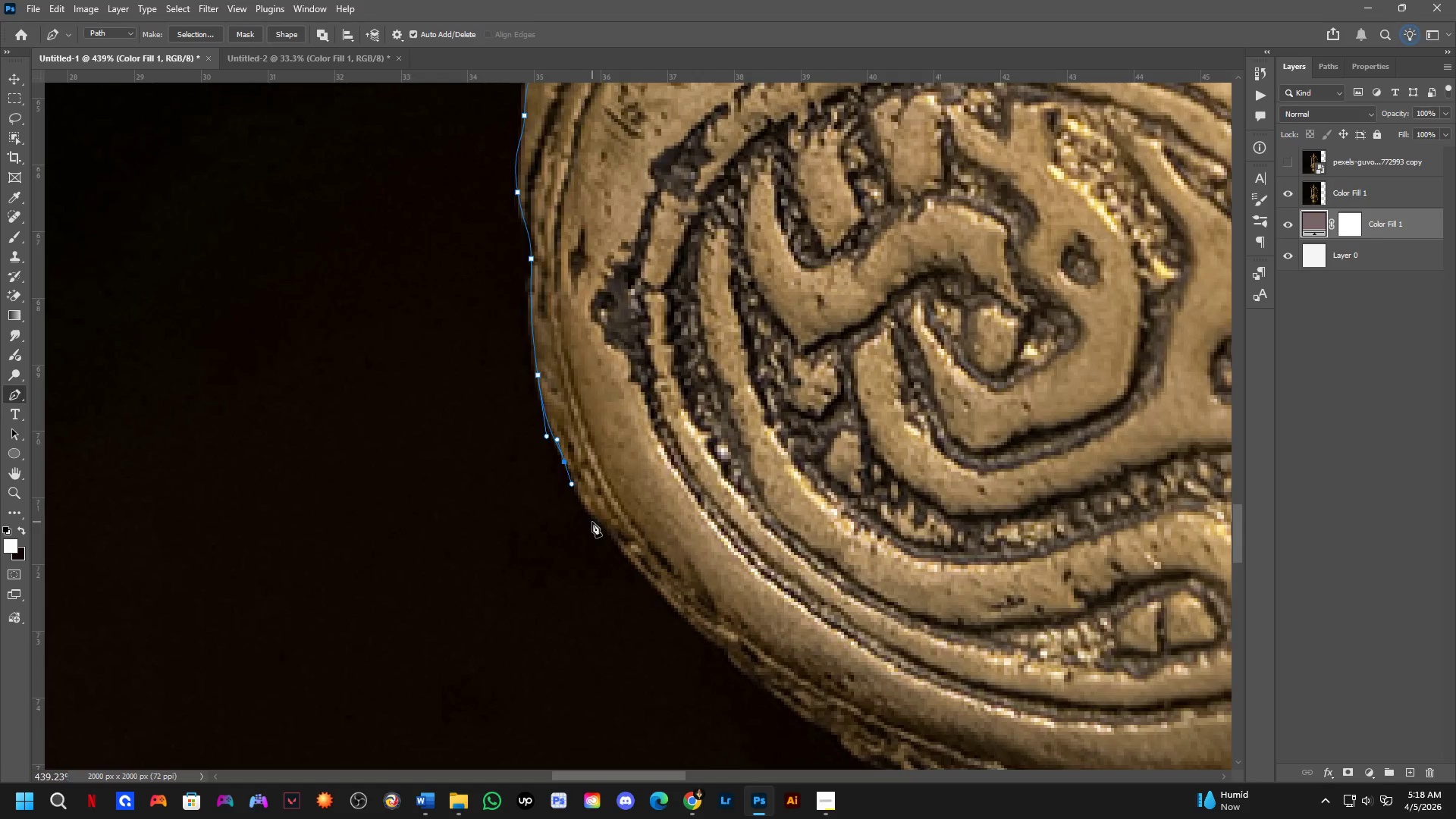 
left_click_drag(start_coordinate=[598, 523], to_coordinate=[615, 536])
 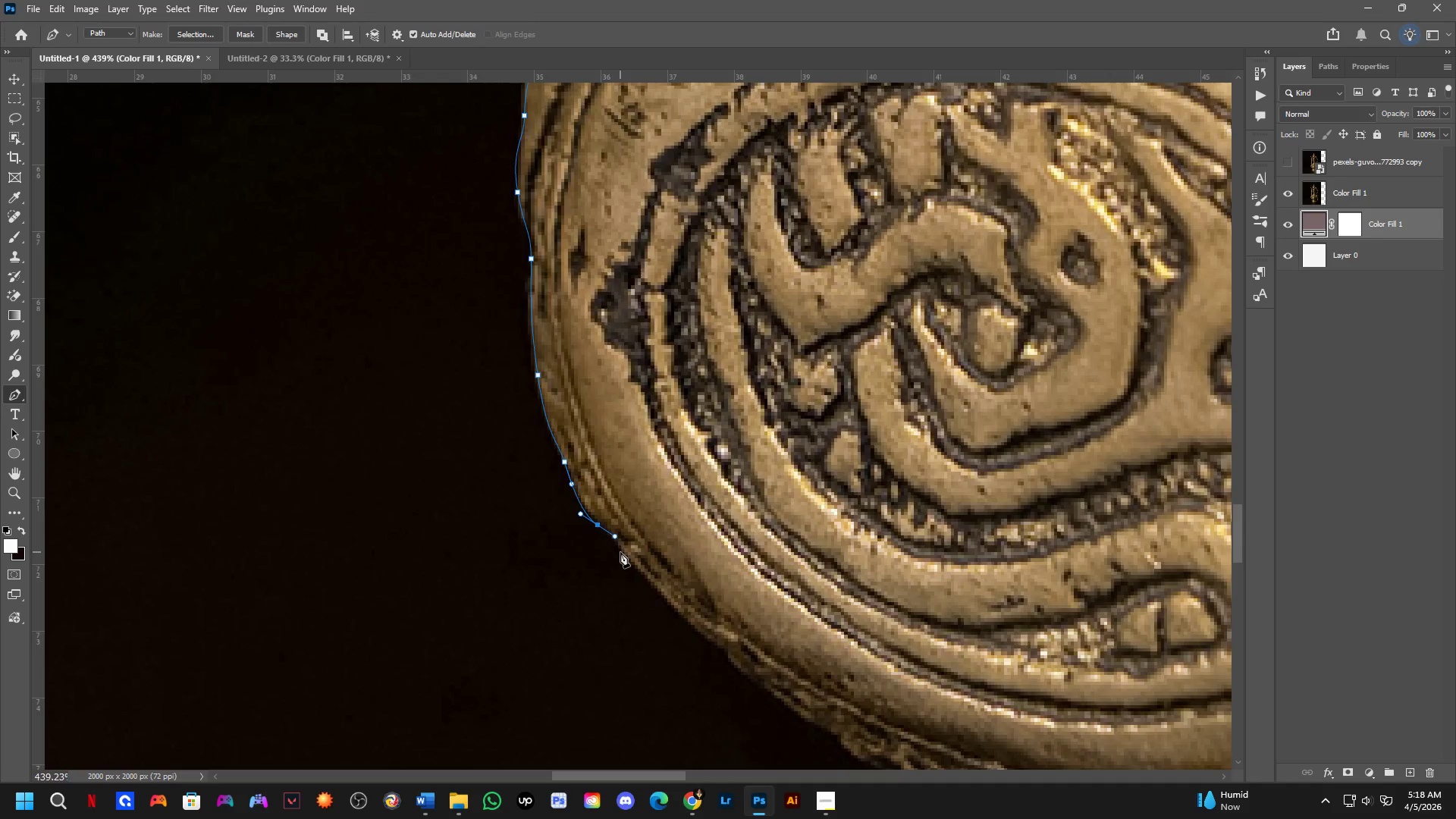 
left_click_drag(start_coordinate=[623, 558], to_coordinate=[635, 575])
 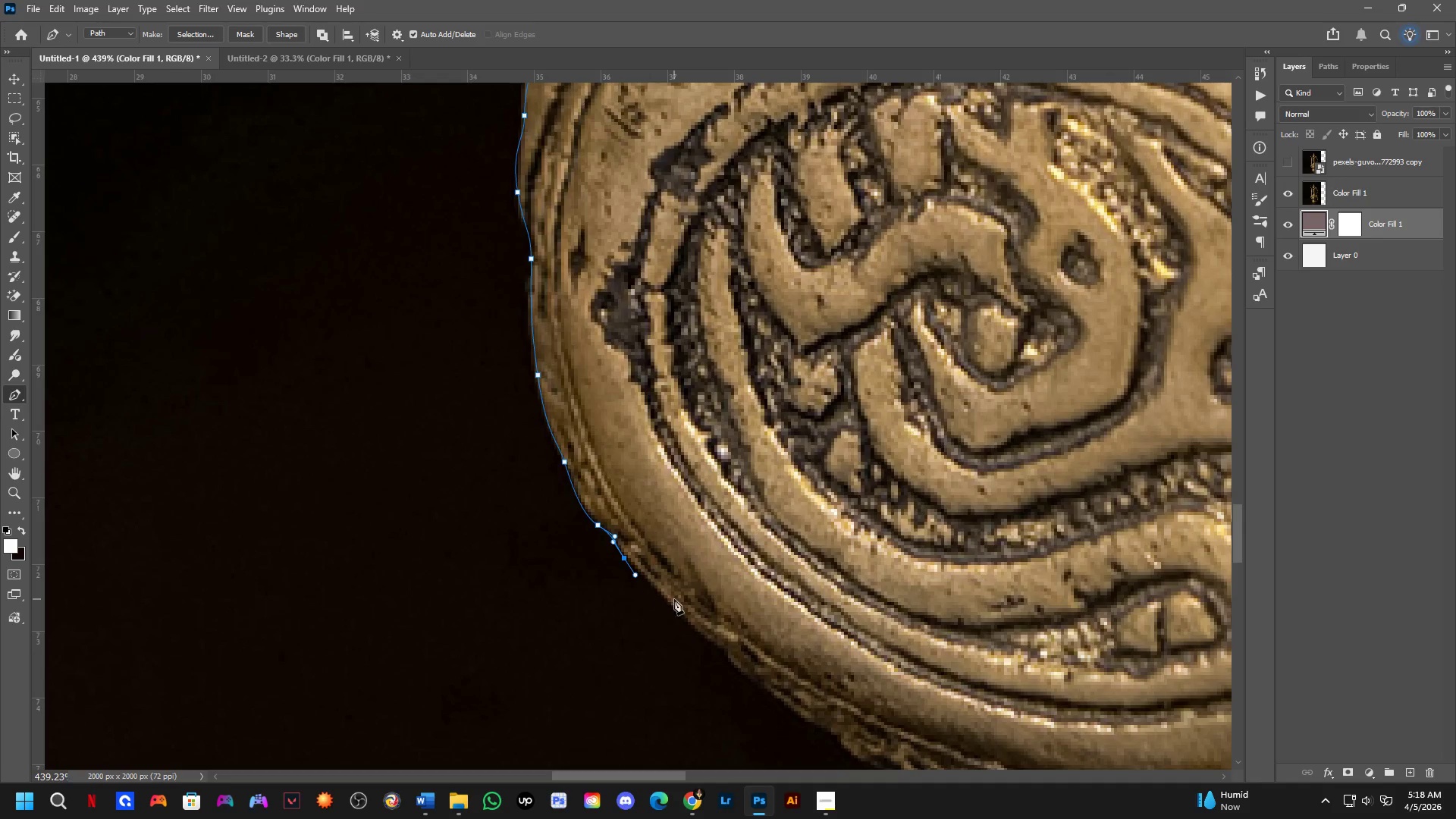 
hold_key(key=Space, duration=0.44)
 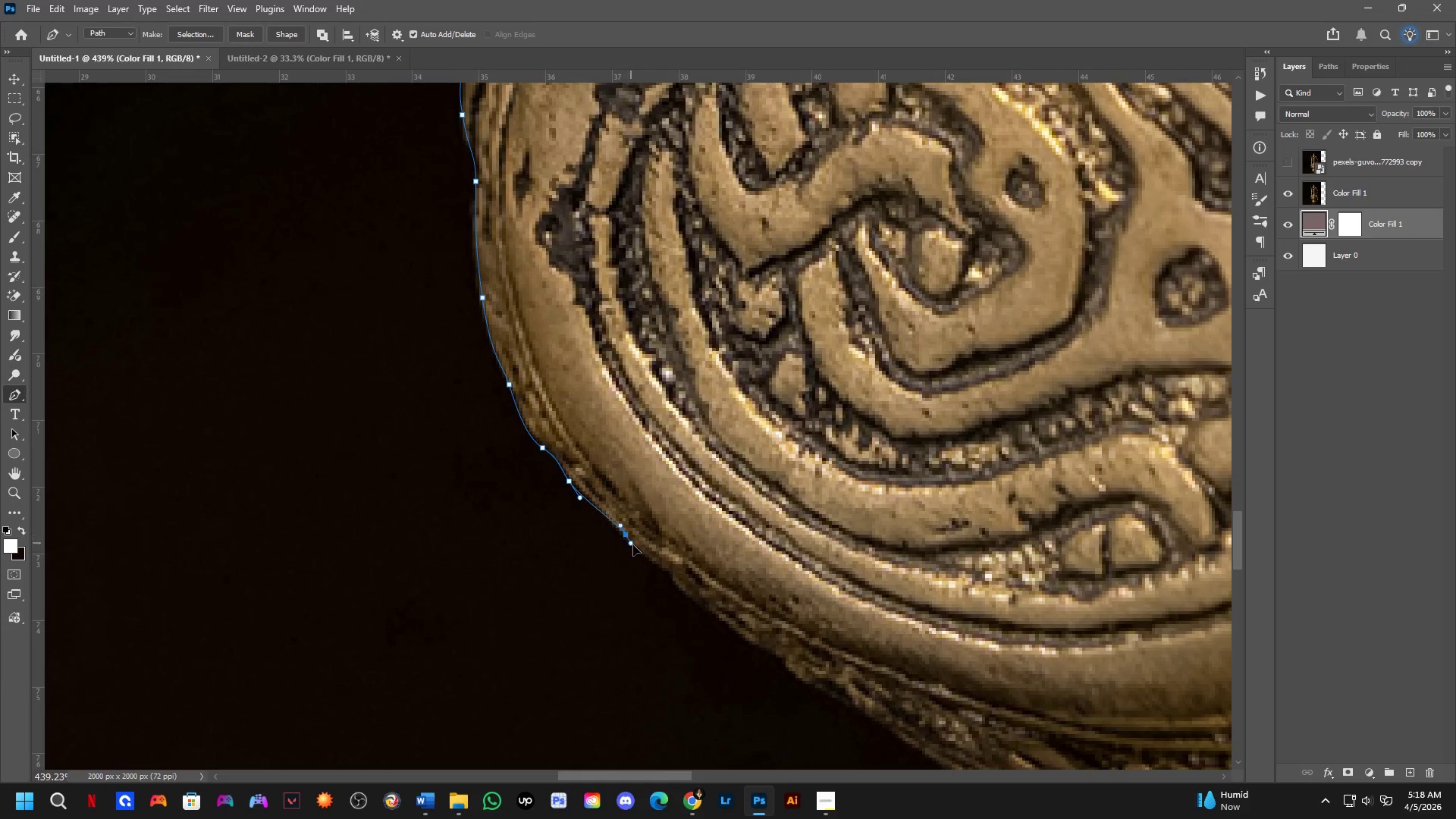 
left_click_drag(start_coordinate=[669, 581], to_coordinate=[613, 504])
 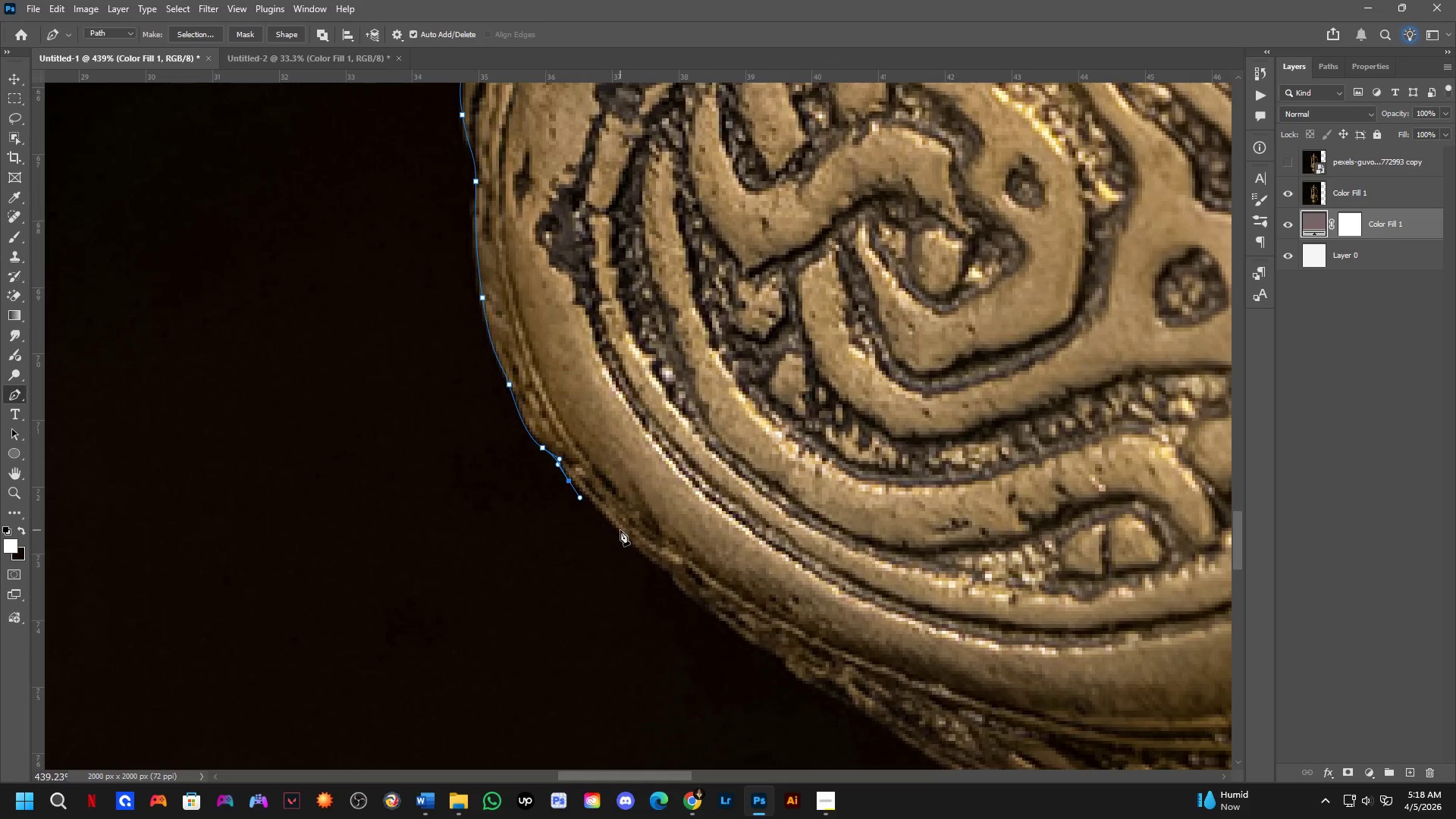 
left_click_drag(start_coordinate=[625, 535], to_coordinate=[661, 564])
 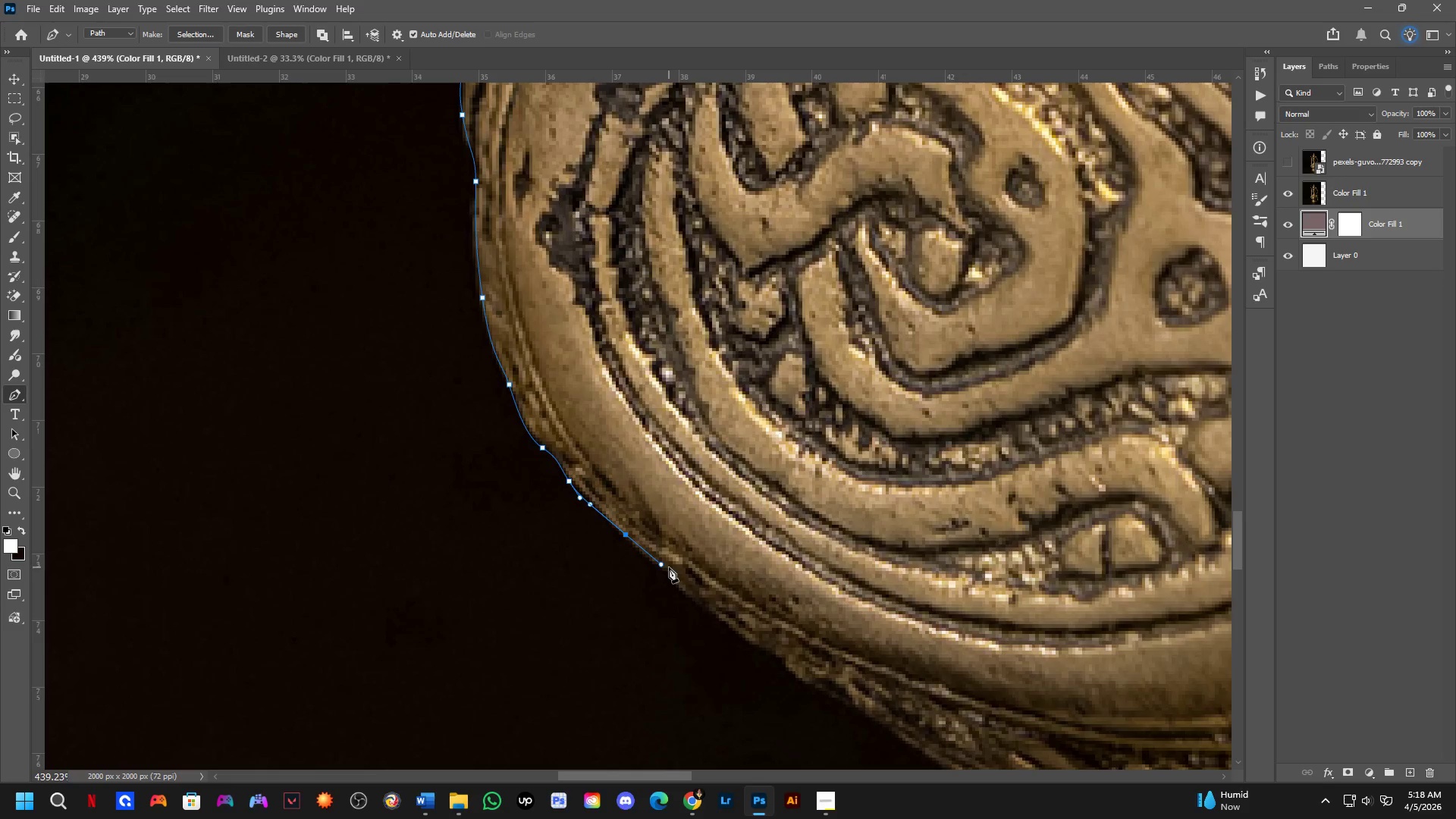 
left_click_drag(start_coordinate=[670, 568], to_coordinate=[675, 573])
 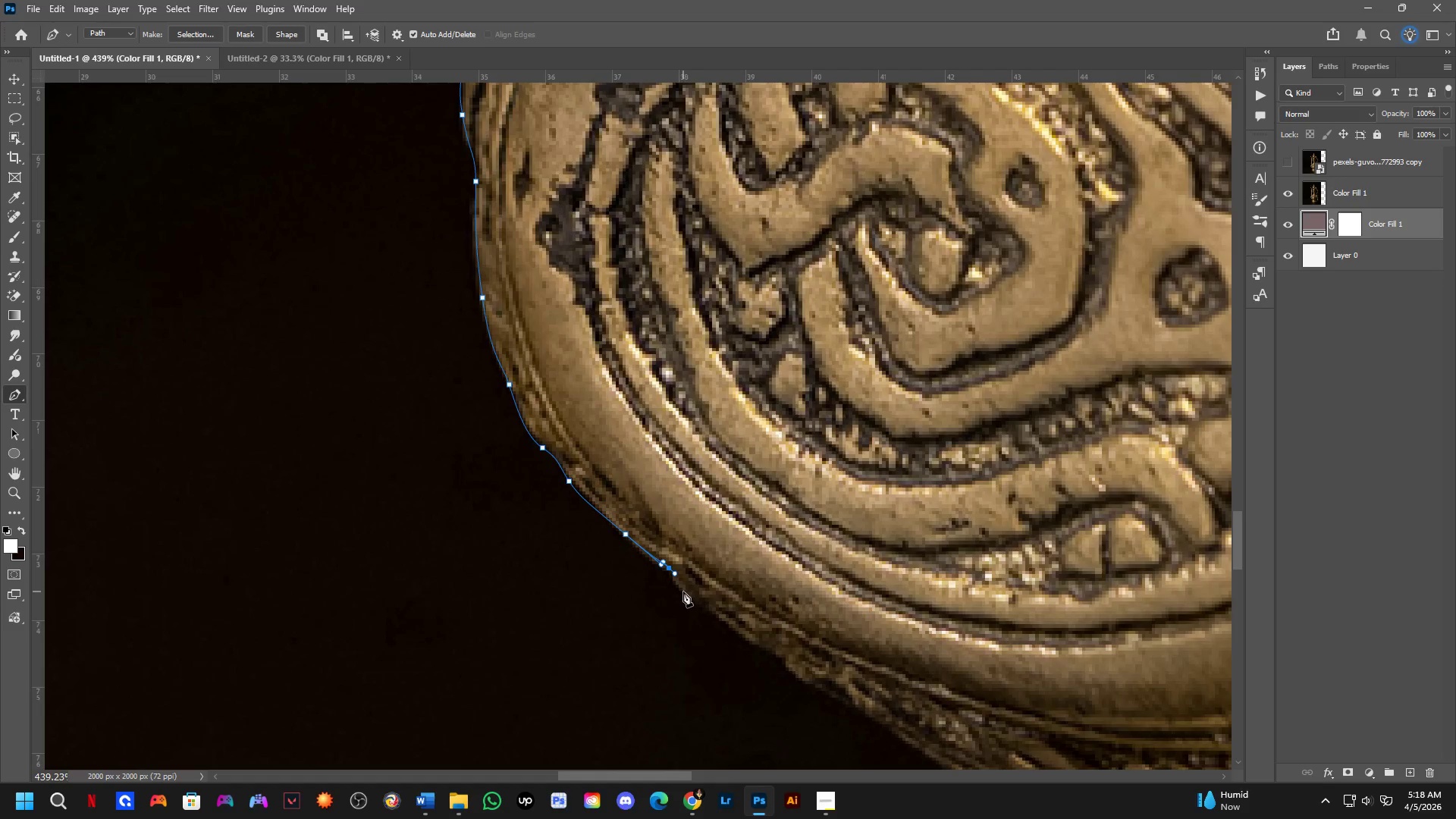 
key(Shift+ShiftLeft)
 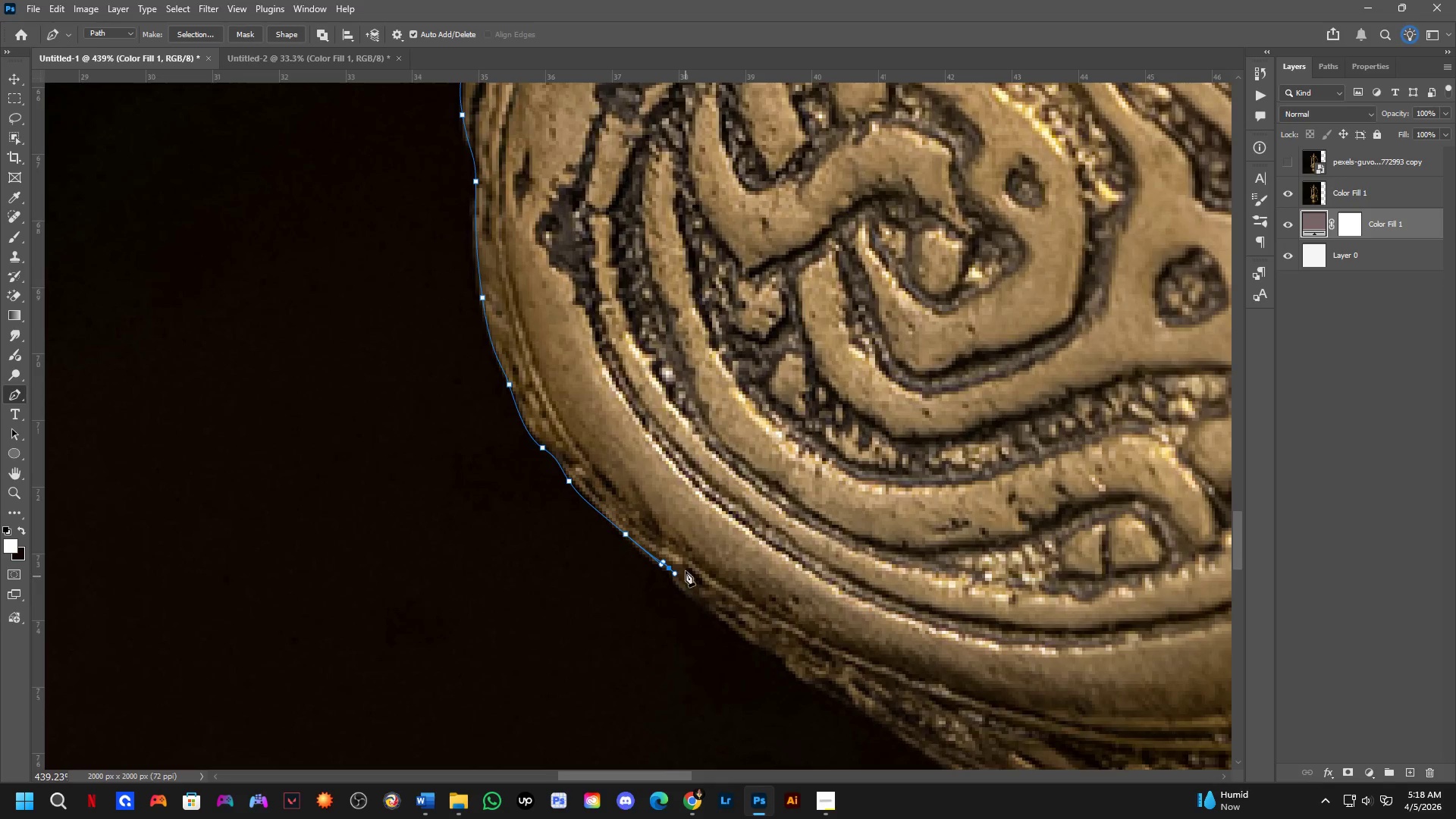 
hold_key(key=Space, duration=0.45)
 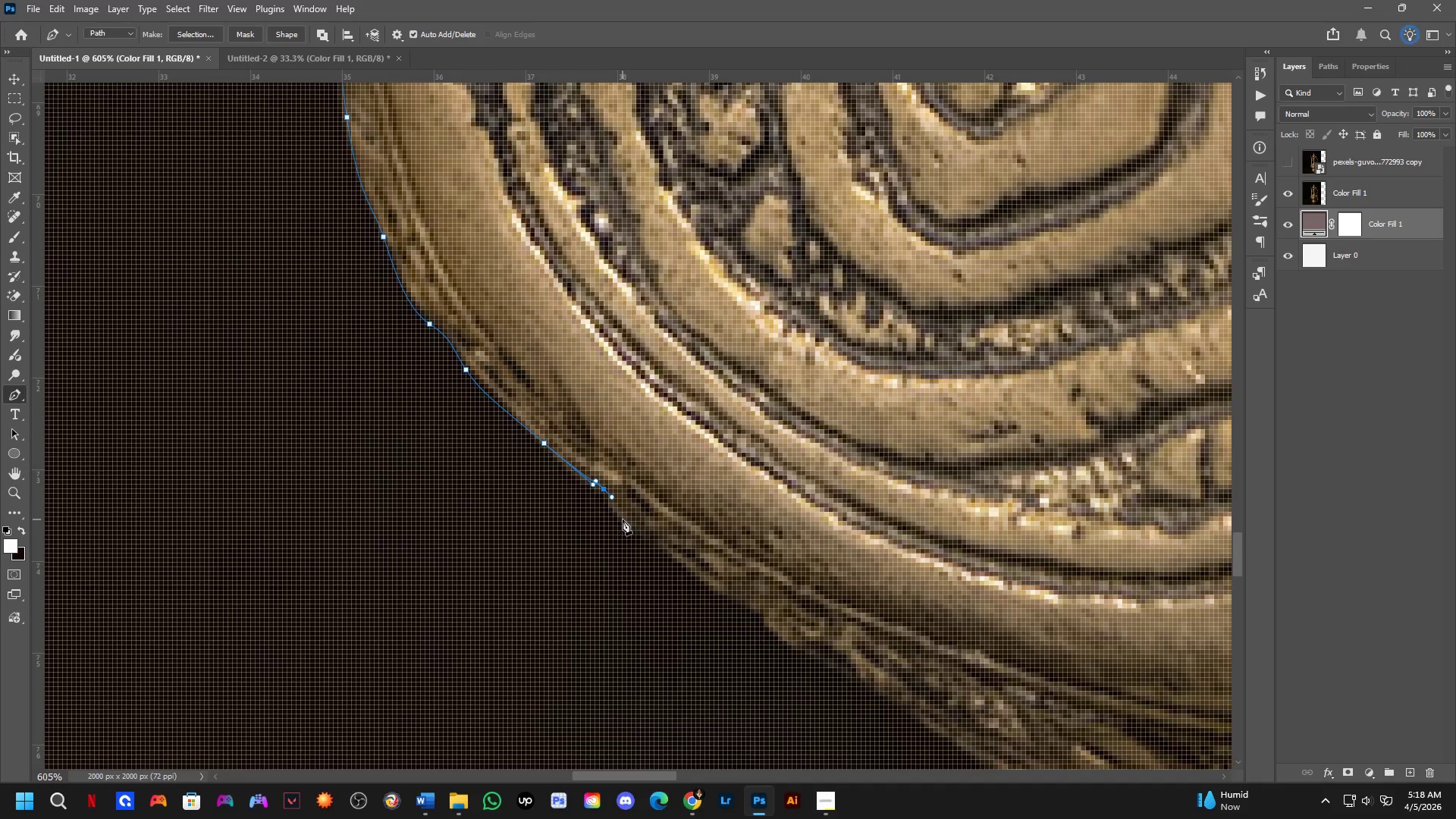 
left_click_drag(start_coordinate=[720, 582], to_coordinate=[665, 505])
 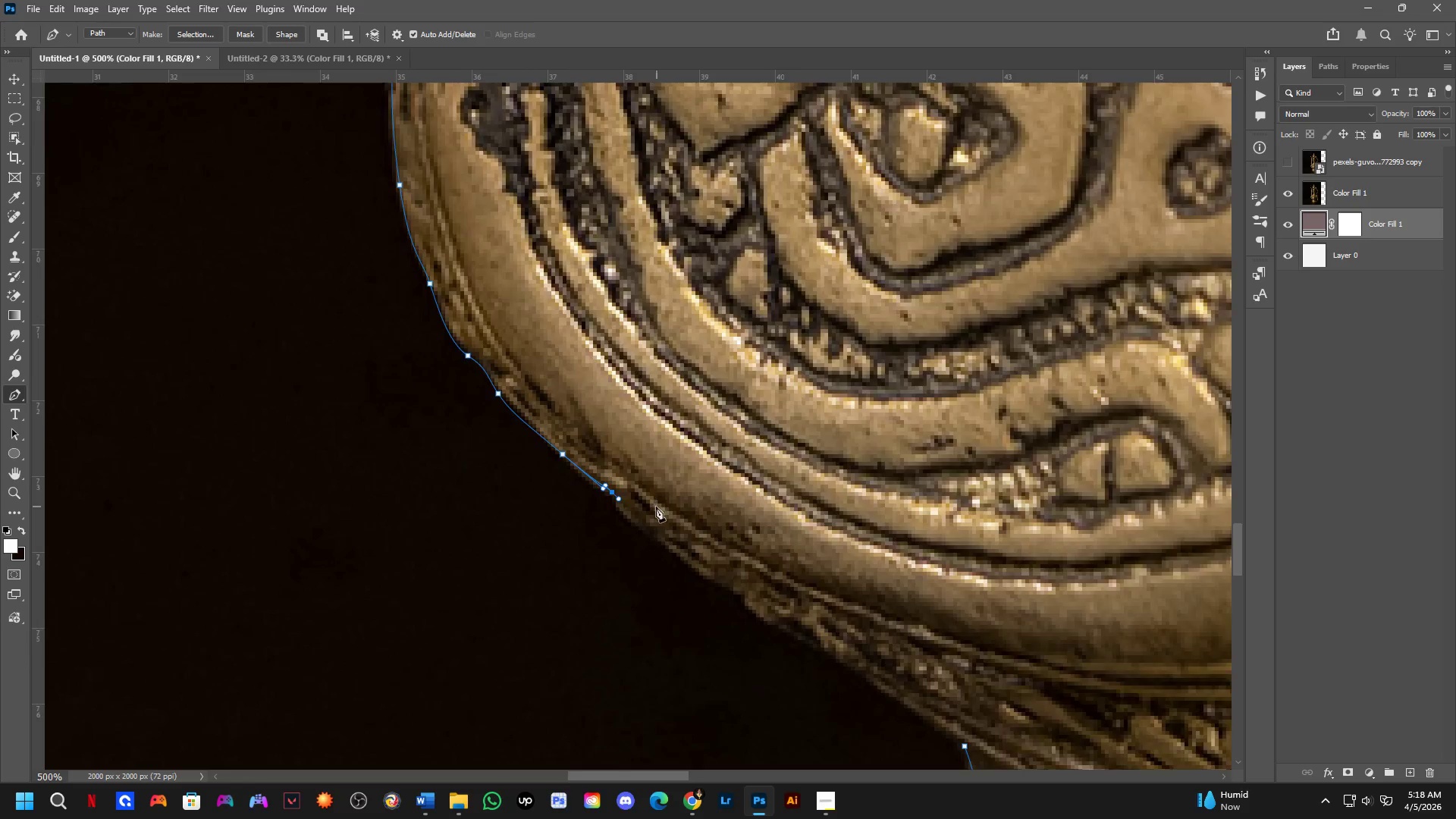 
scroll: coordinate [648, 508], scroll_direction: up, amount: 3.0
 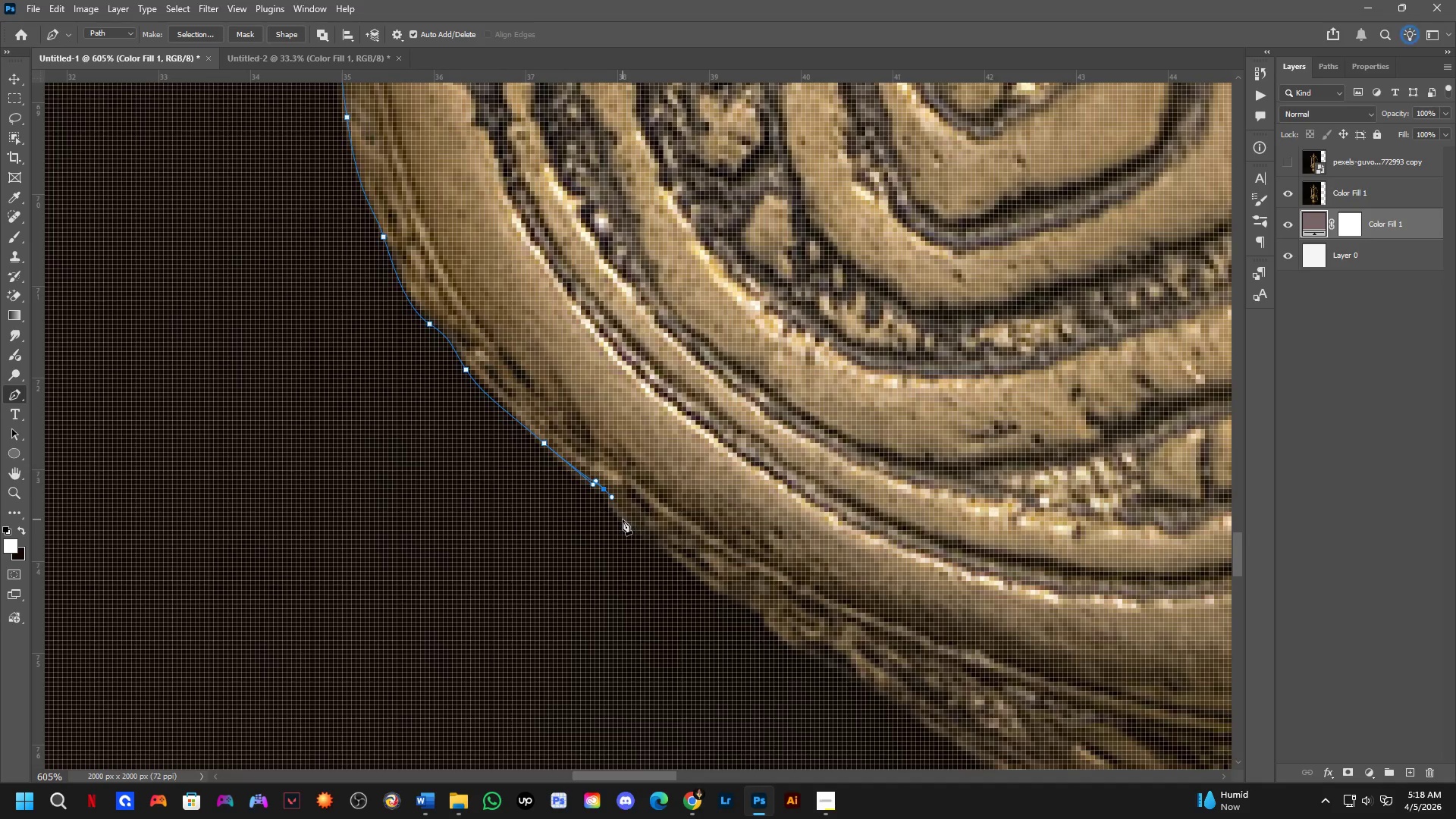 
left_click_drag(start_coordinate=[632, 530], to_coordinate=[643, 535])
 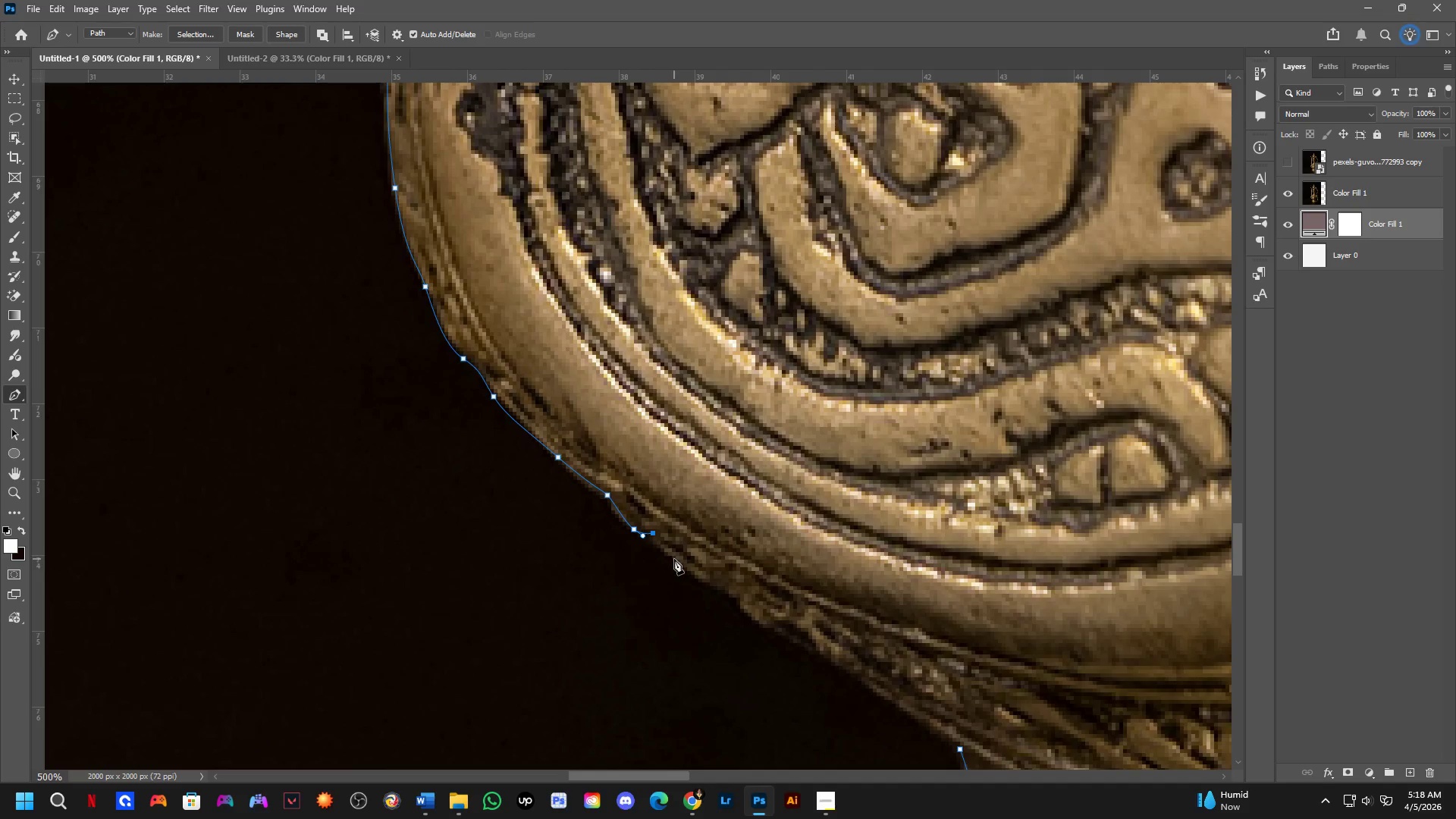 
scroll: coordinate [626, 523], scroll_direction: down, amount: 2.0
 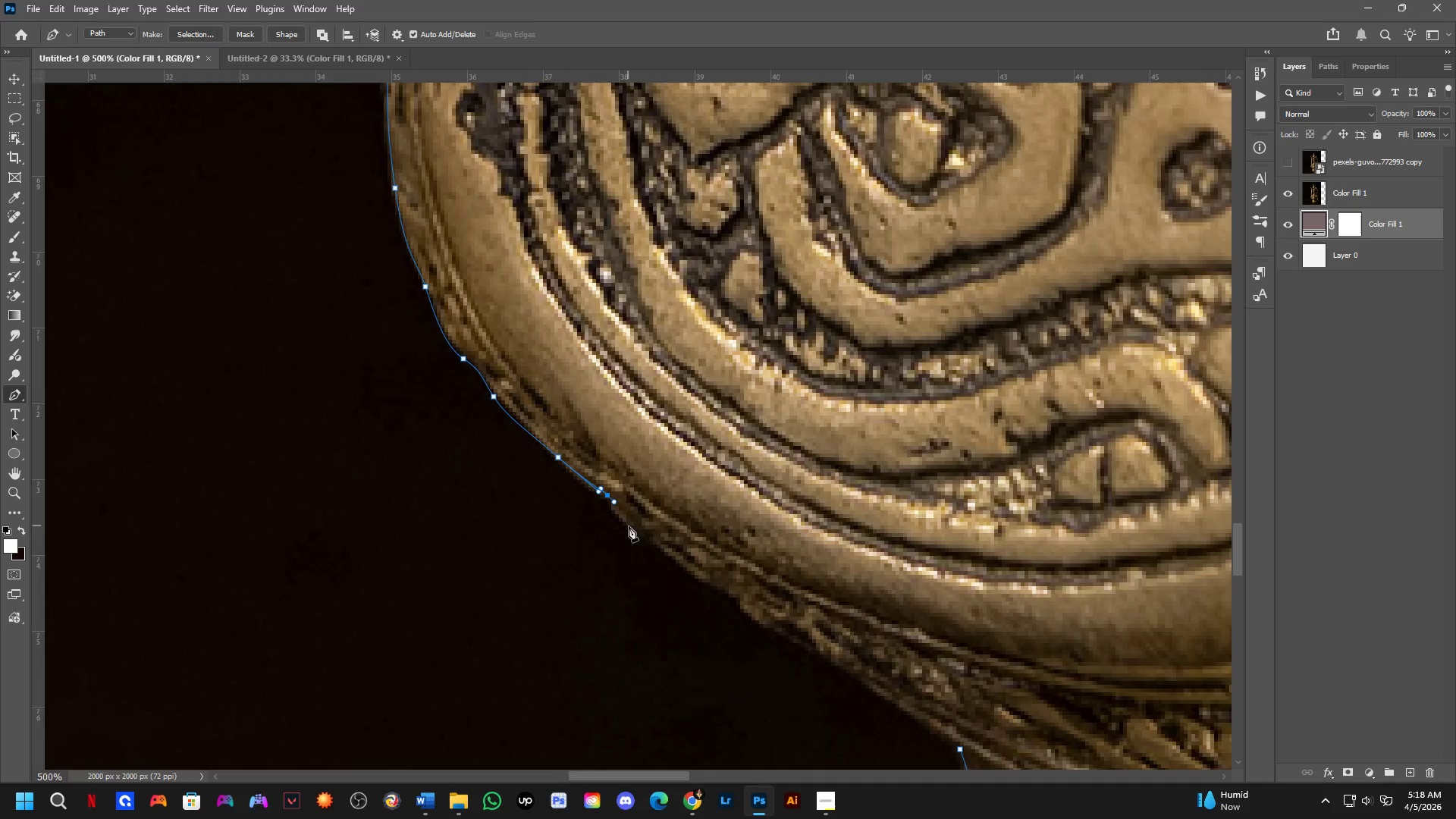 
left_click_drag(start_coordinate=[664, 554], to_coordinate=[690, 575])
 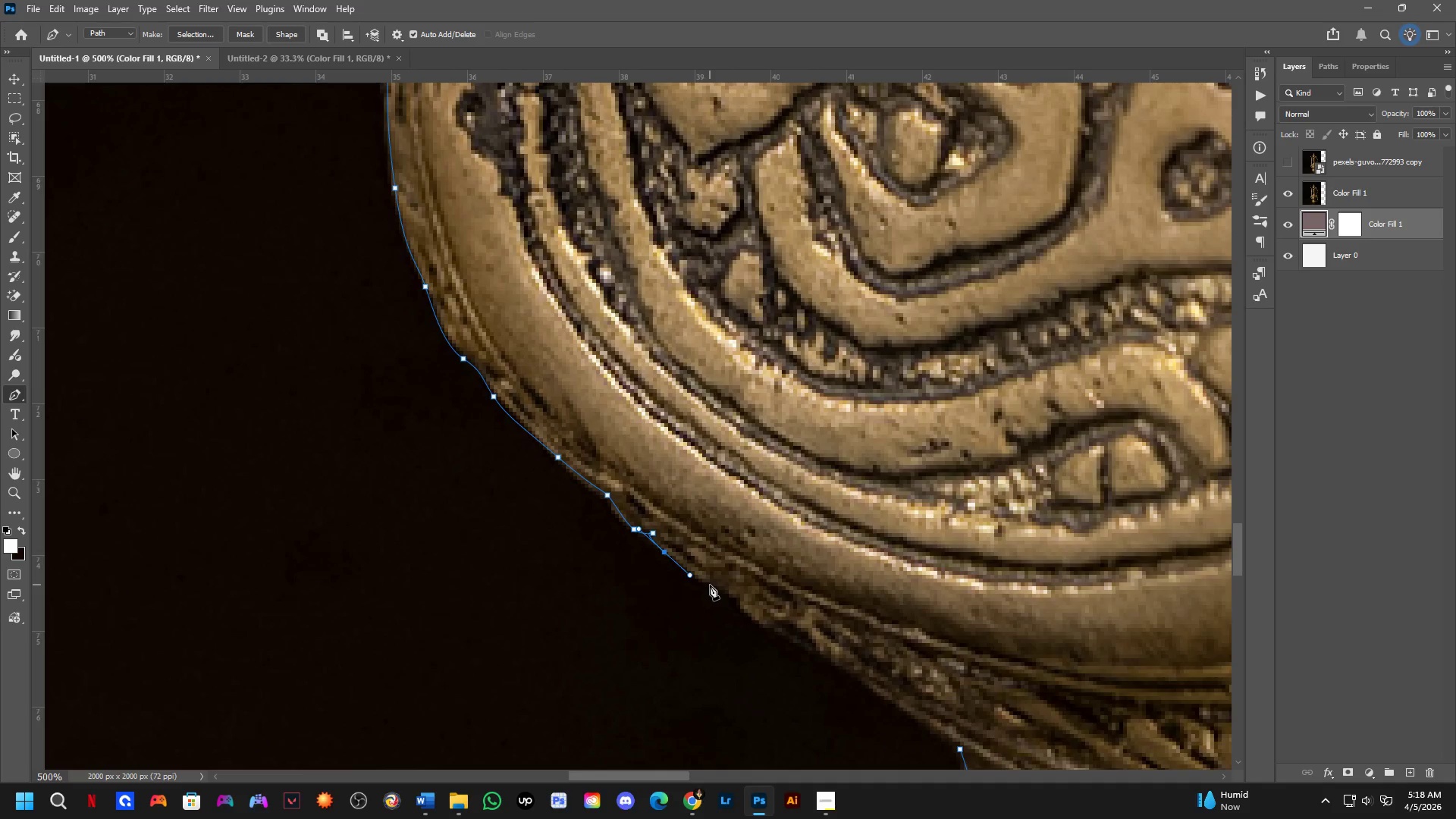 
key(Control+ControlLeft)
 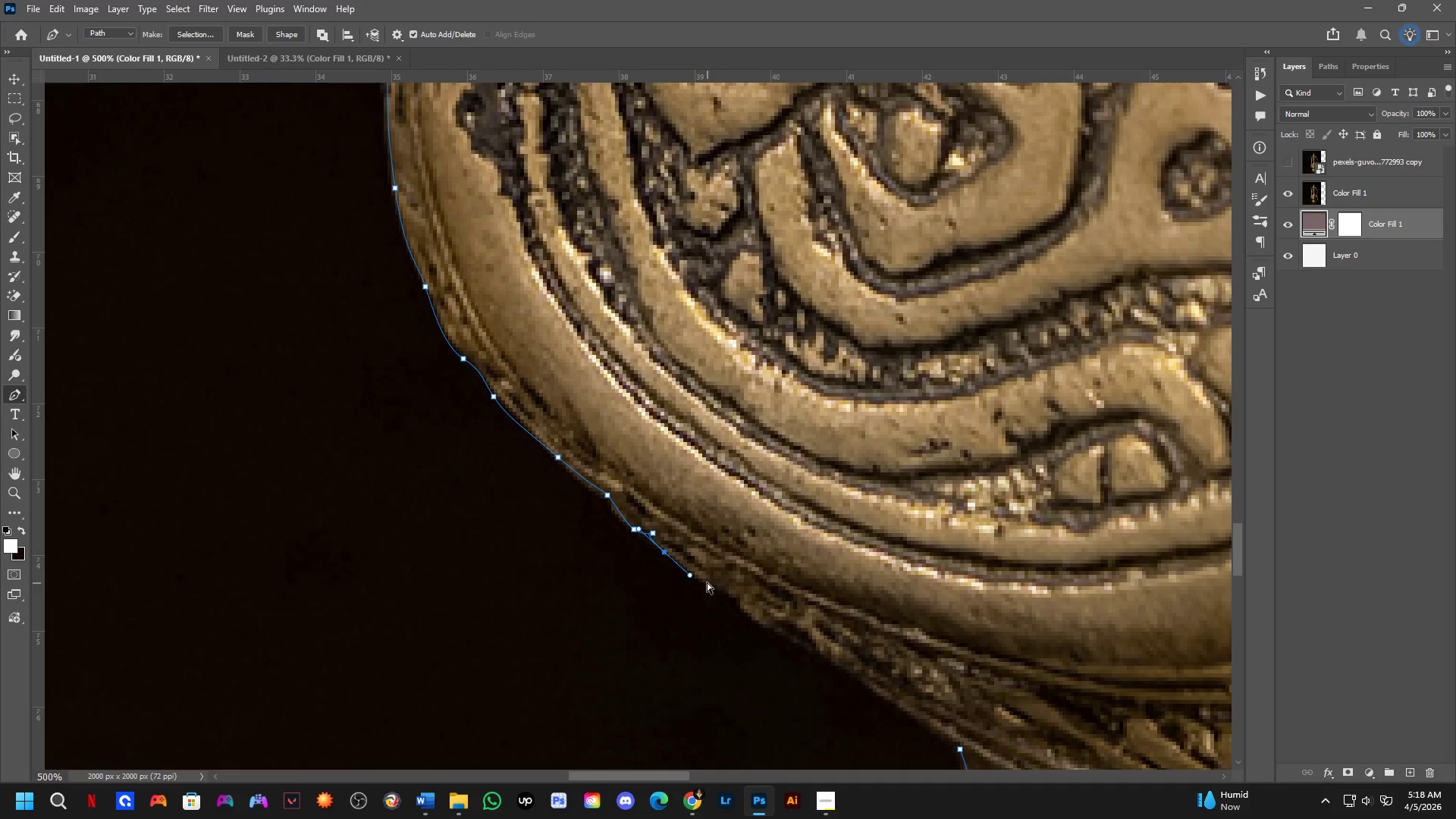 
key(Control+Z)
 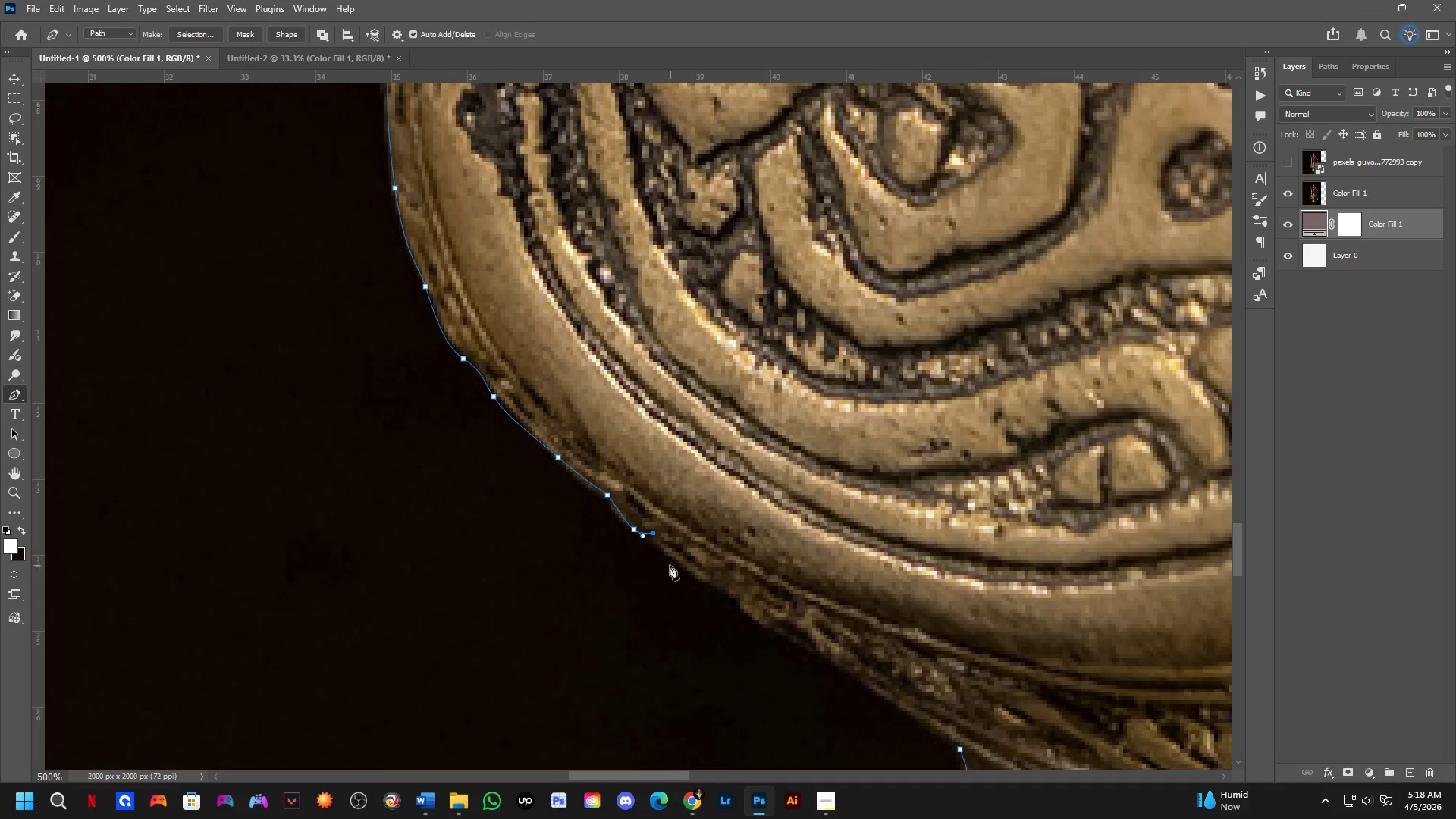 
left_click_drag(start_coordinate=[675, 560], to_coordinate=[701, 575])
 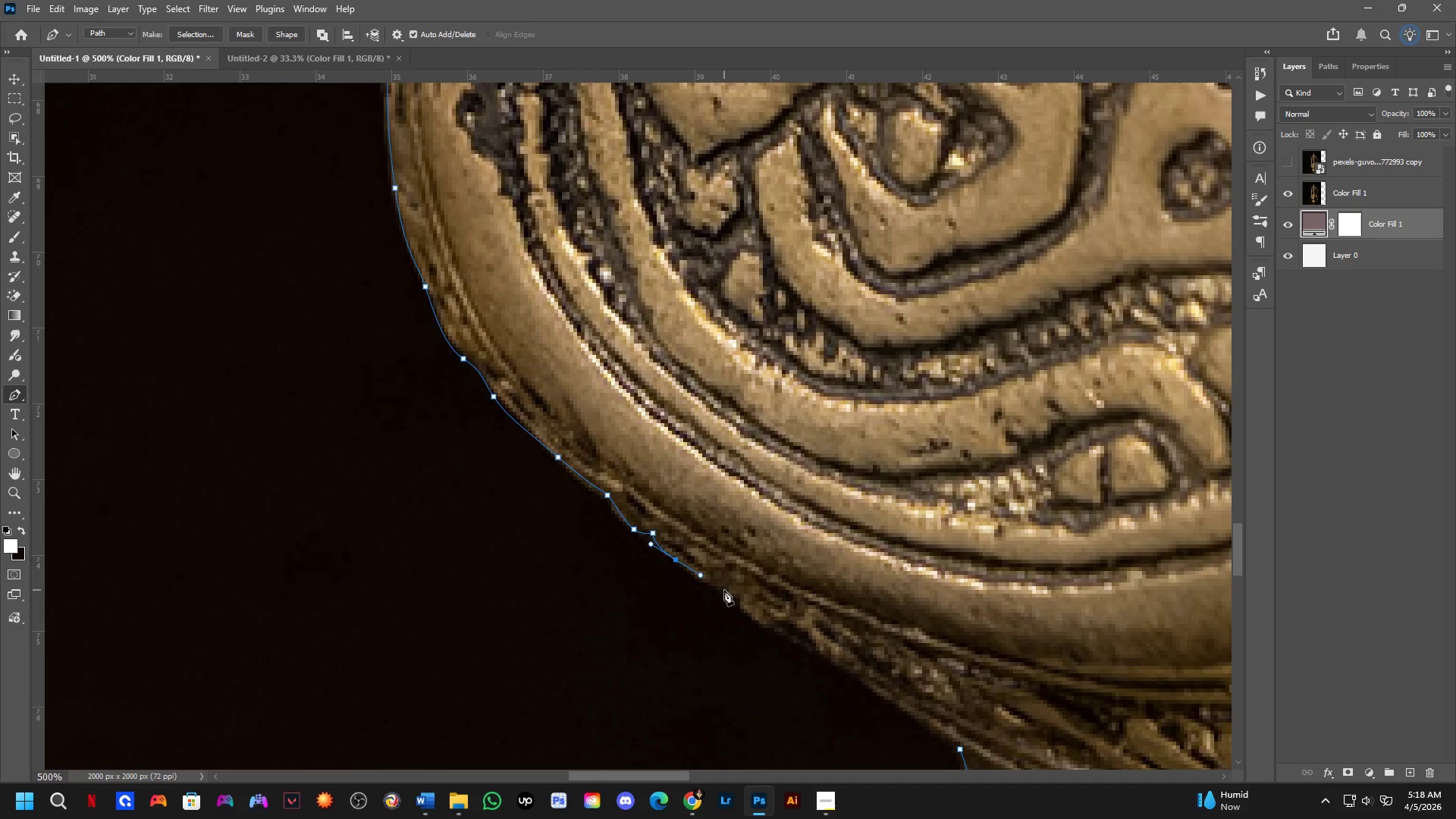 
left_click_drag(start_coordinate=[726, 591], to_coordinate=[730, 593])
 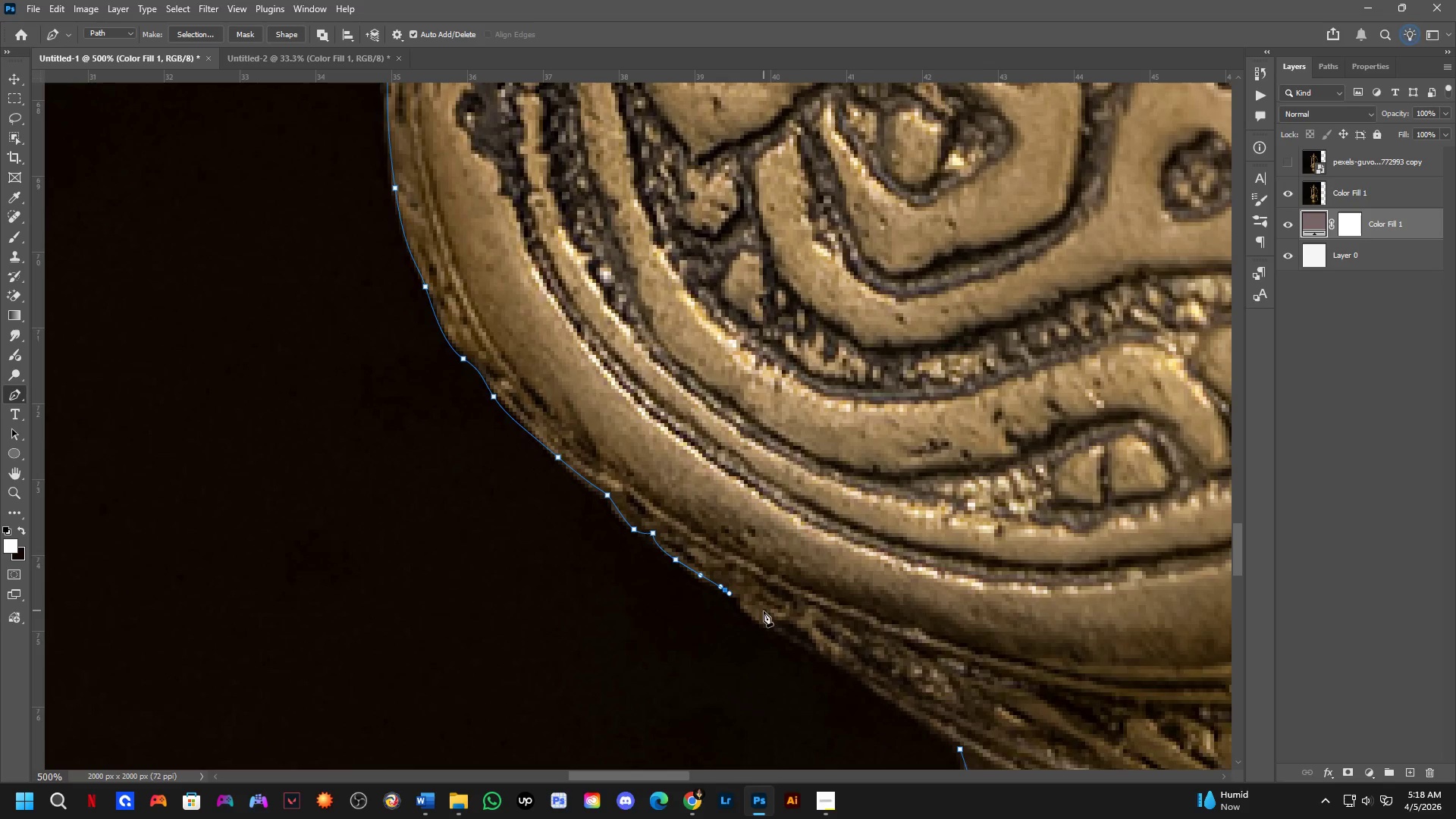 
hold_key(key=Space, duration=0.53)
 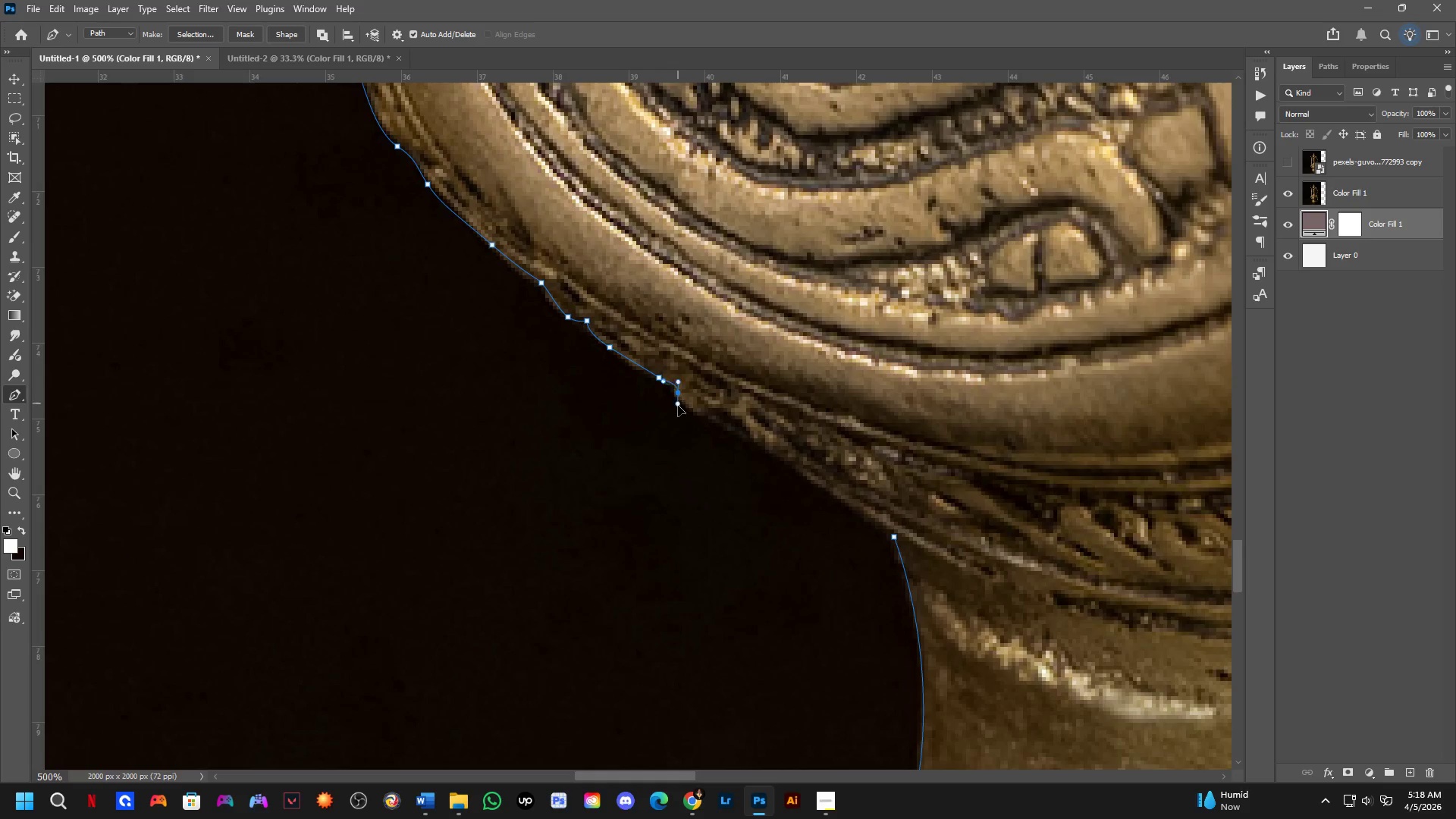 
left_click_drag(start_coordinate=[750, 587], to_coordinate=[684, 375])
 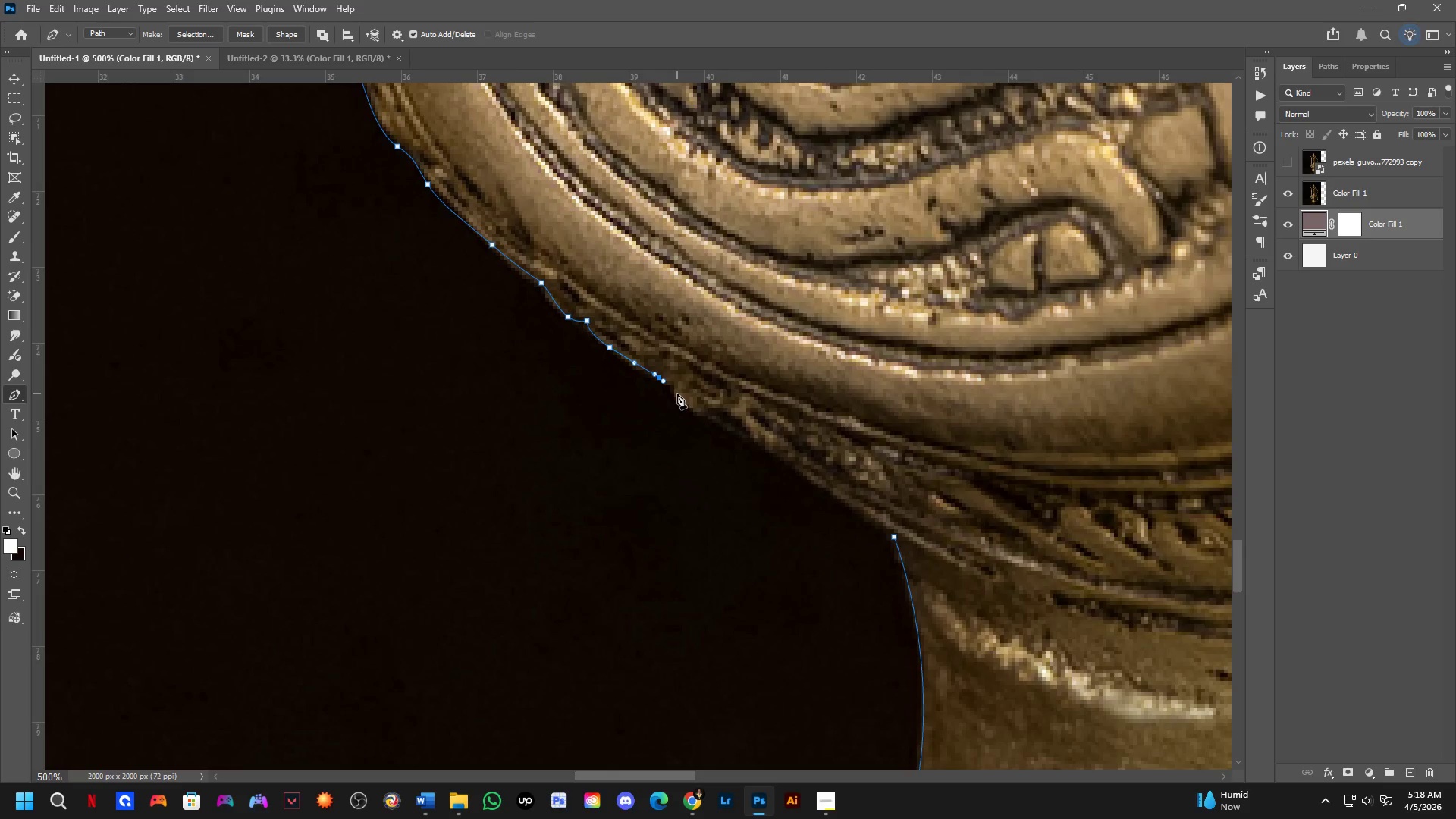 
left_click_drag(start_coordinate=[677, 394], to_coordinate=[683, 415])
 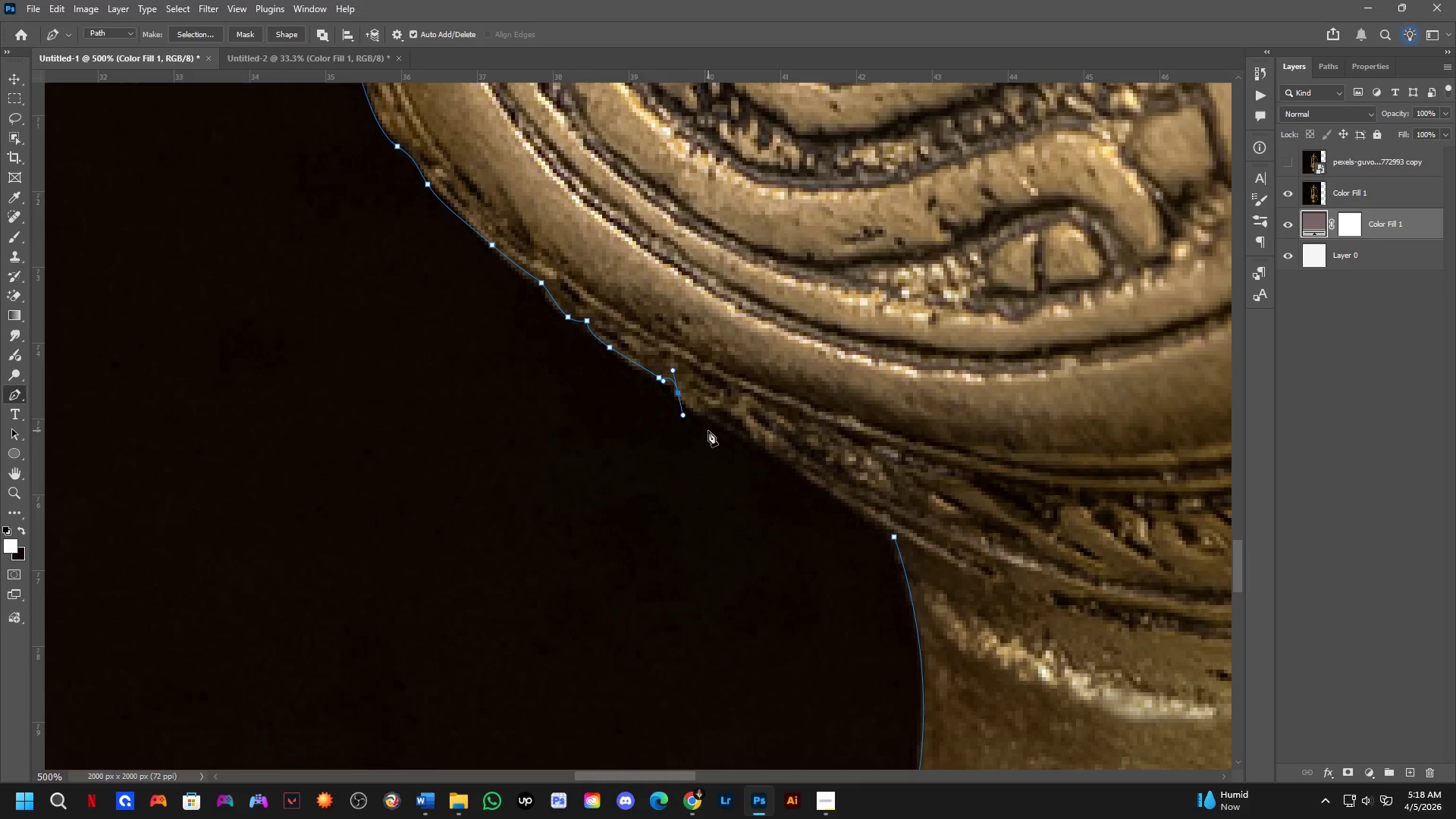 
key(Control+ControlLeft)
 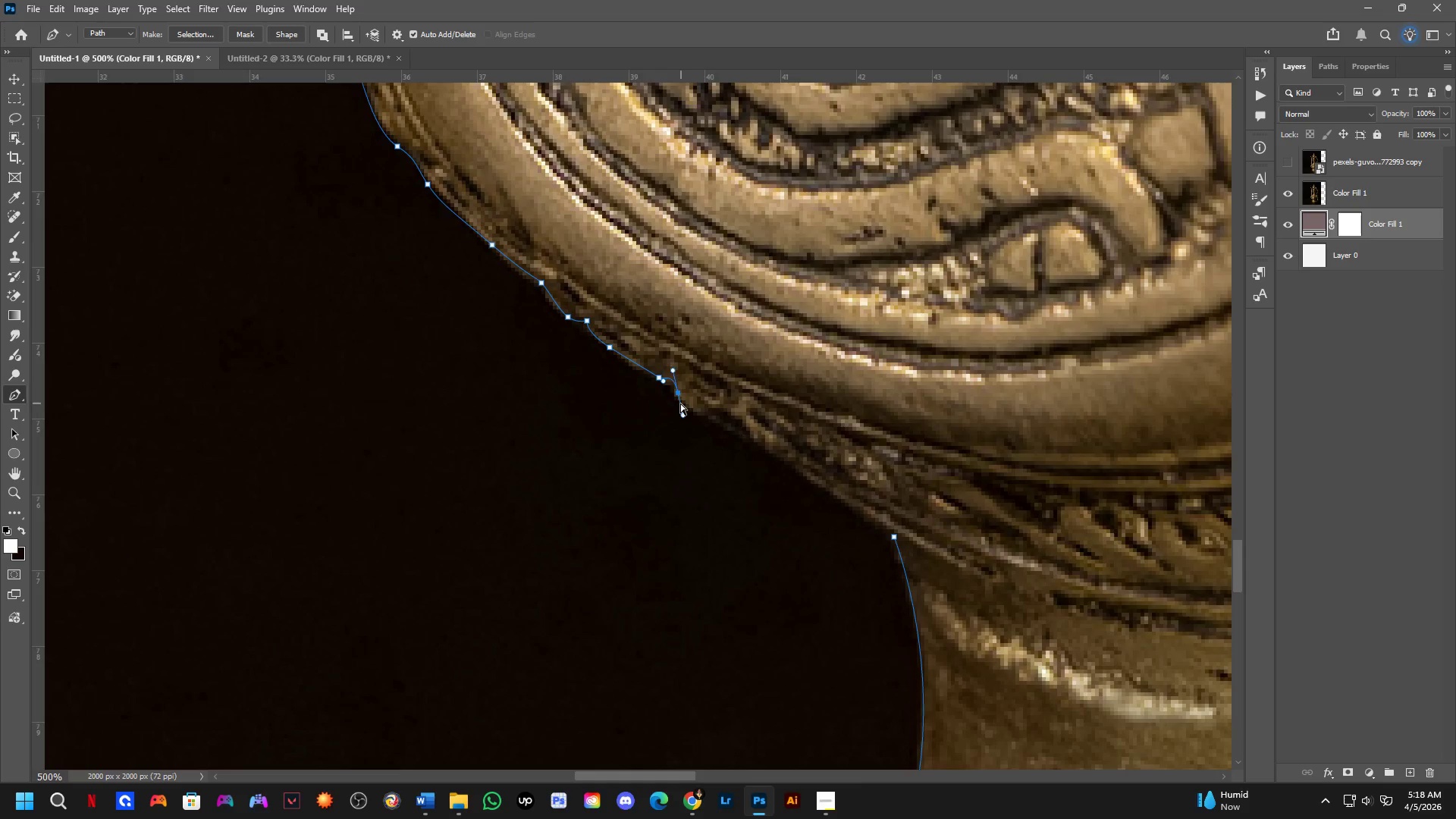 
key(Control+Z)
 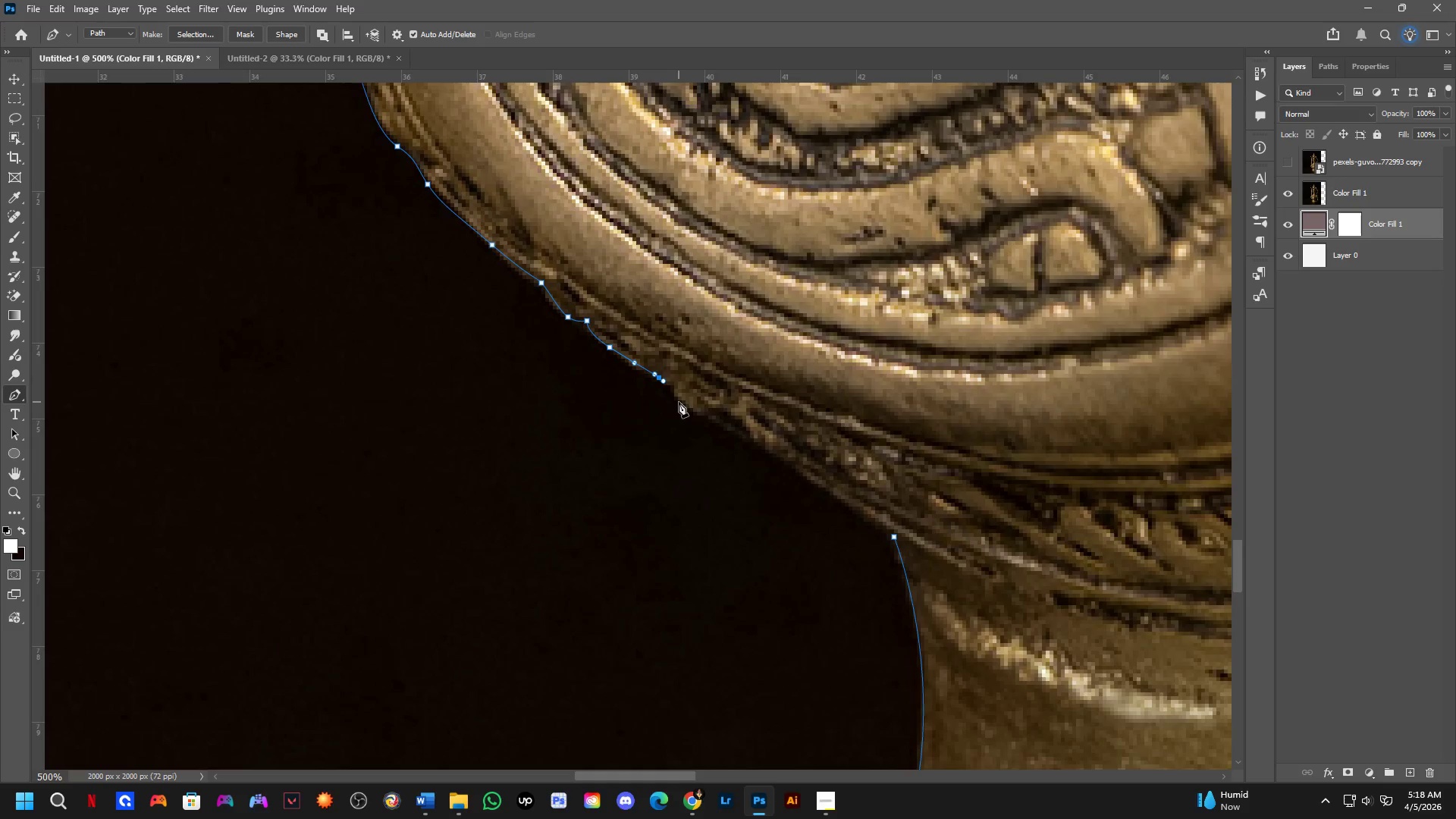 
left_click_drag(start_coordinate=[679, 403], to_coordinate=[692, 419])
 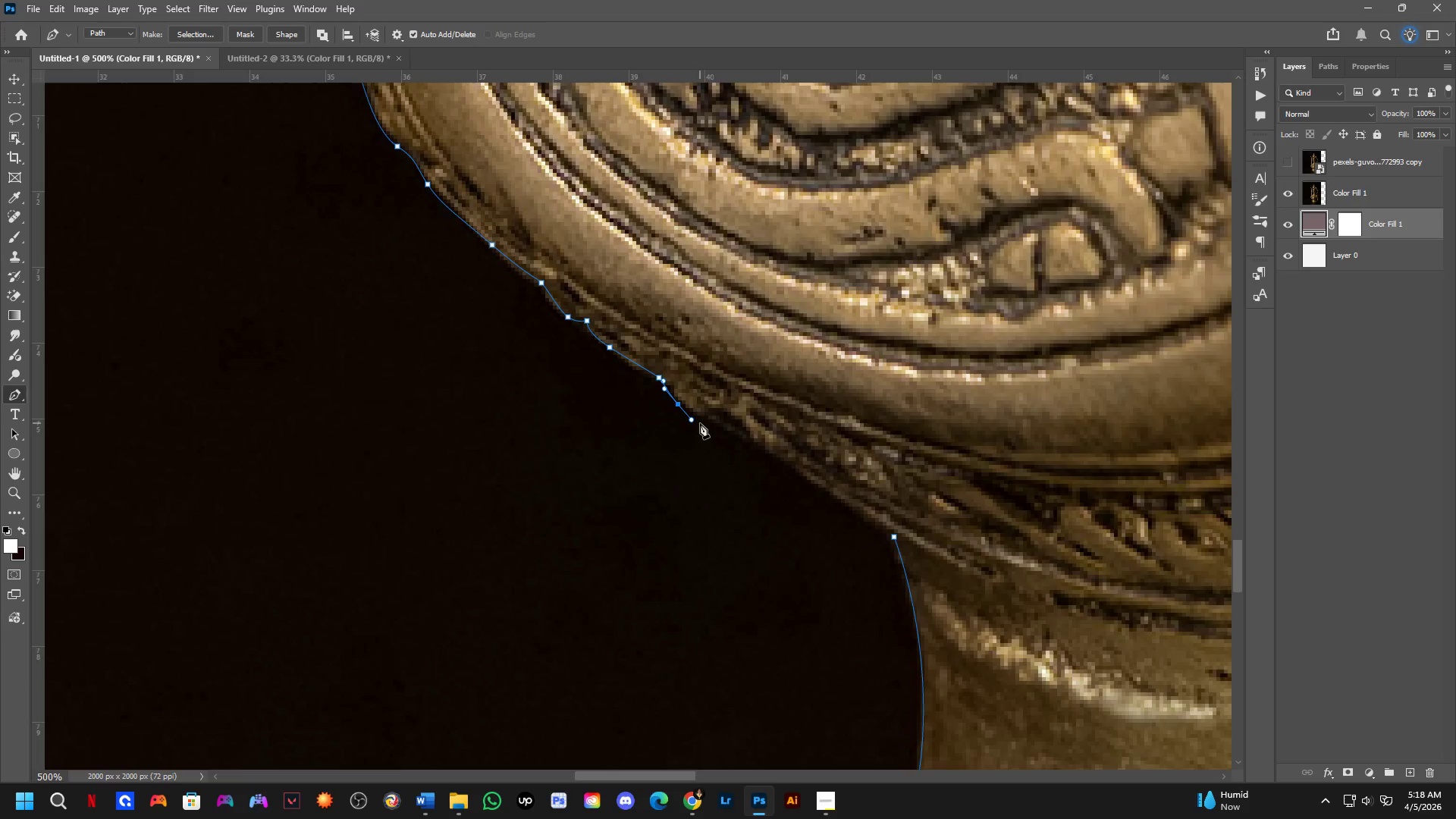 
key(Control+ControlLeft)
 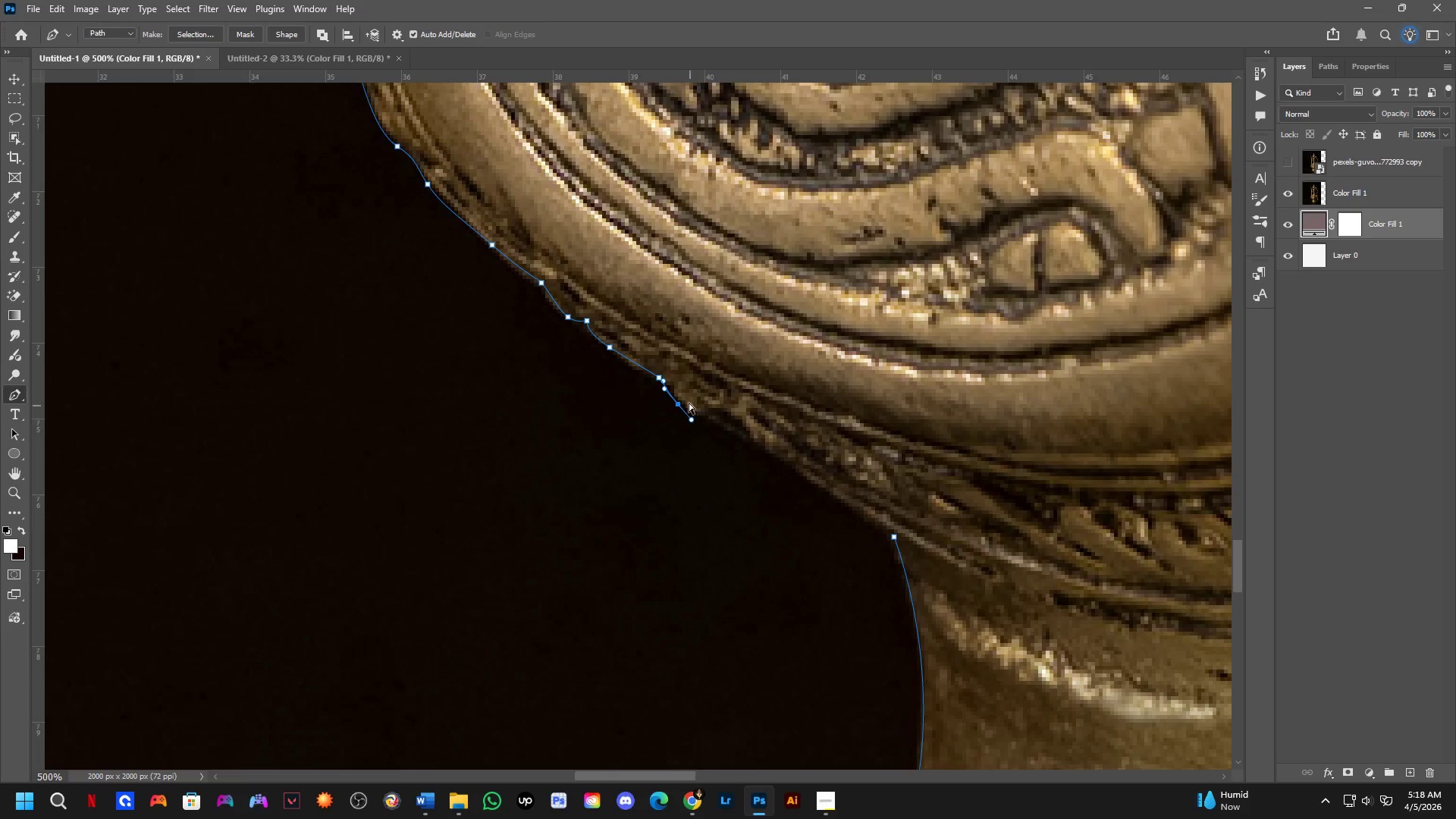 
key(Control+Z)
 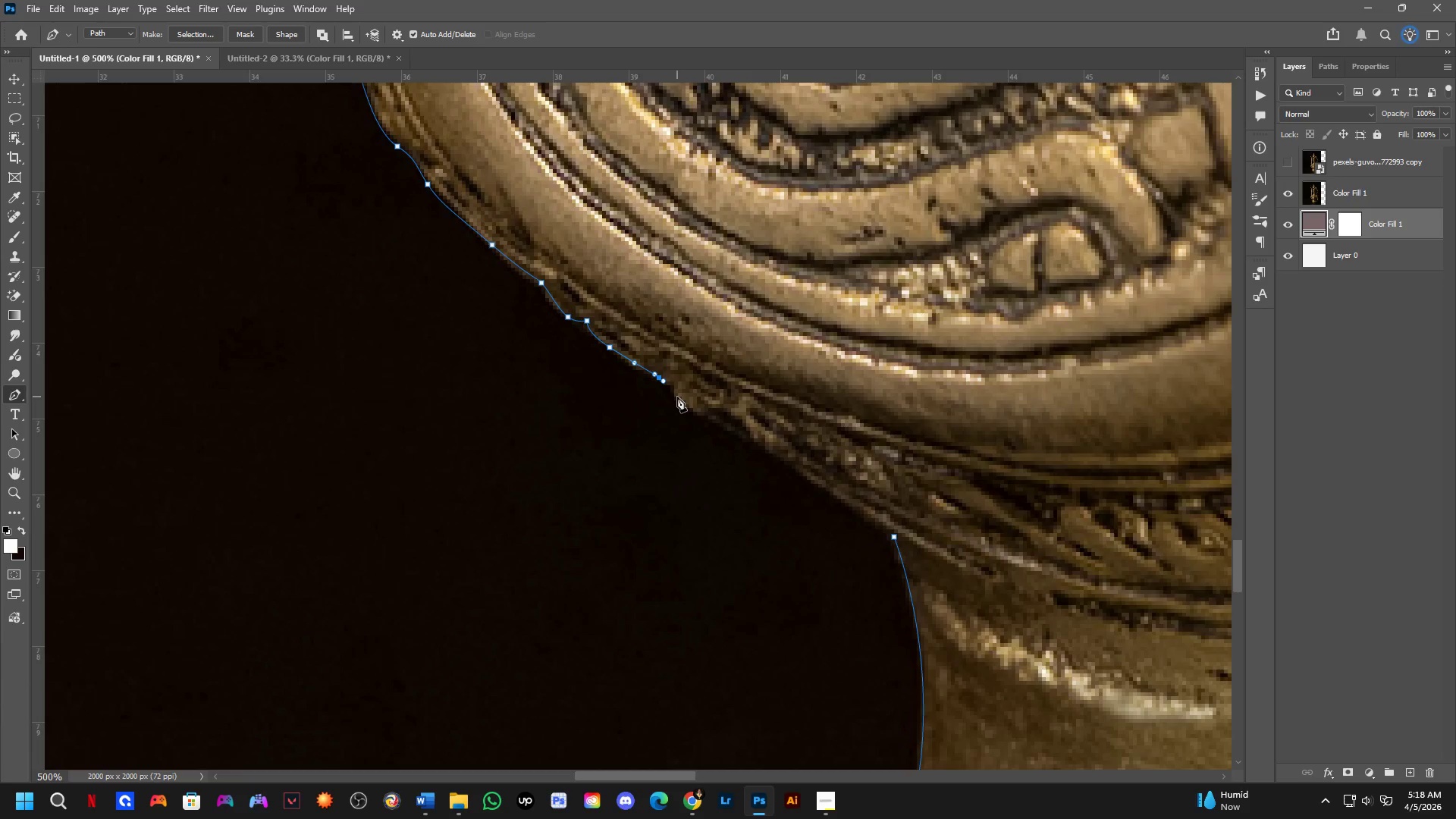 
left_click_drag(start_coordinate=[676, 397], to_coordinate=[686, 415])
 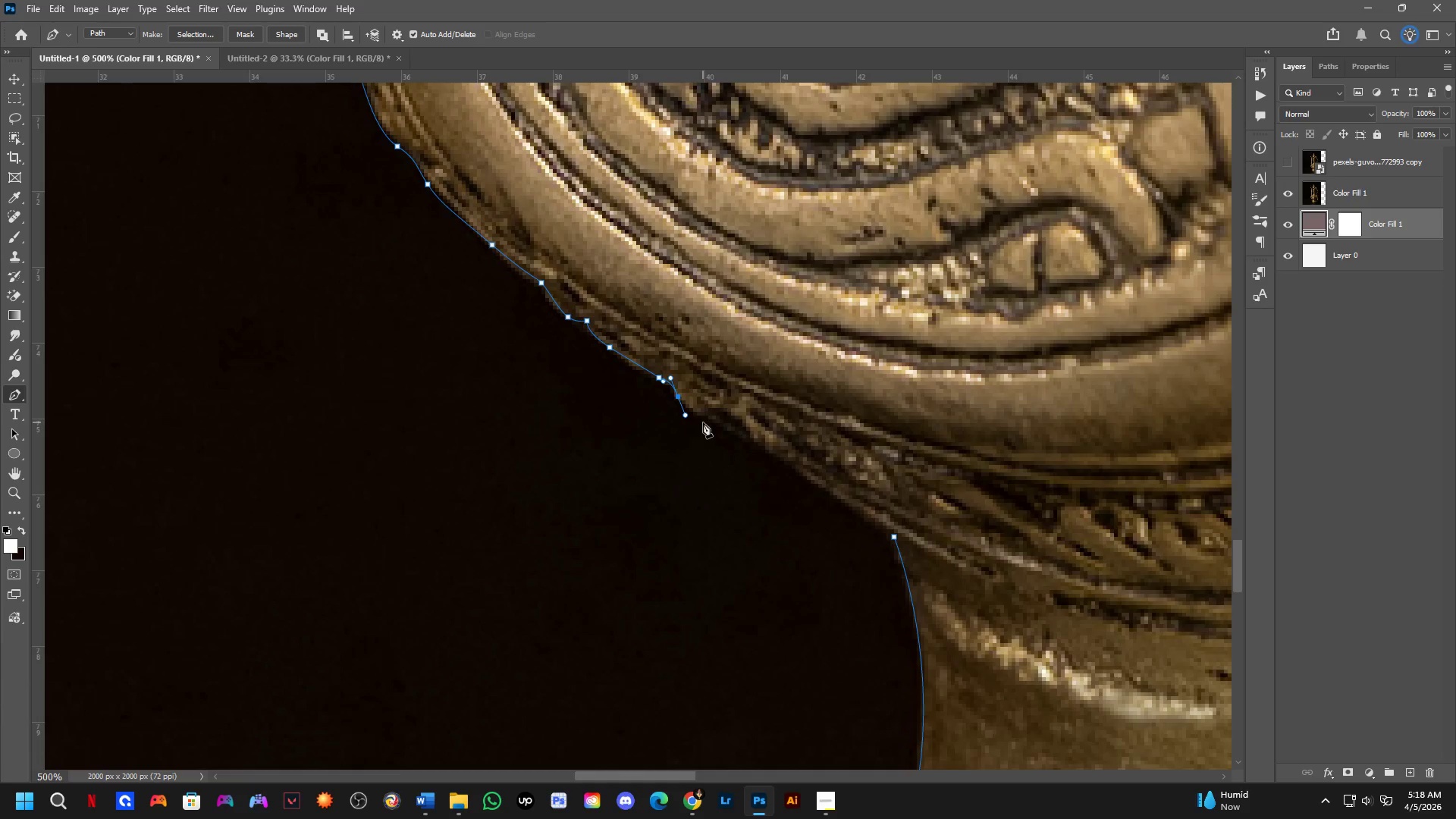 
left_click_drag(start_coordinate=[705, 422], to_coordinate=[714, 428])
 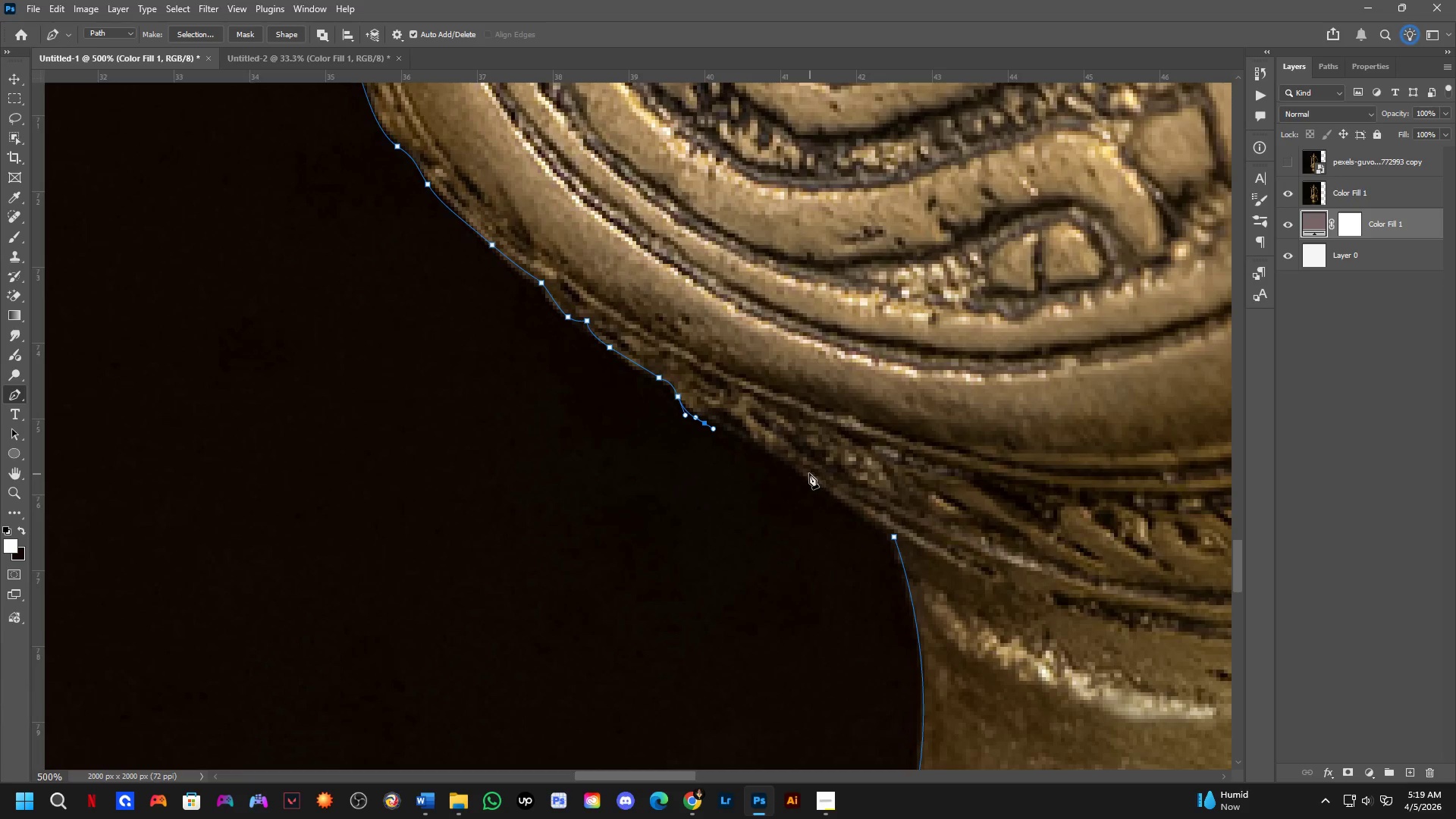 
left_click_drag(start_coordinate=[789, 458], to_coordinate=[811, 475])
 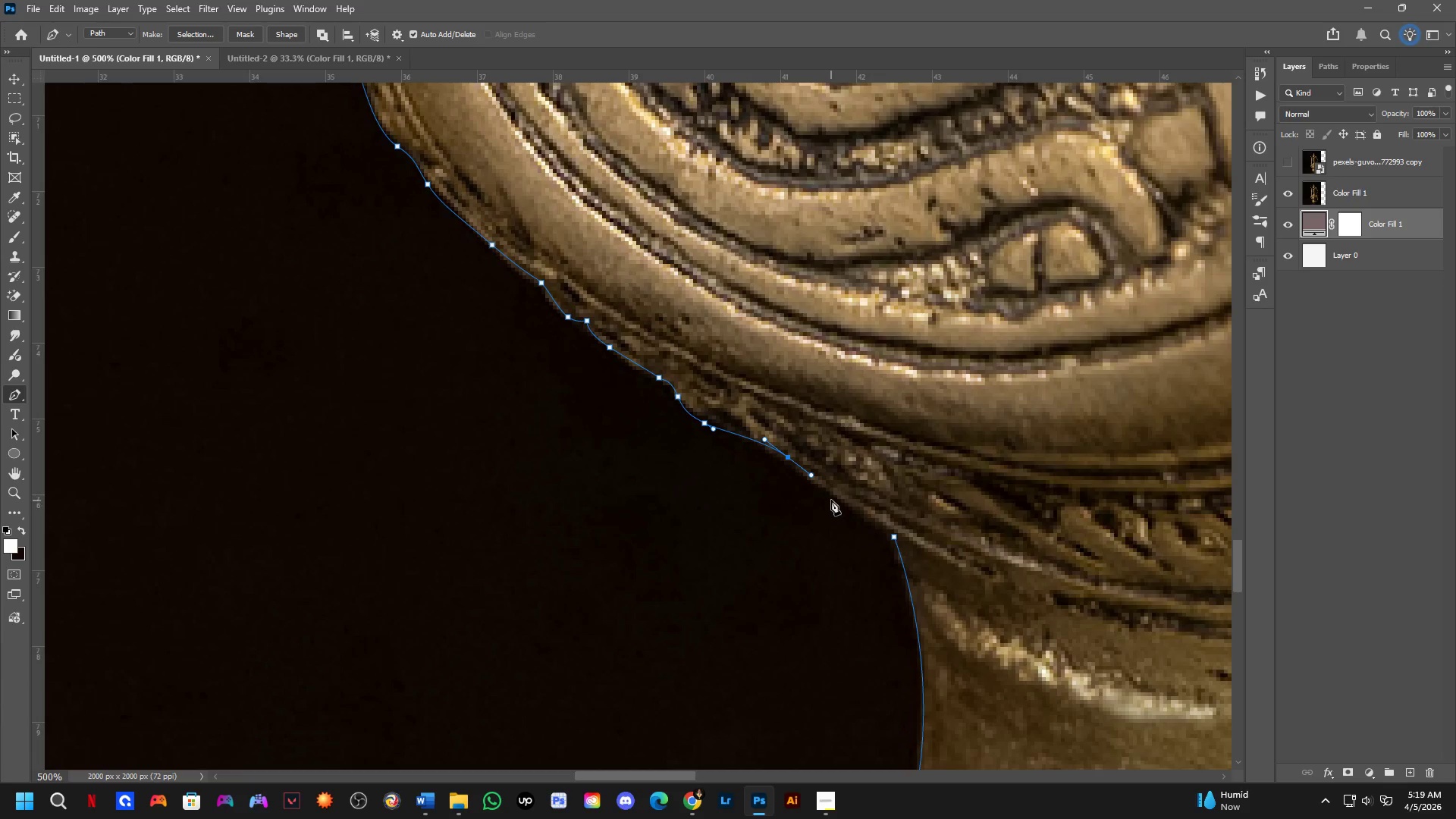 
left_click_drag(start_coordinate=[845, 500], to_coordinate=[869, 514])
 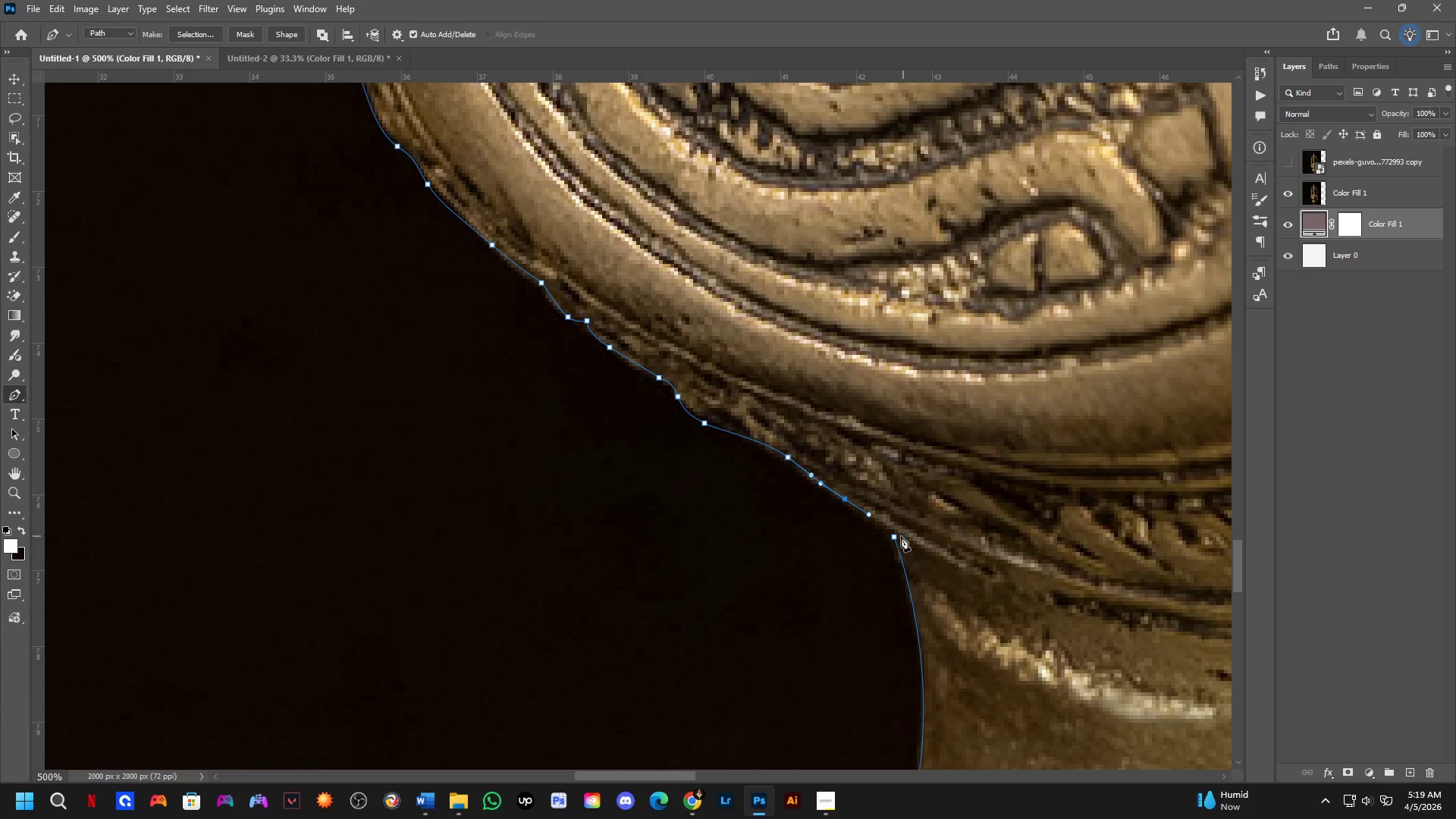 
key(Control+ControlLeft)
 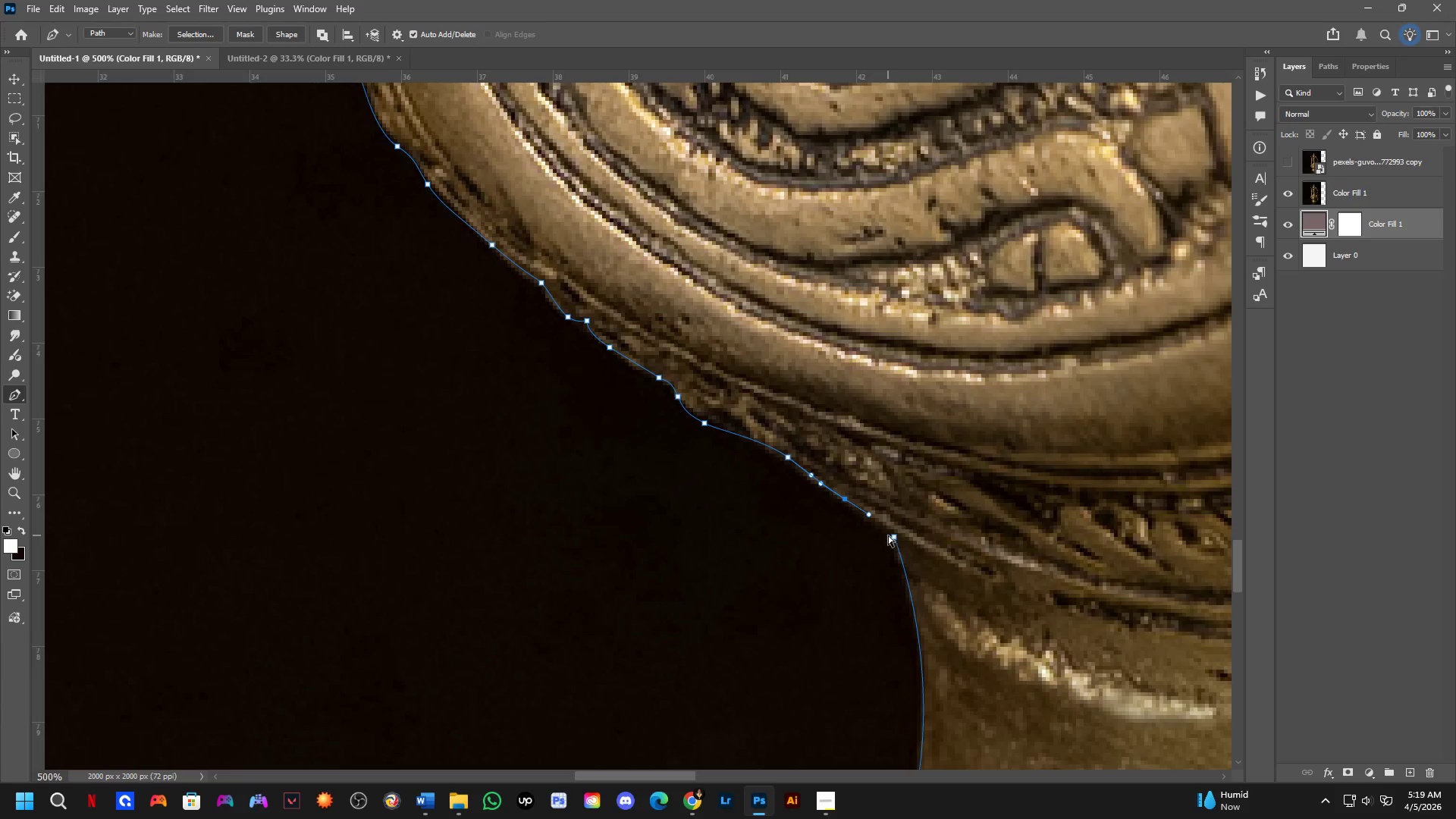 
key(Control+Z)
 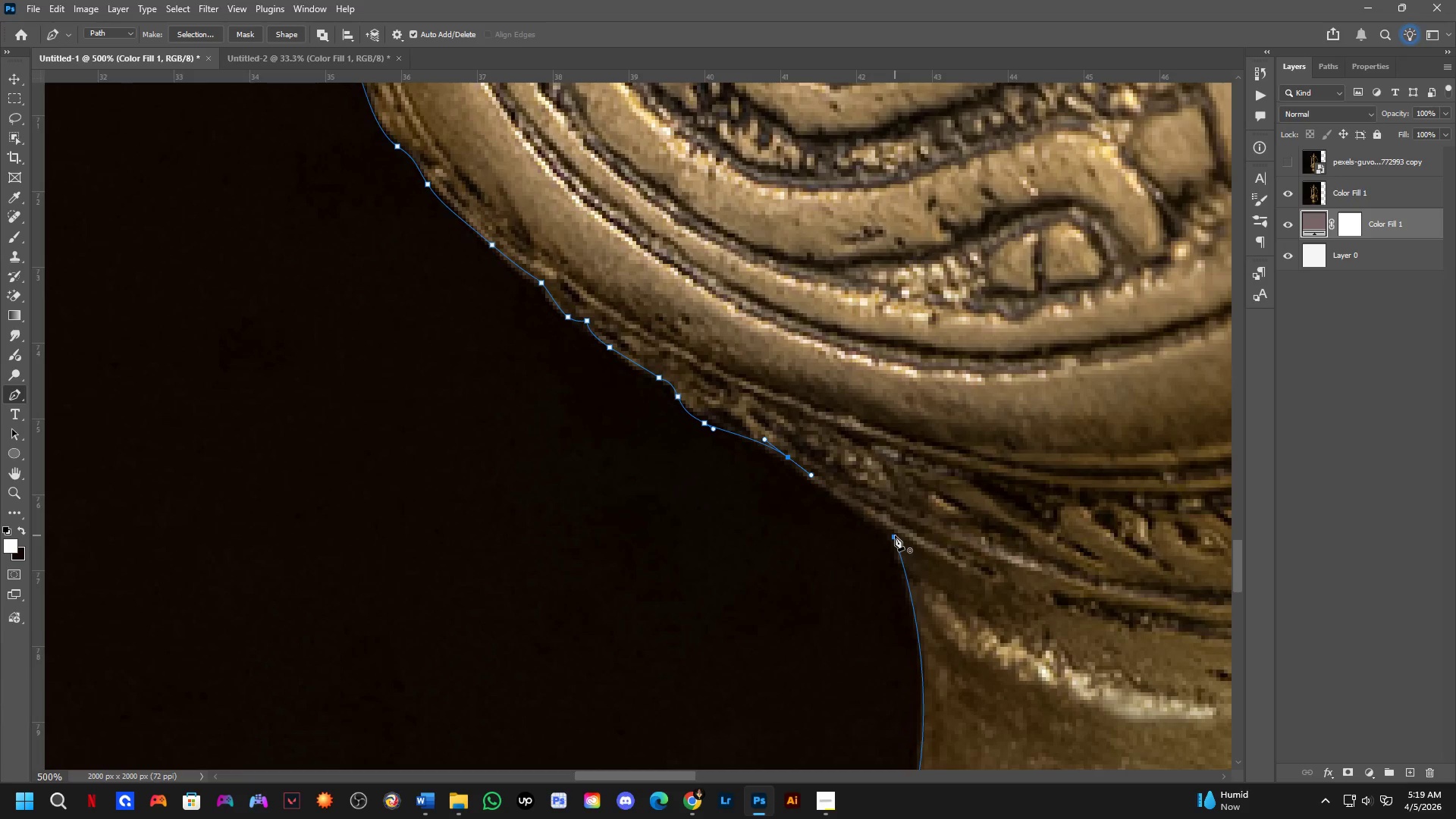 
left_click_drag(start_coordinate=[895, 535], to_coordinate=[913, 553])
 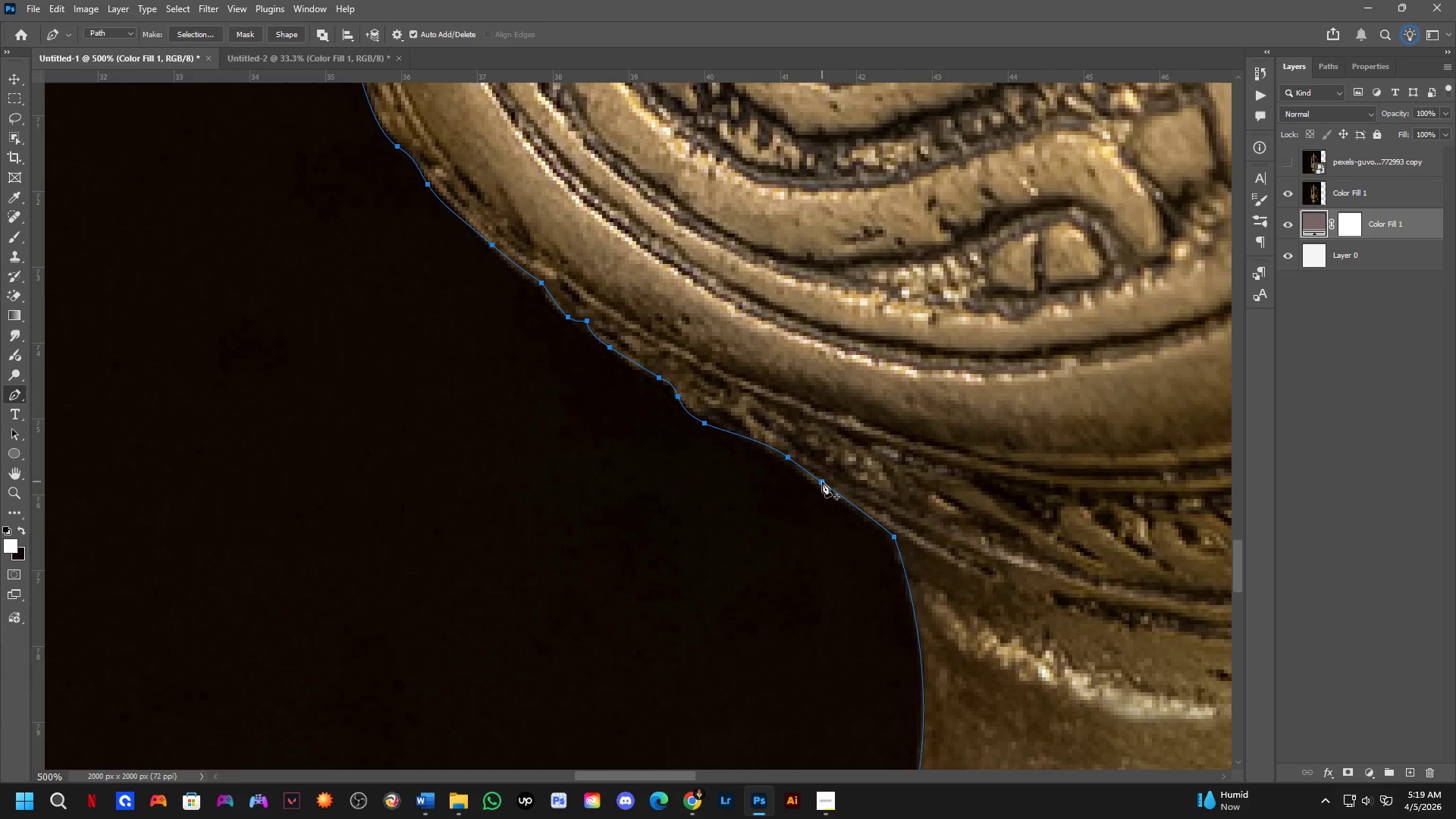 
hold_key(key=ControlLeft, duration=0.64)
left_click_drag(start_coordinate=[821, 482], to_coordinate=[811, 479])
 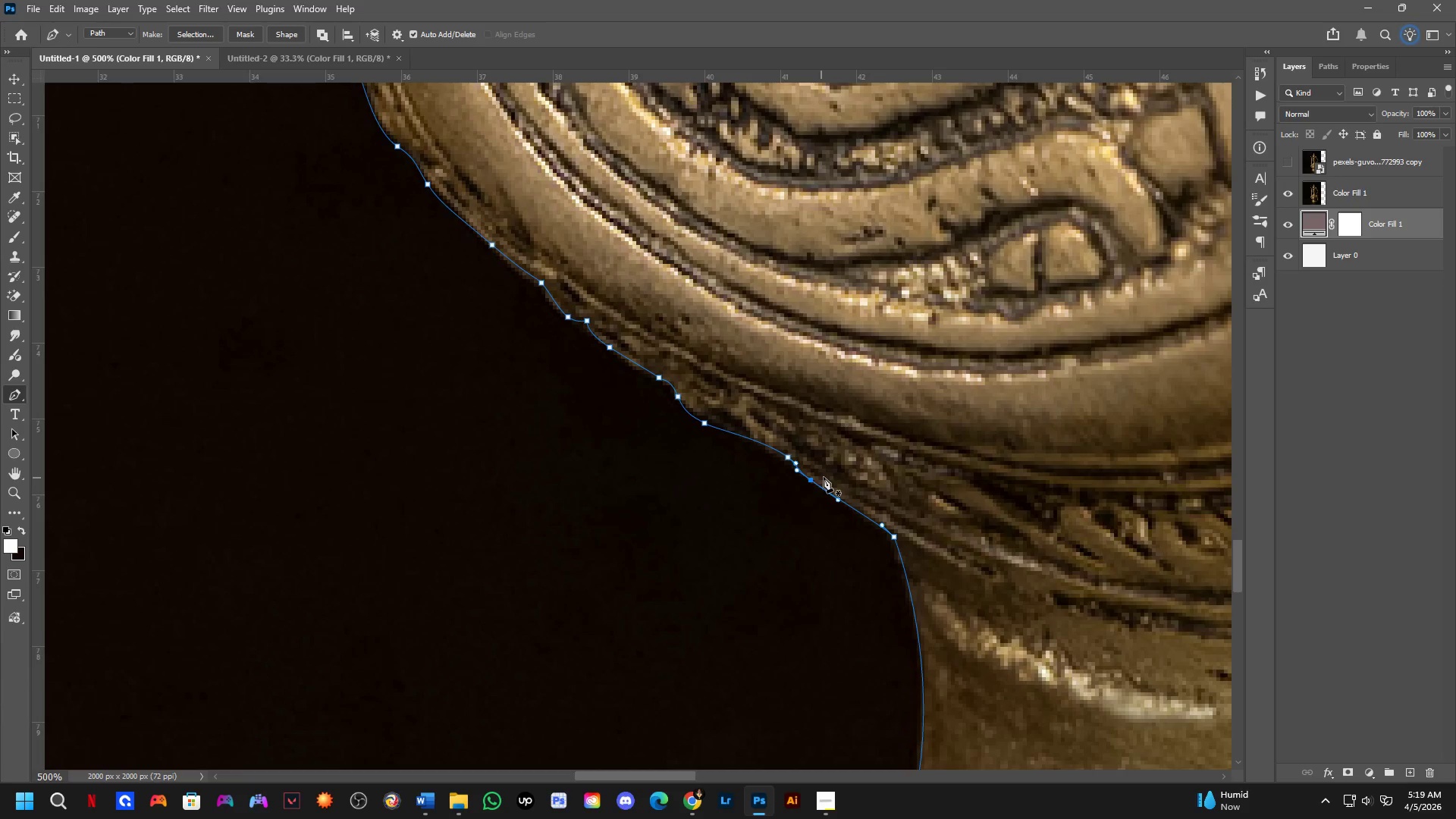 
key(Shift+ShiftLeft)
 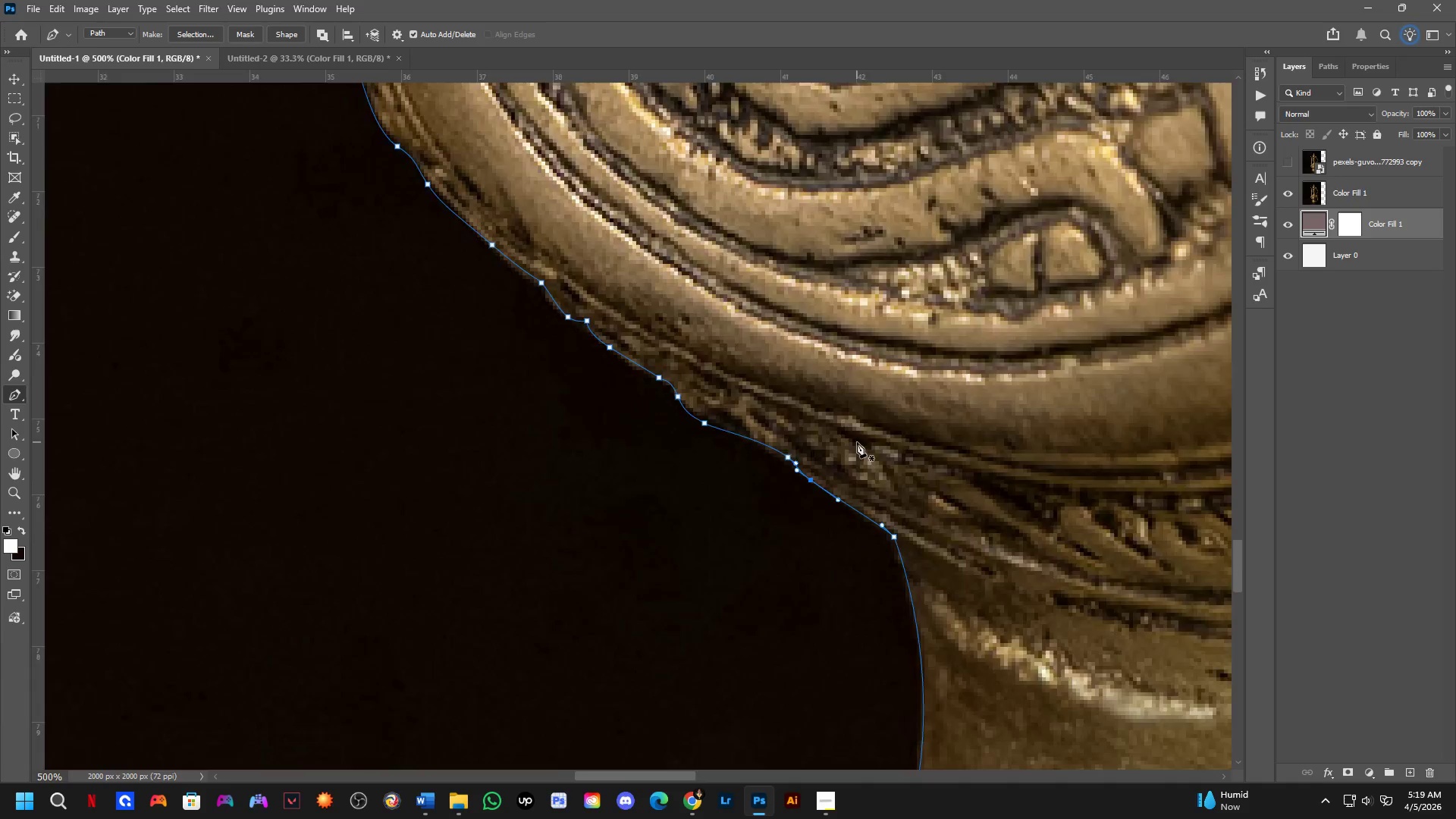 
scroll: coordinate [857, 442], scroll_direction: down, amount: 5.0
 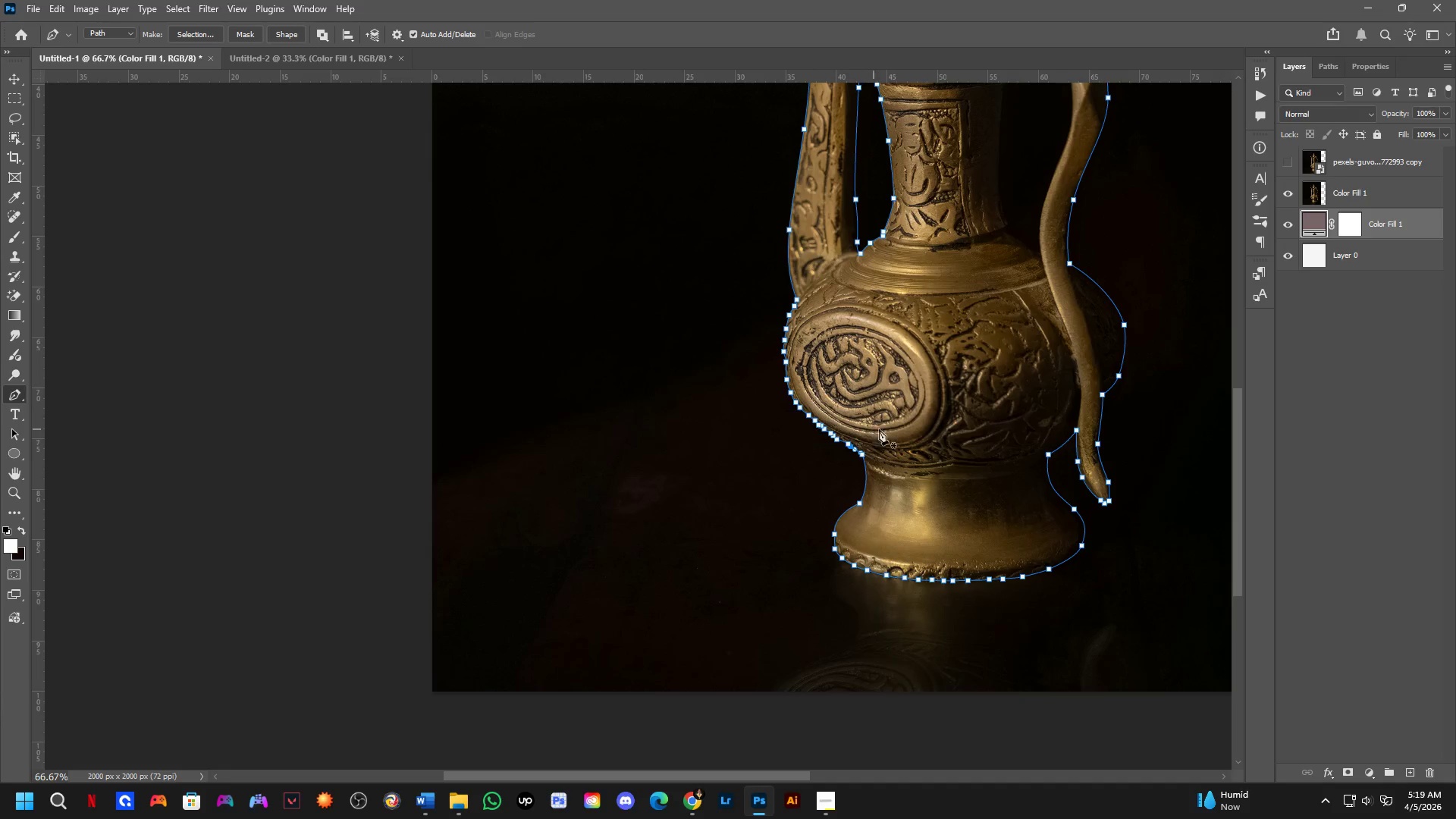 
hold_key(key=Space, duration=0.53)
 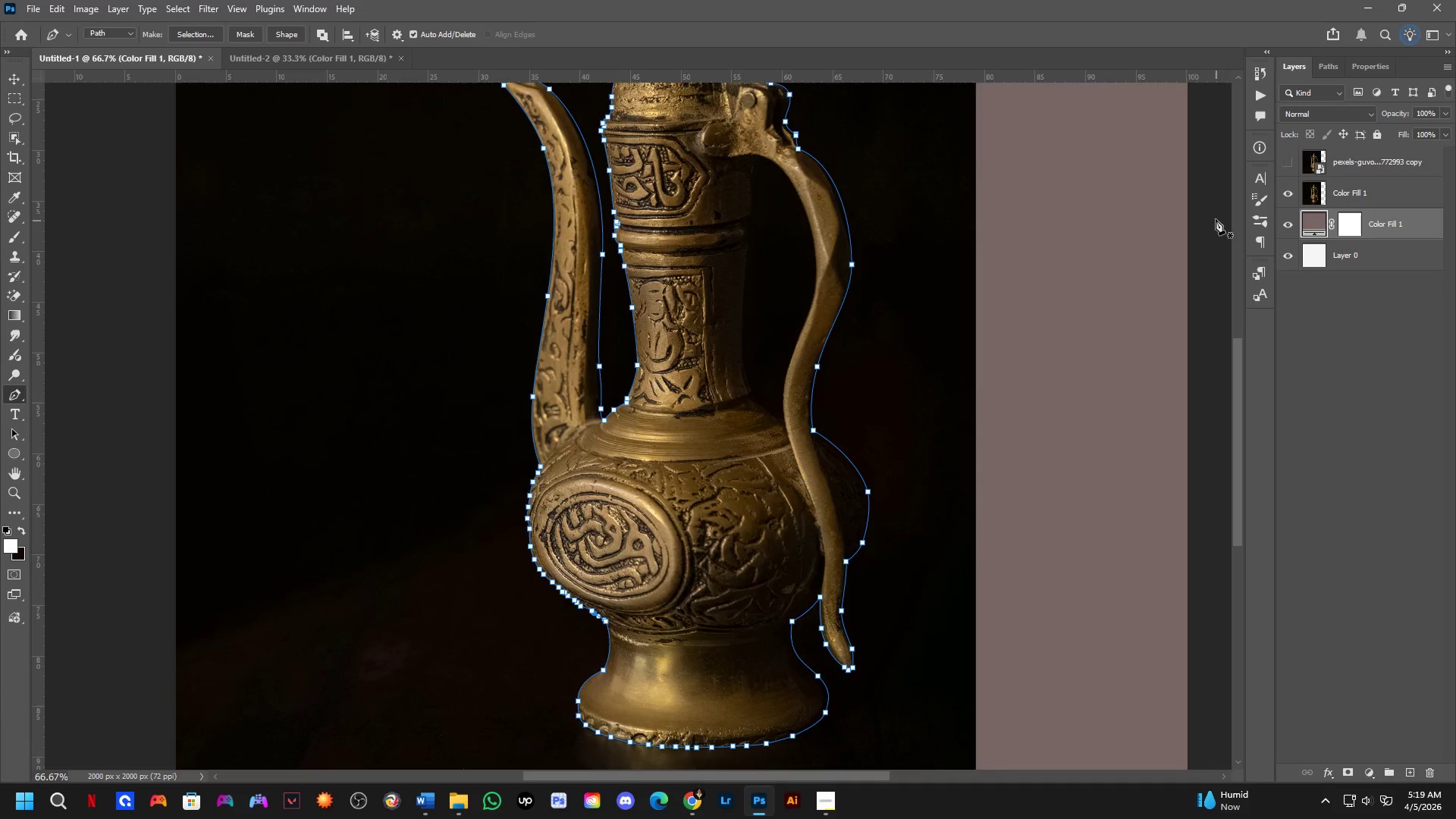 
left_click_drag(start_coordinate=[976, 441], to_coordinate=[720, 607])
 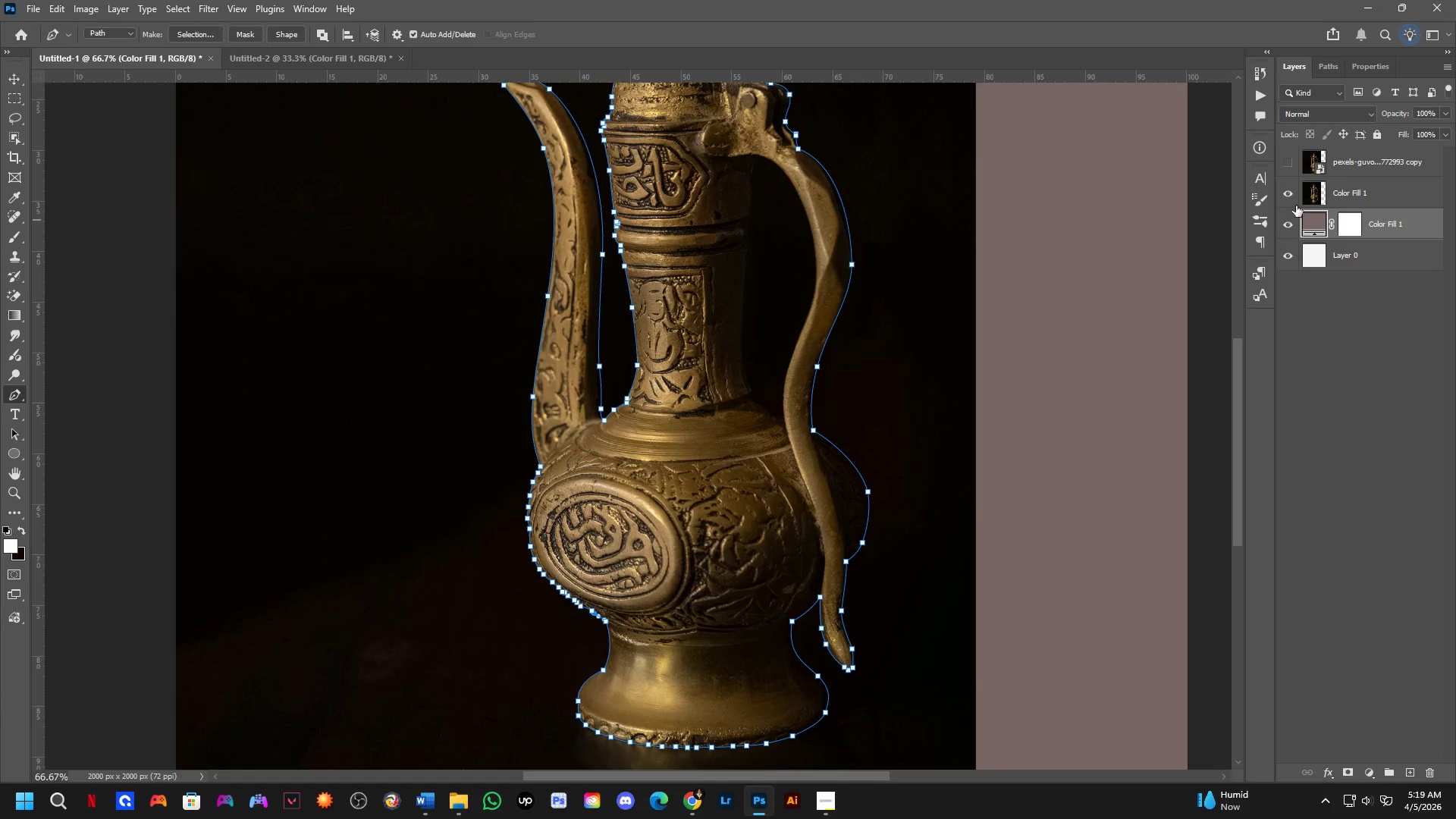 
left_click([1310, 201])
 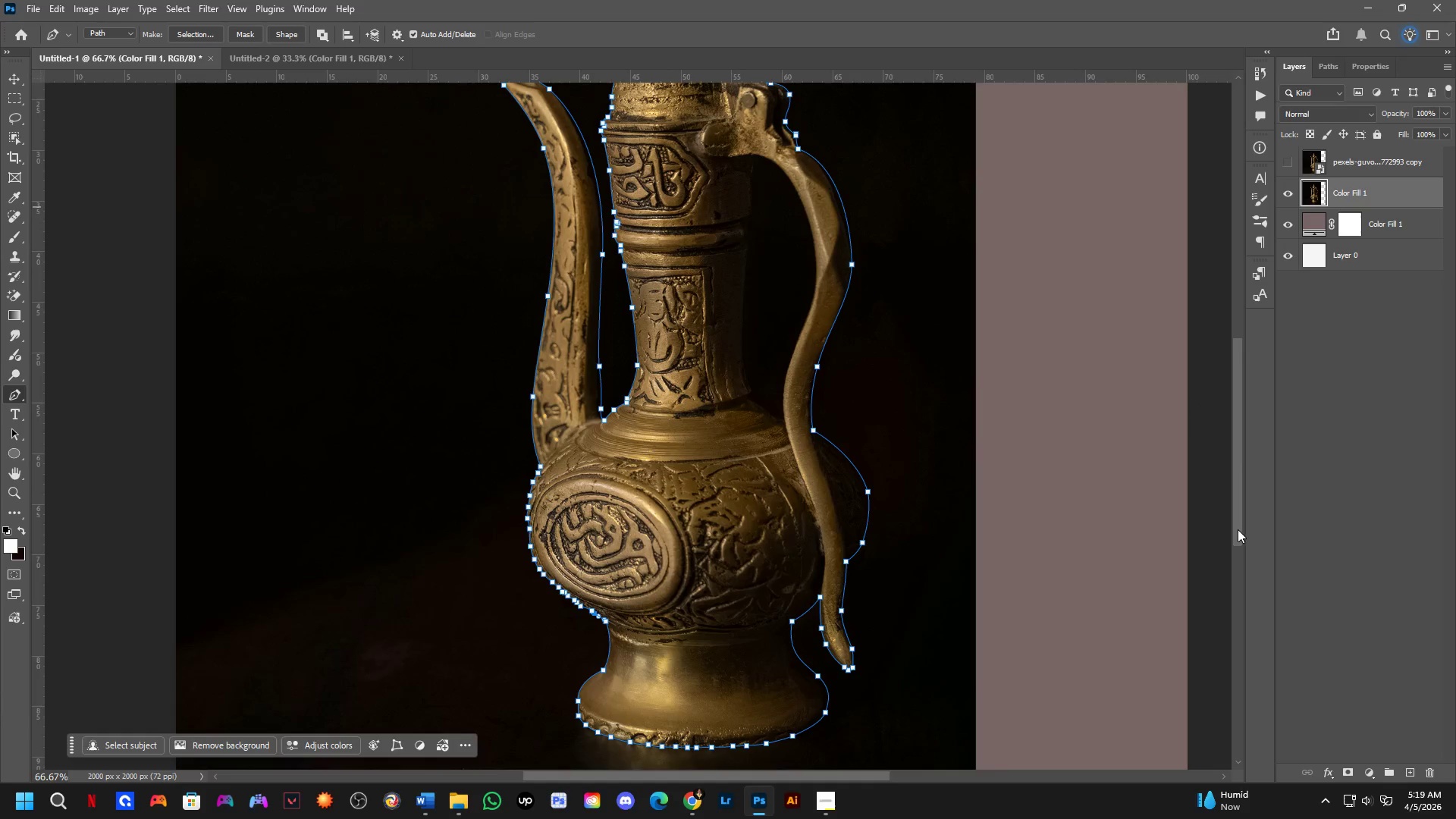 
hold_key(key=ControlLeft, duration=0.55)
 